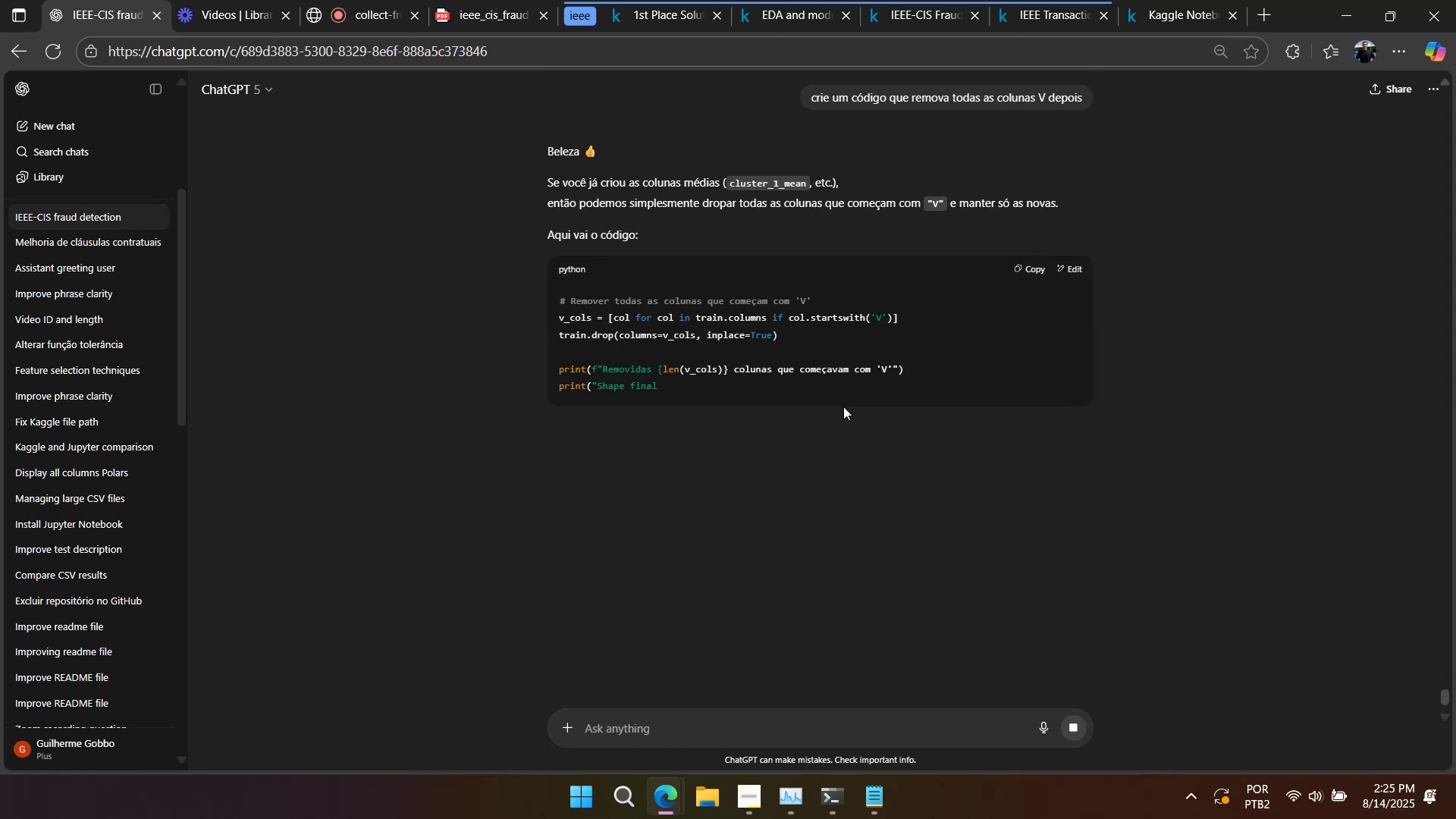 
left_click([802, 399])
 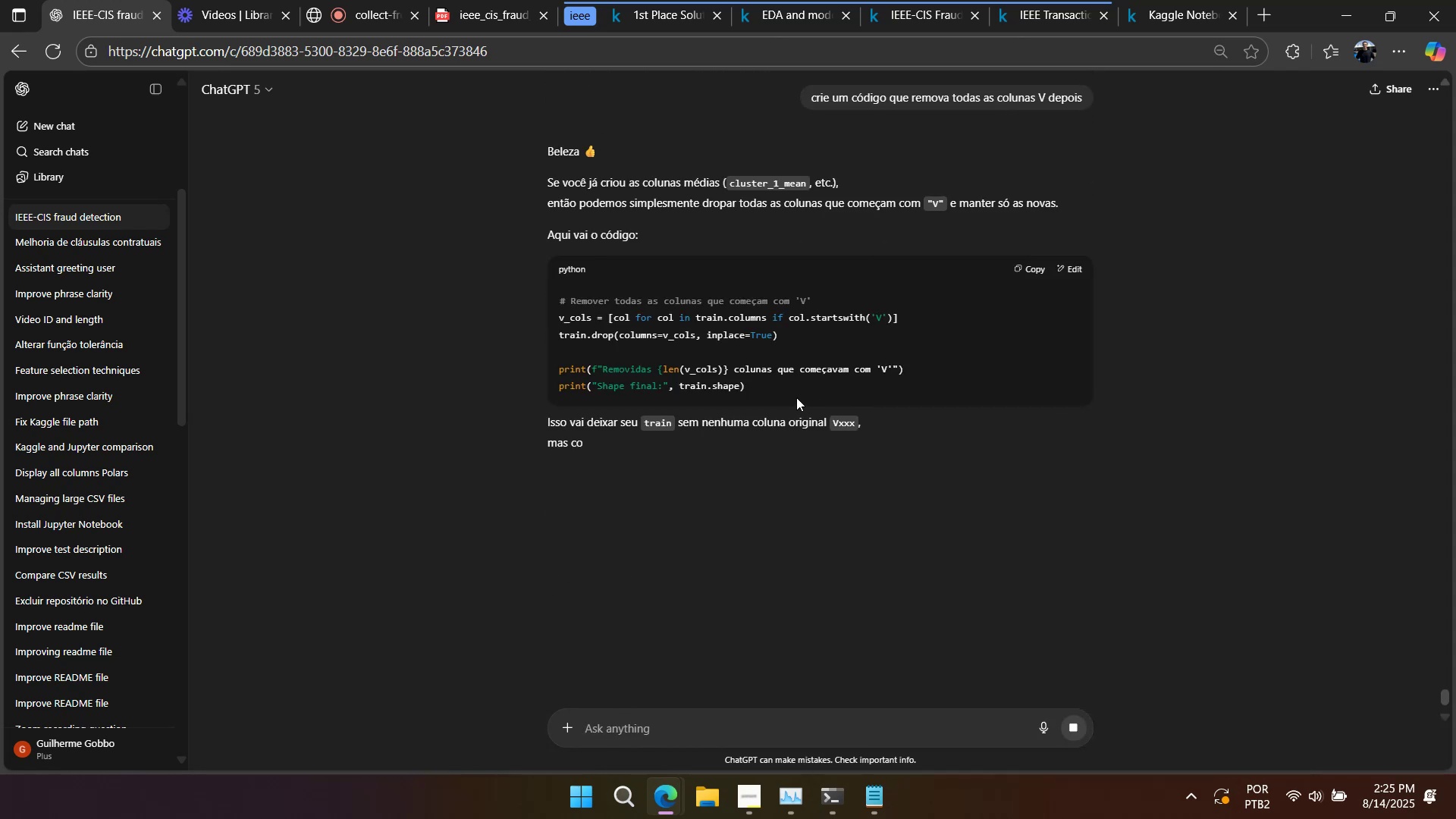 
left_click([741, 375])
 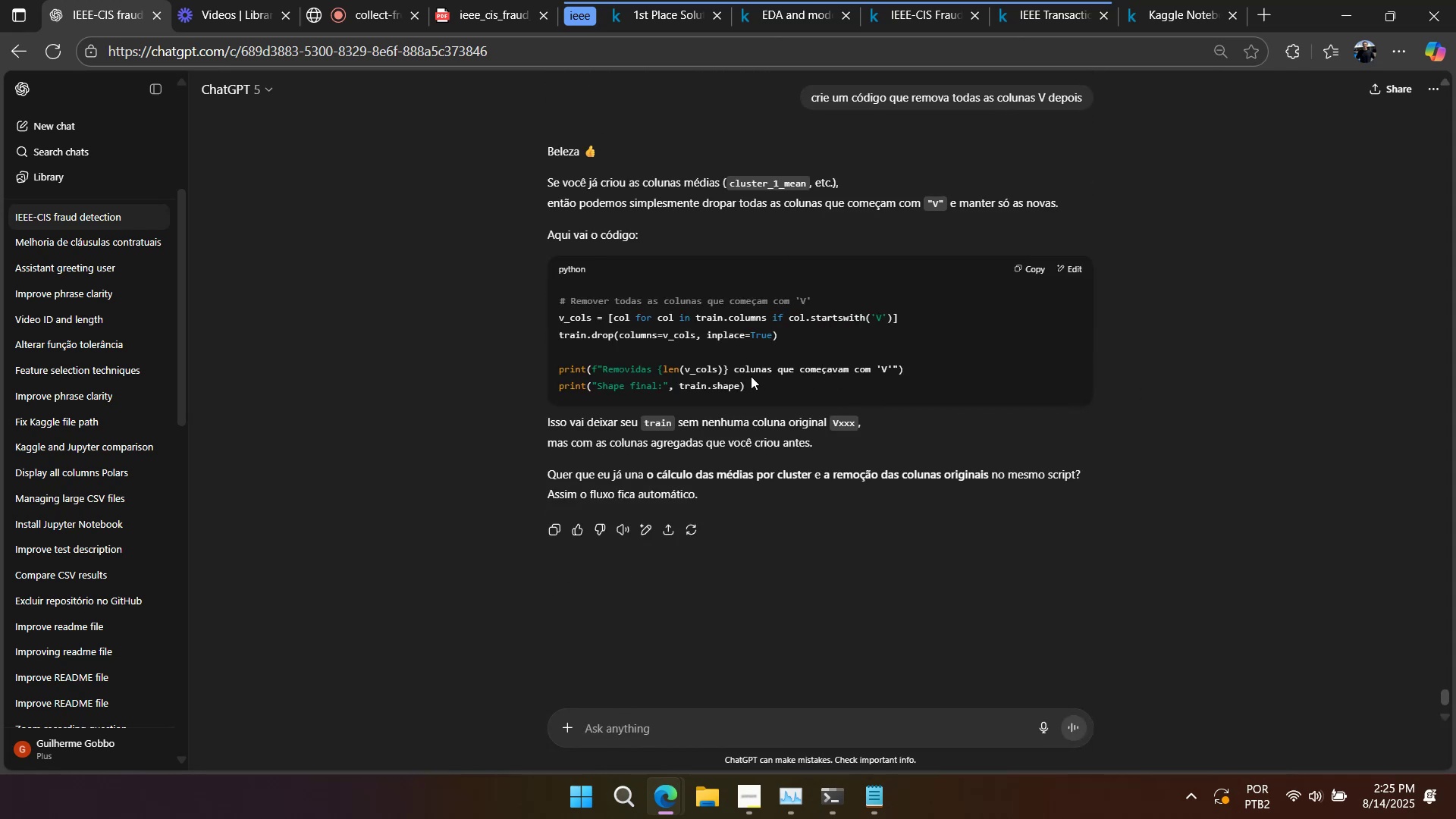 
left_click_drag(start_coordinate=[757, 386], to_coordinate=[672, 373])
 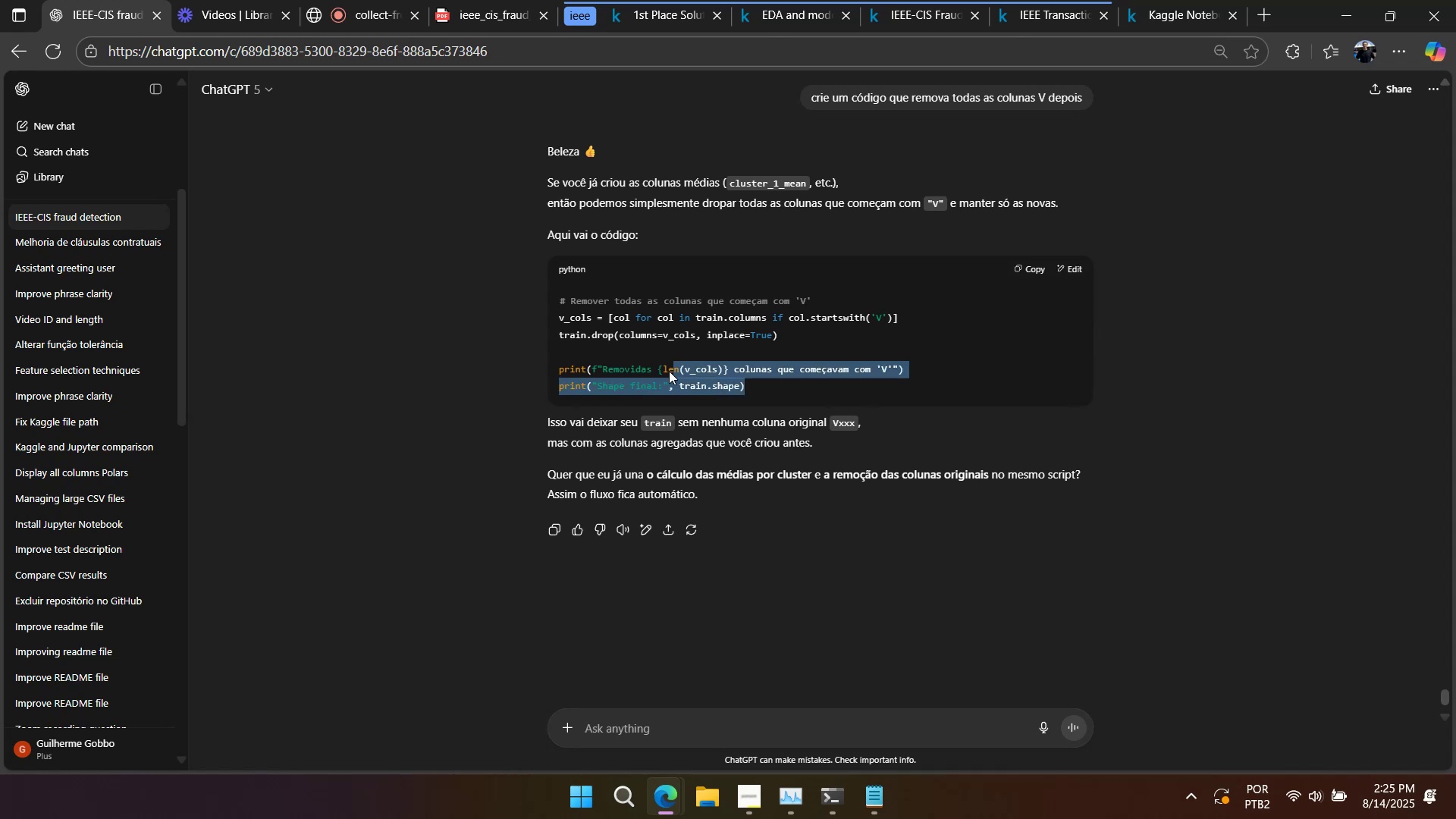 
scroll: coordinate [902, 297], scroll_direction: up, amount: 5.0
 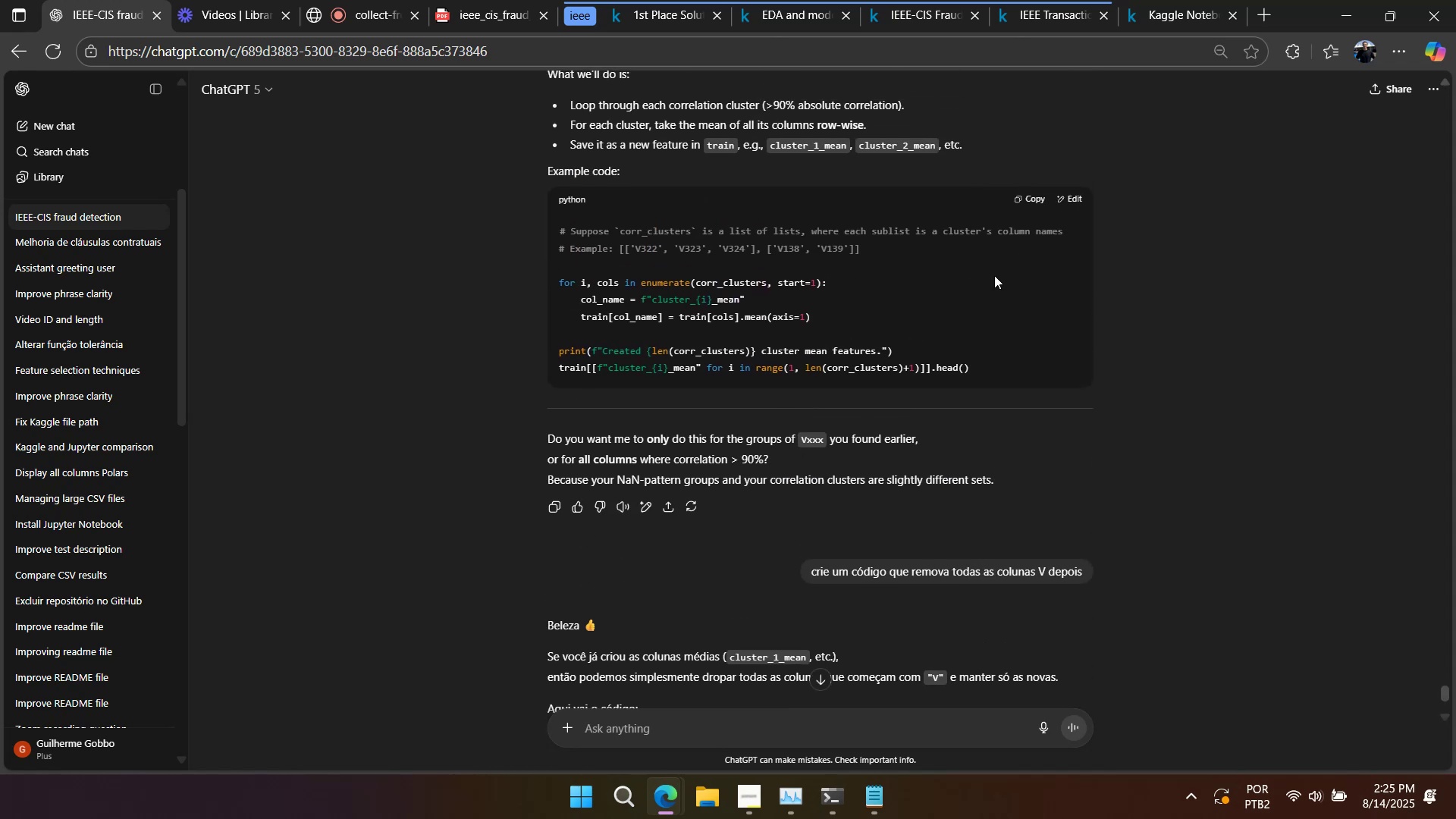 
left_click_drag(start_coordinate=[978, 369], to_coordinate=[513, 217])
 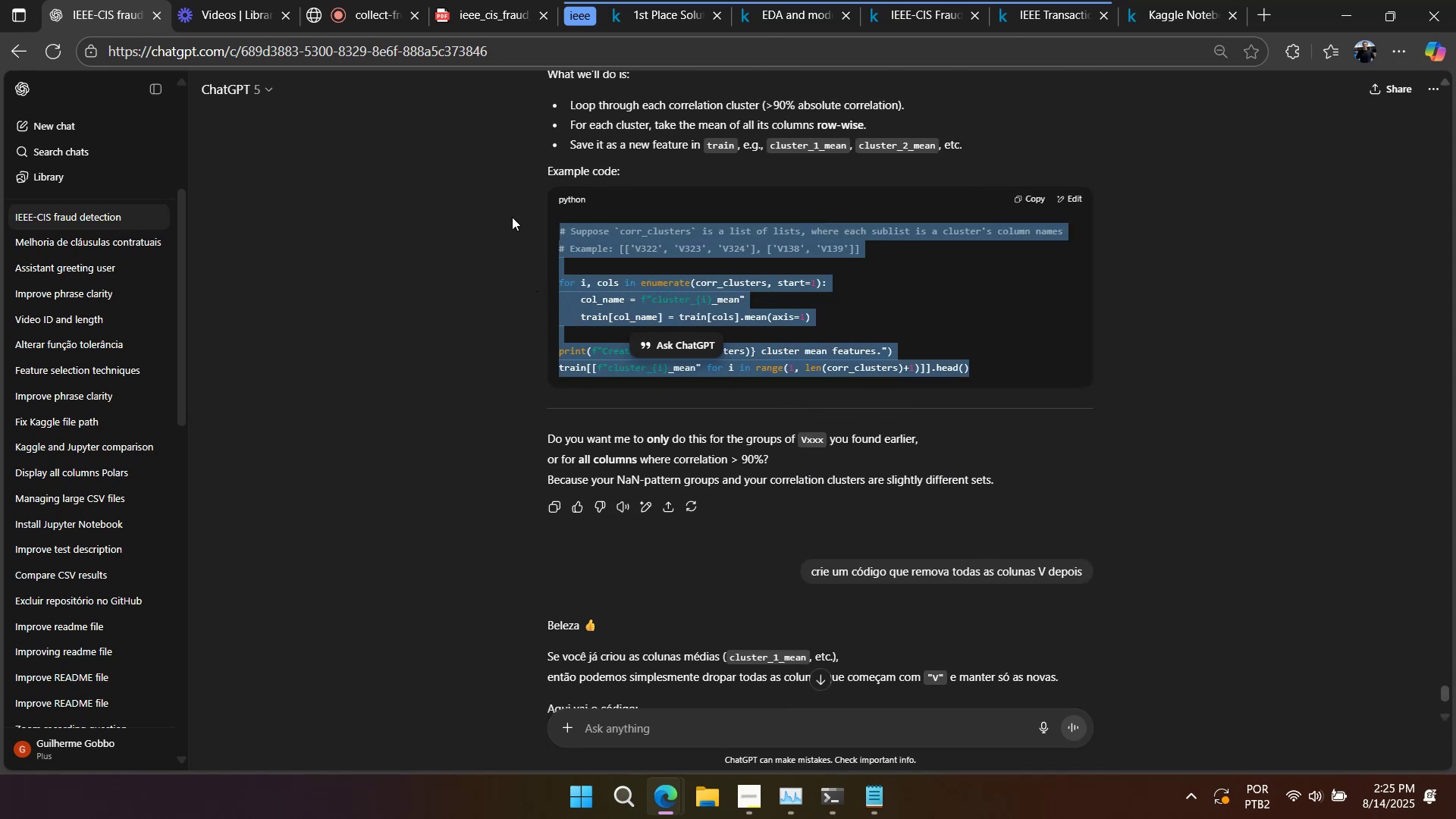 
key(Control+C)
 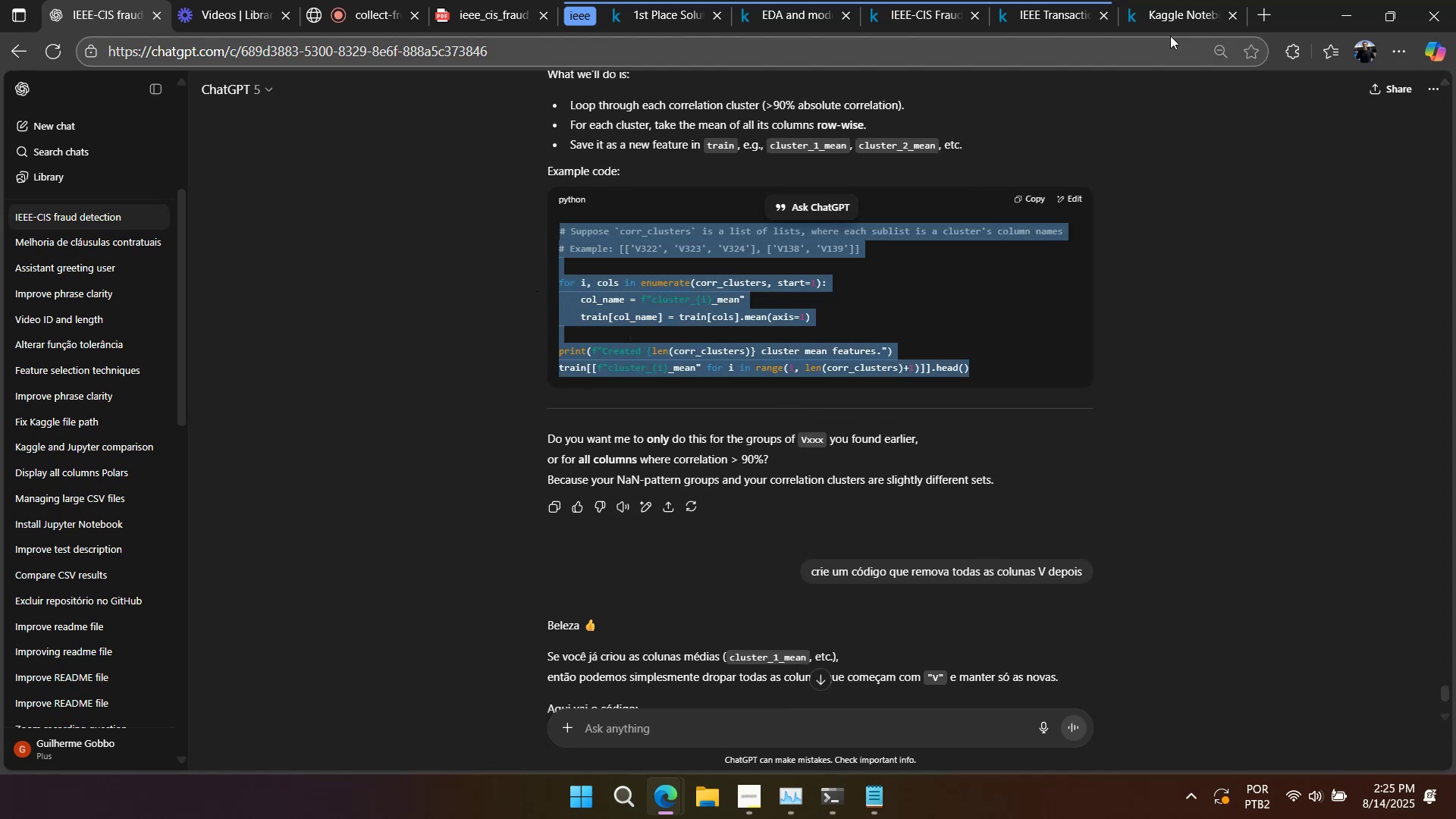 
left_click([1175, 24])
 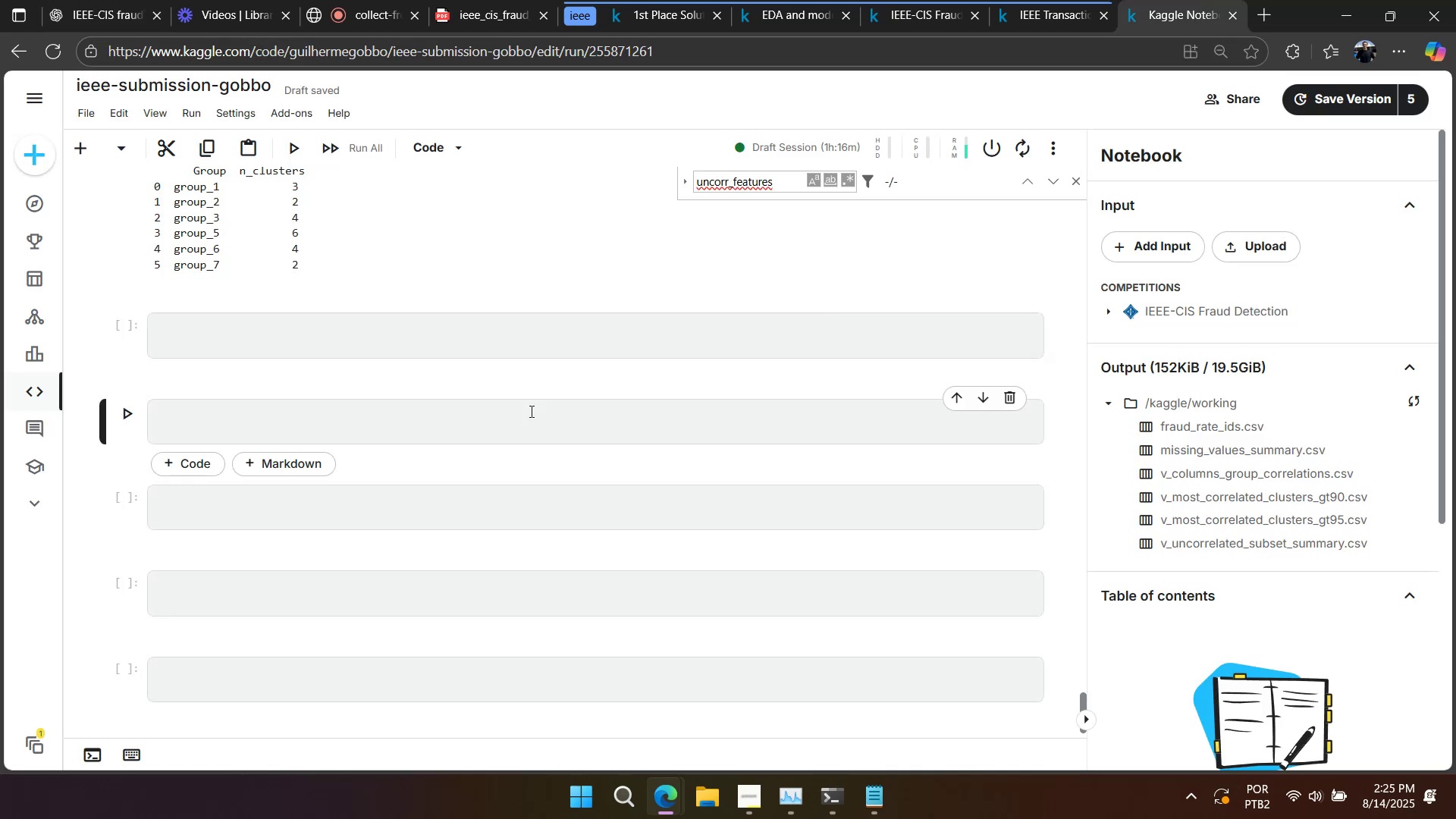 
left_click([358, 423])
 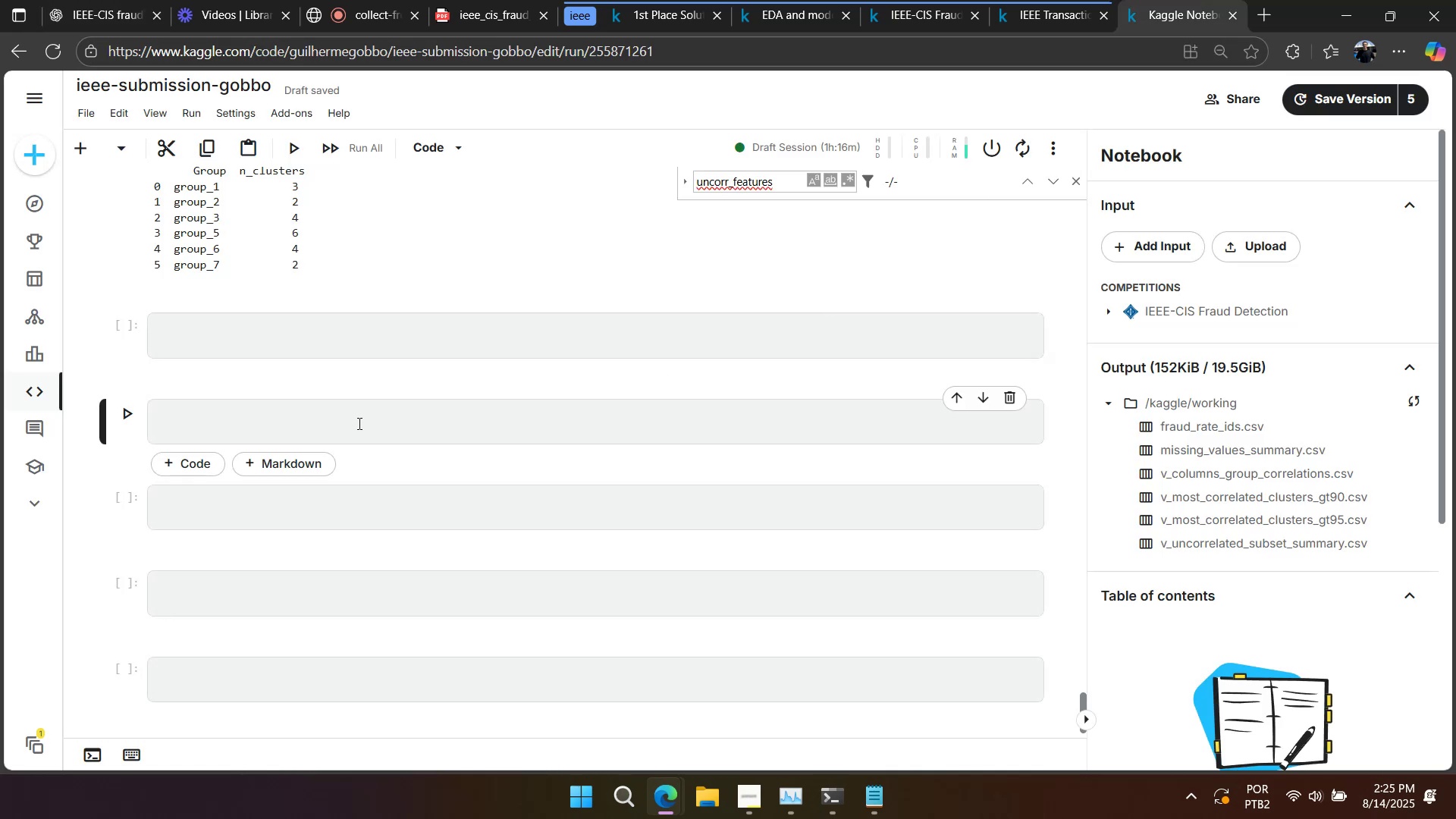 
key(Control+V)
 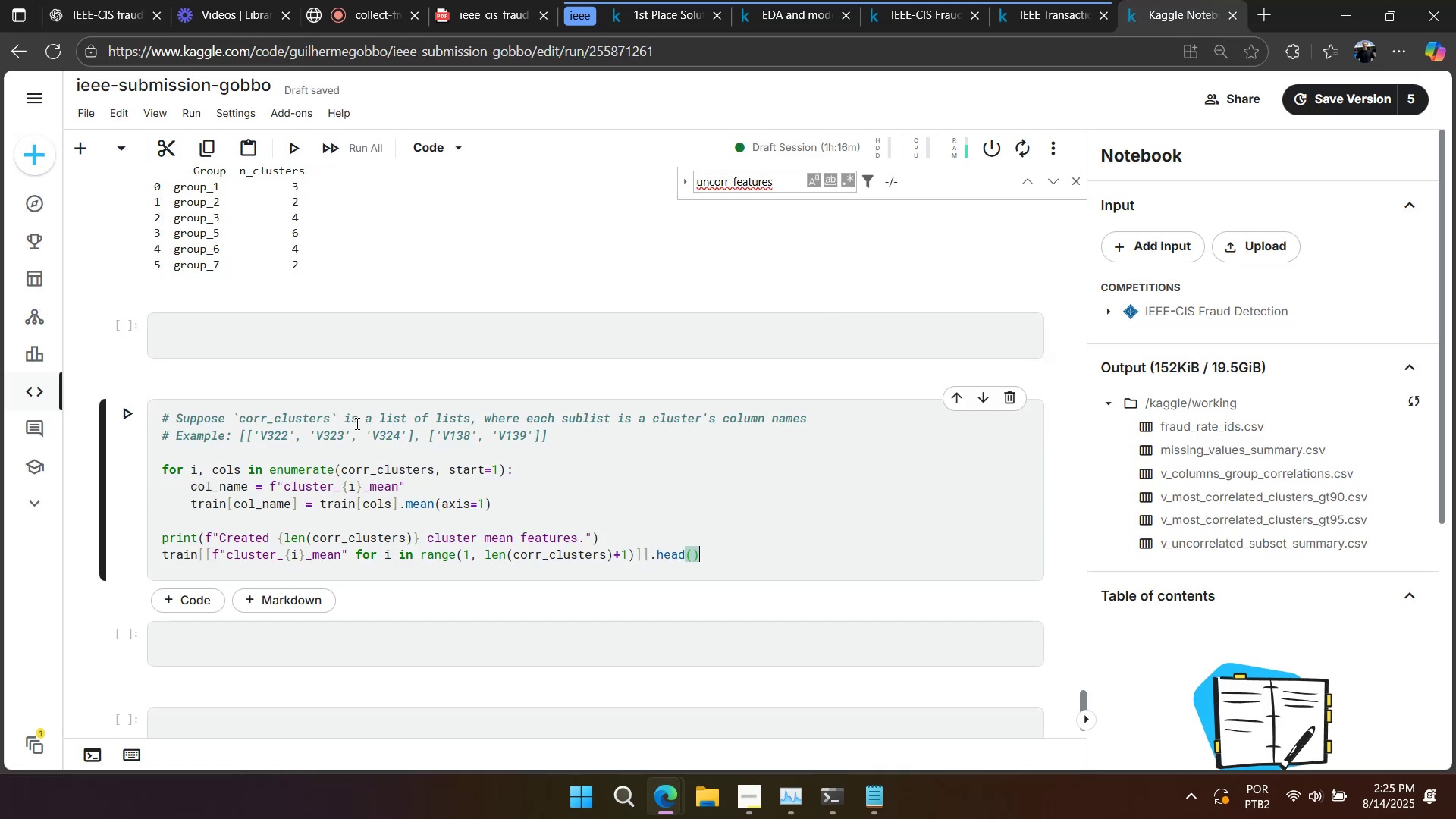 
key(Shift+Enter)
 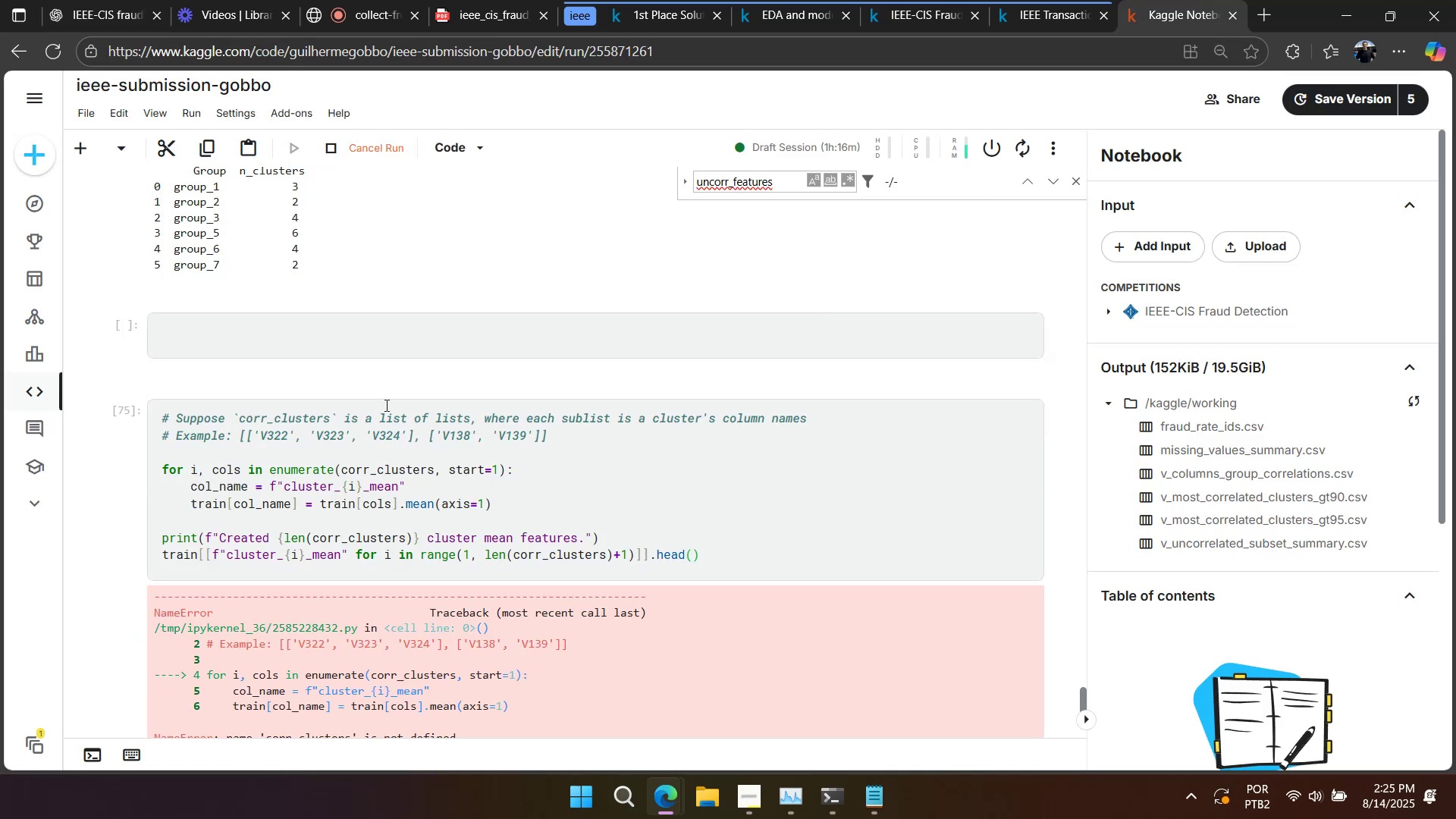 
scroll: coordinate [479, 378], scroll_direction: down, amount: 3.0
 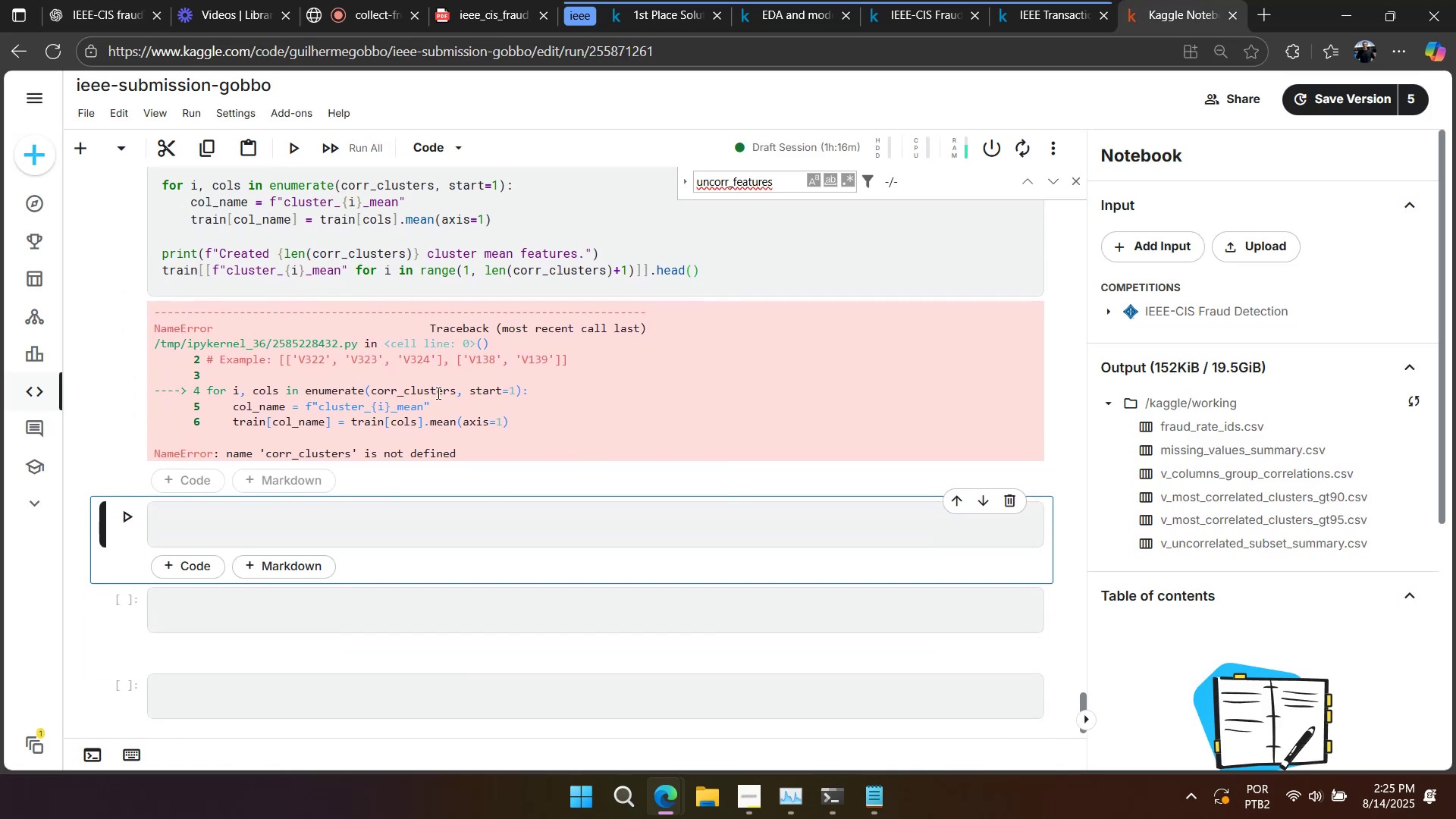 
scroll: coordinate [403, 442], scroll_direction: up, amount: 1.0
 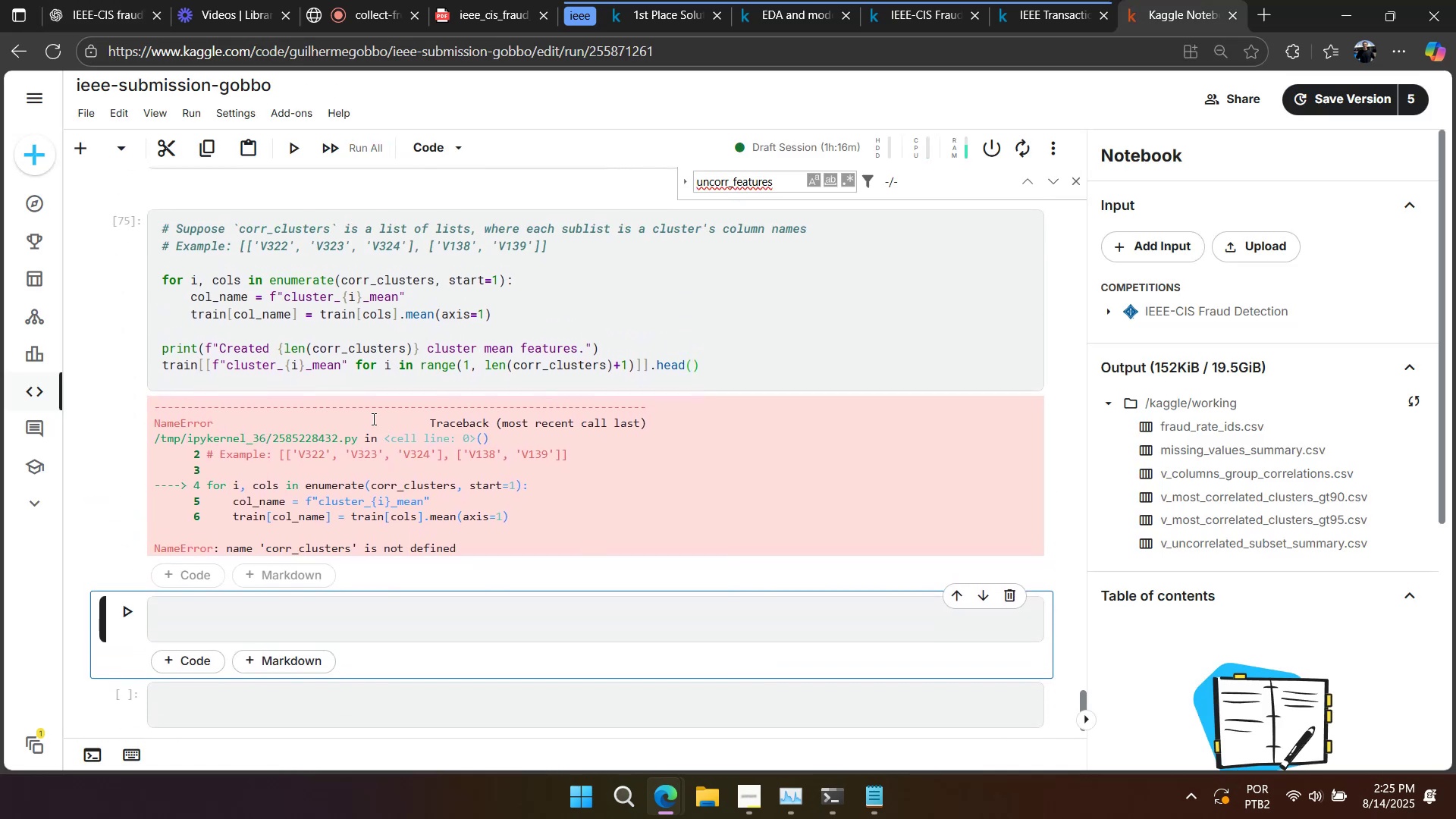 
scroll: coordinate [327, 393], scroll_direction: none, amount: 0.0
 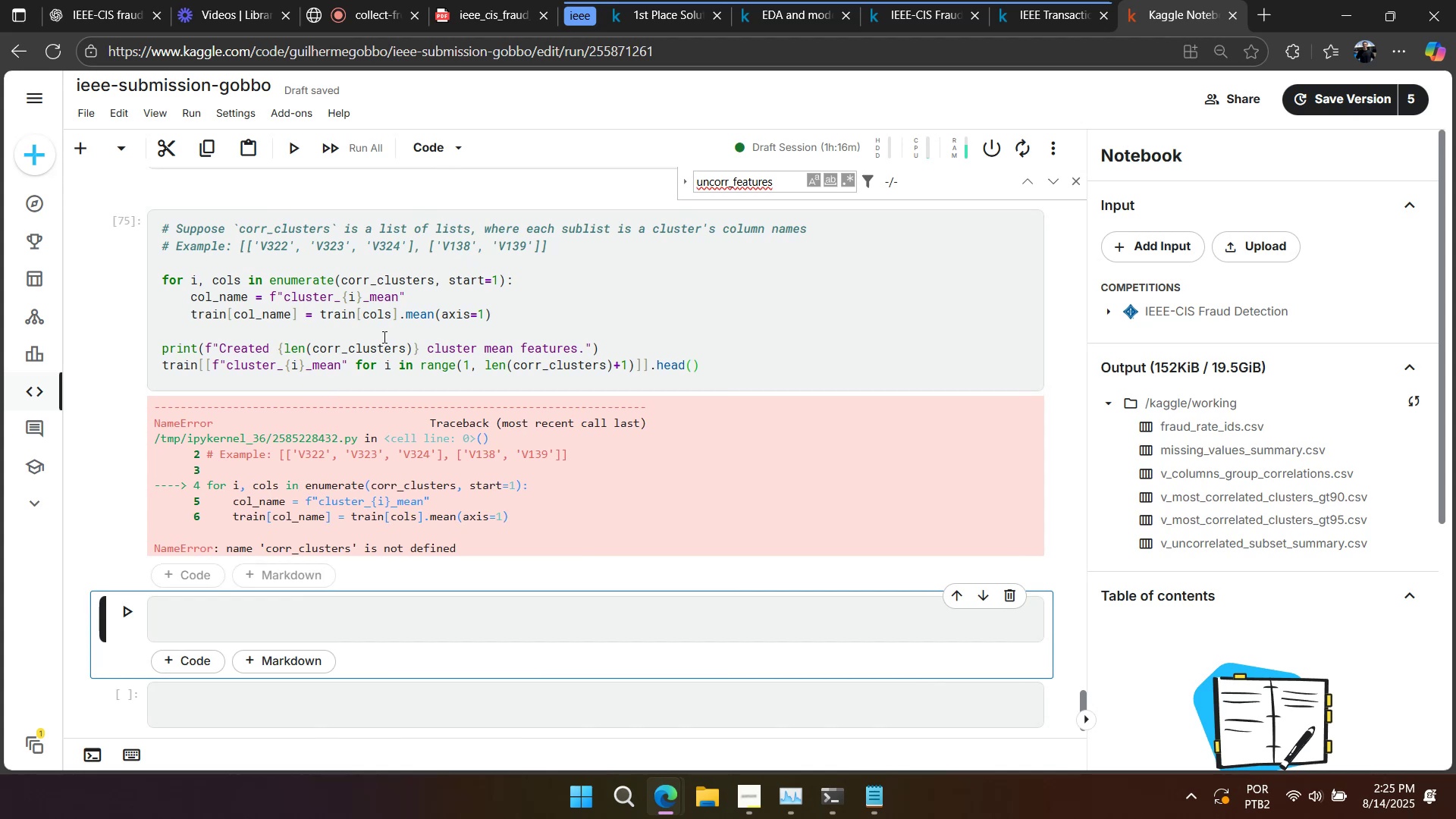 
double_click([387, 287])
 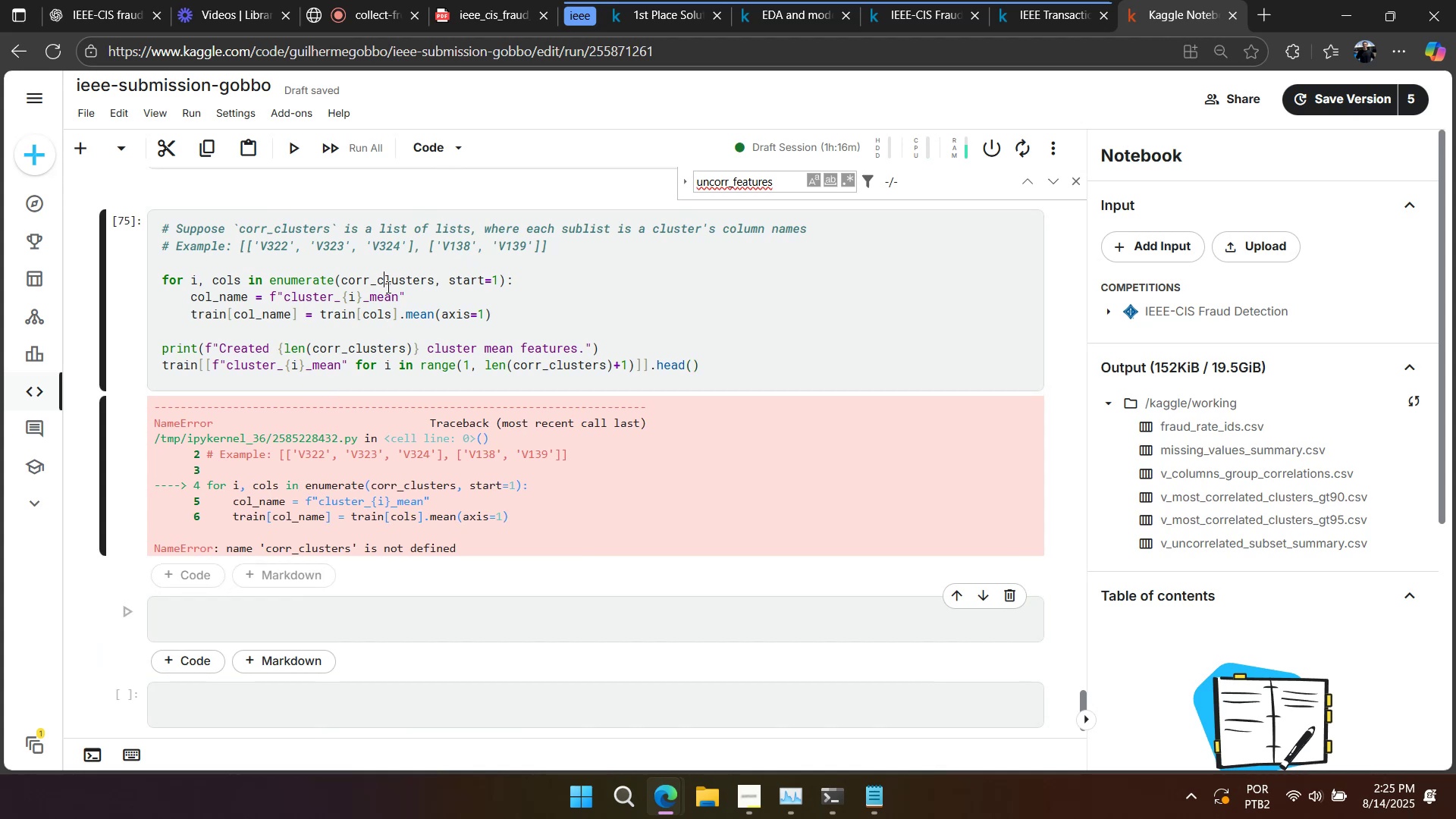 
key(Control+C)
 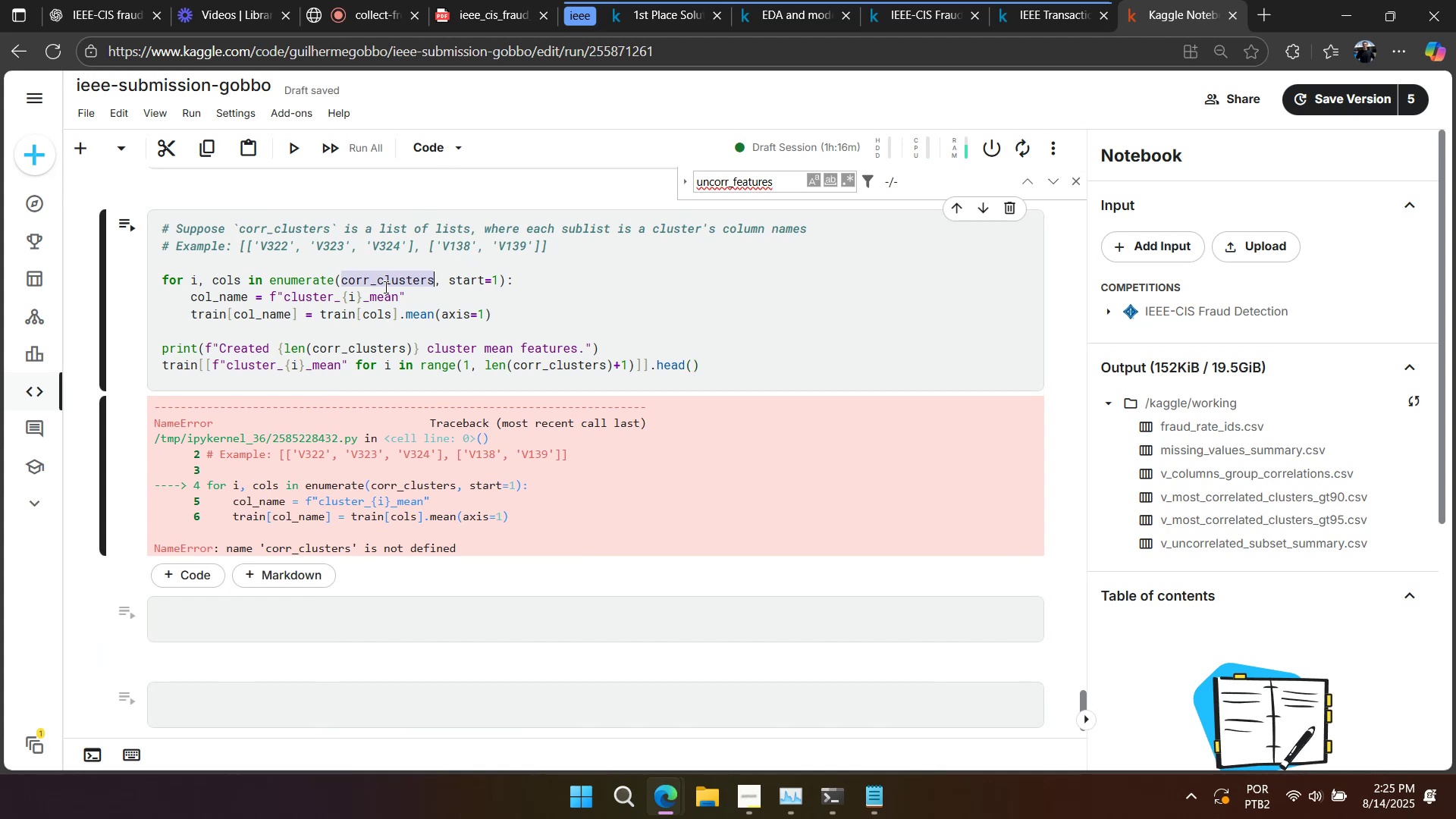 
key(Control+V)
 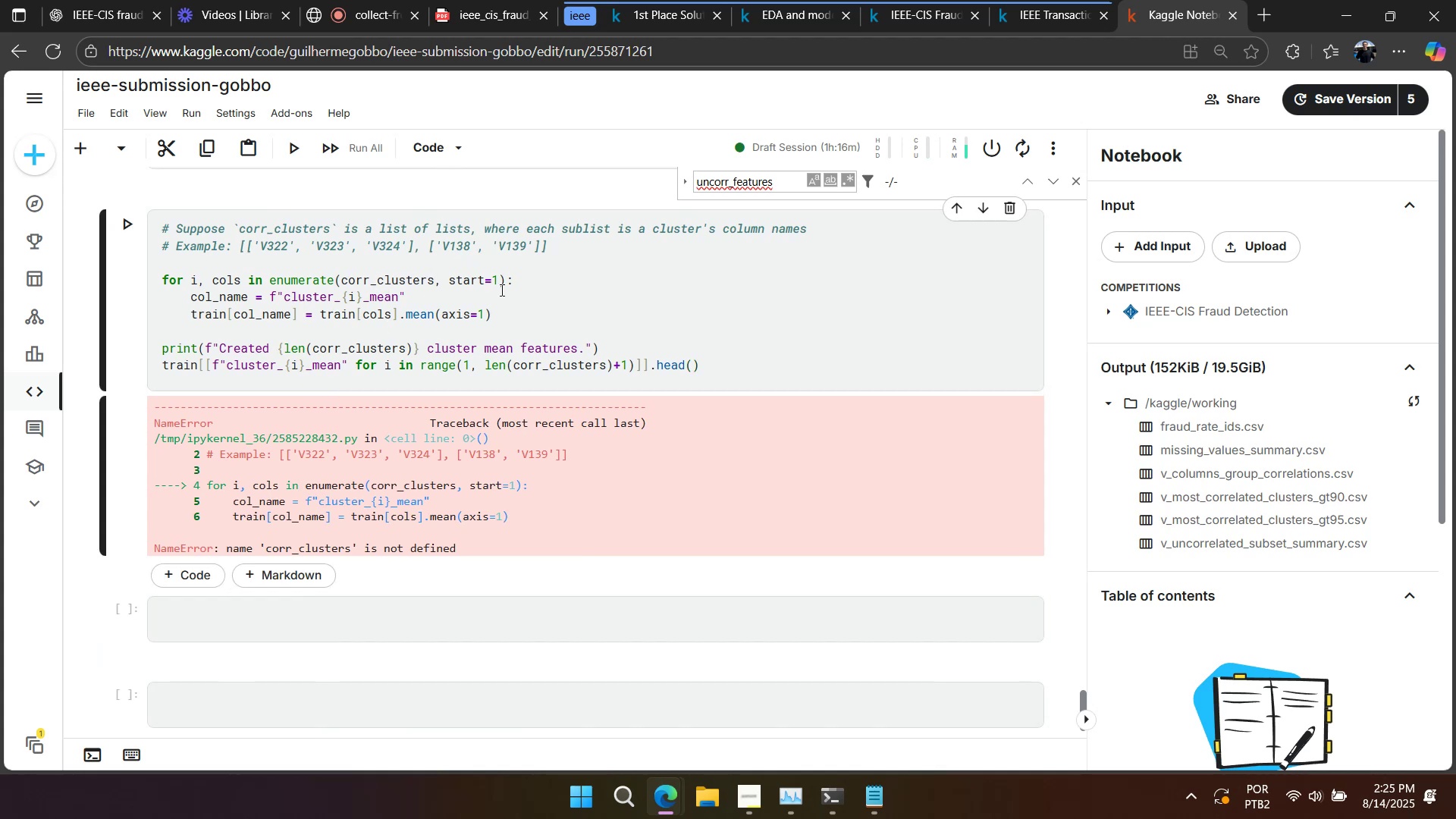 
key(Control+F)
 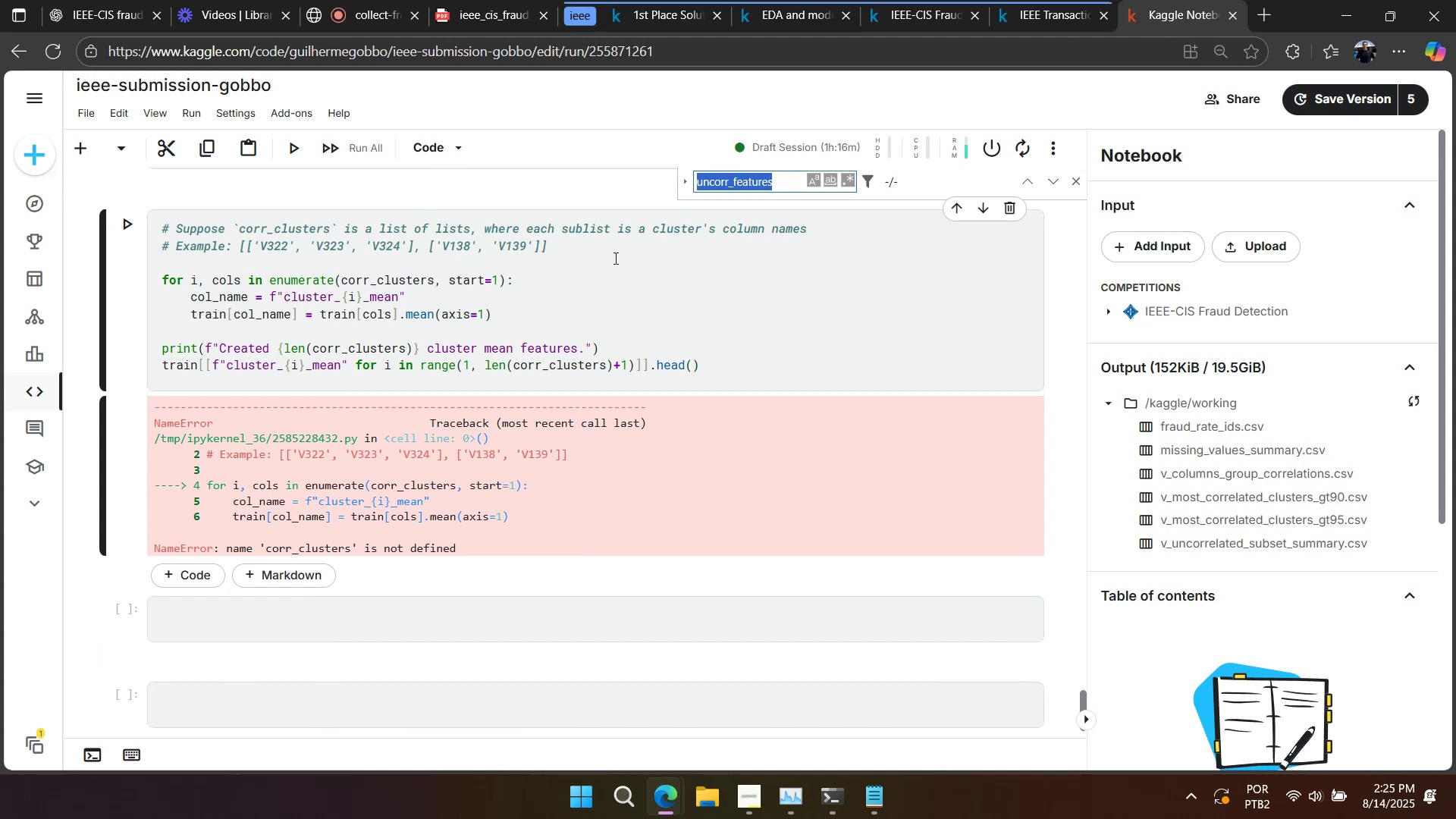 
key(Control+V)
 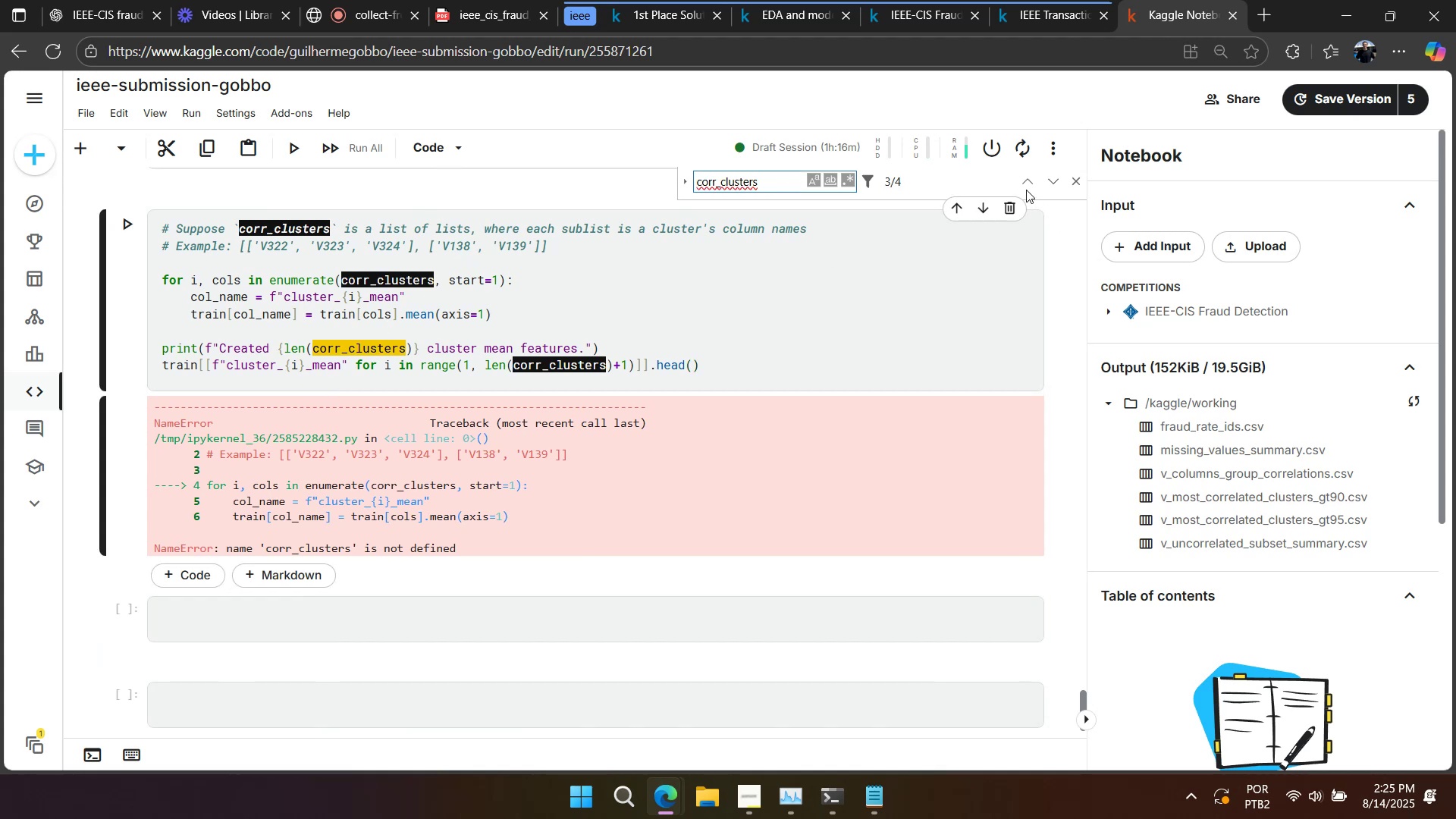 
left_click([1025, 180])
 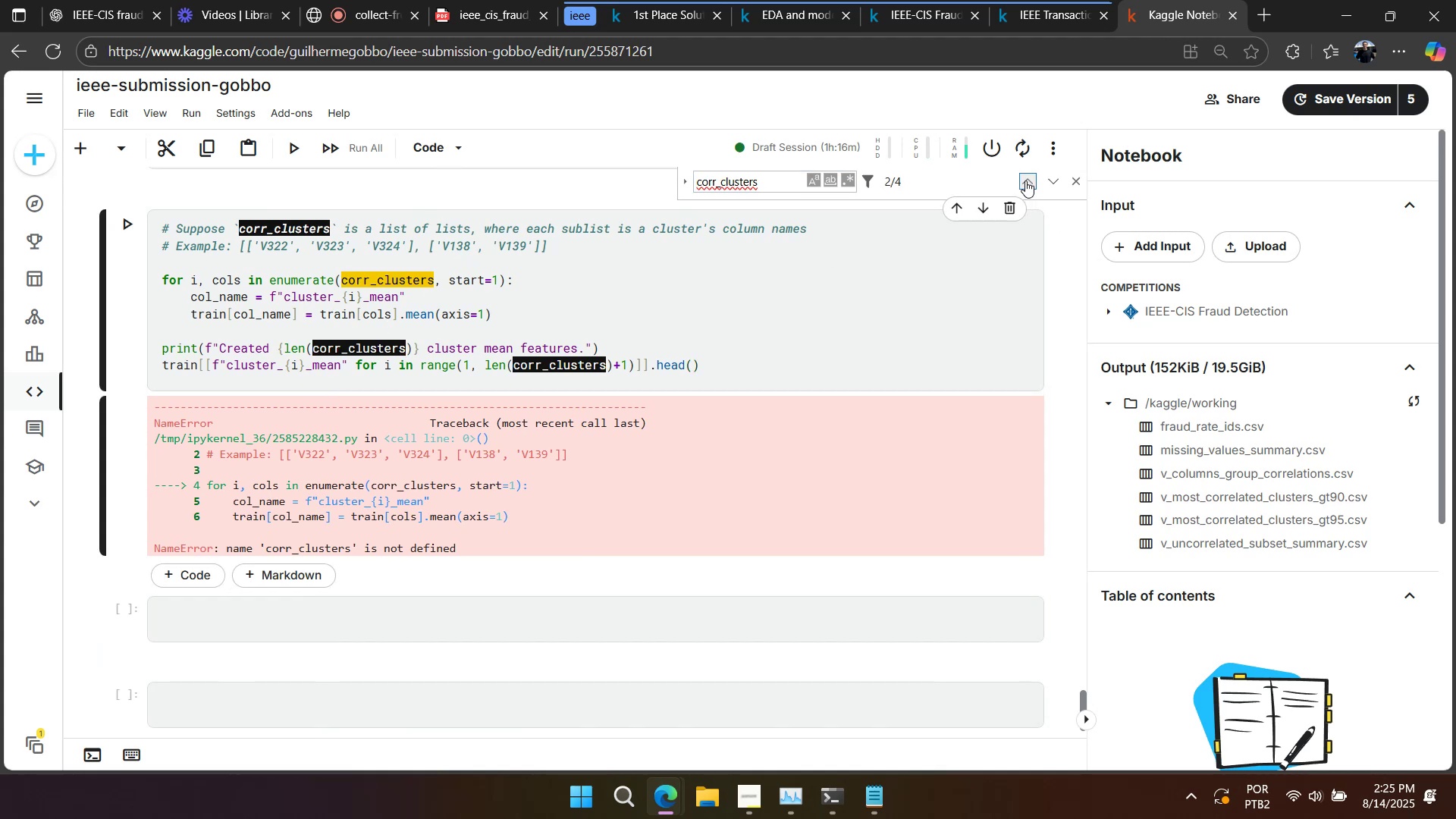 
scroll: coordinate [745, 500], scroll_direction: up, amount: 15.0
 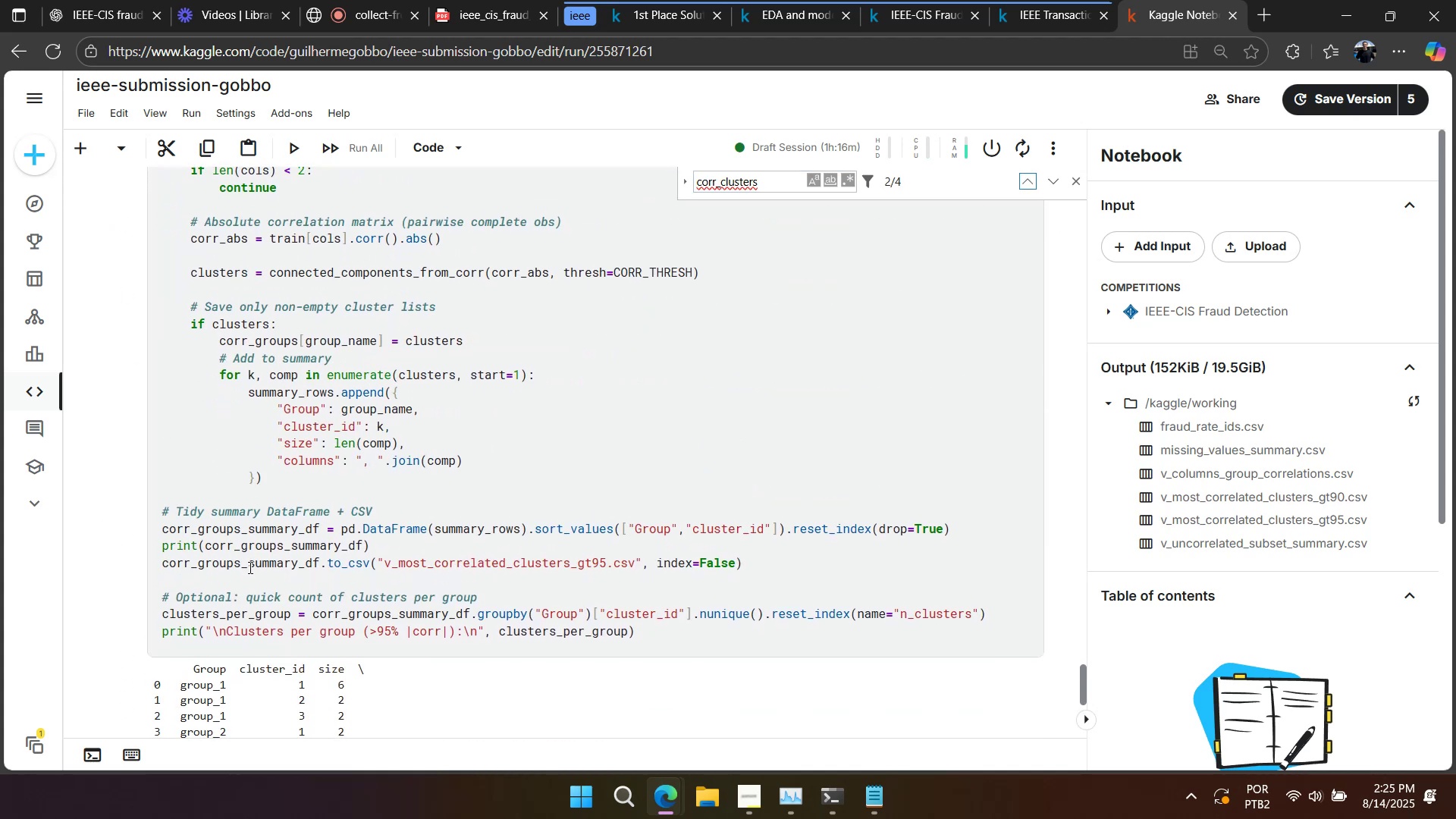 
double_click([253, 610])
 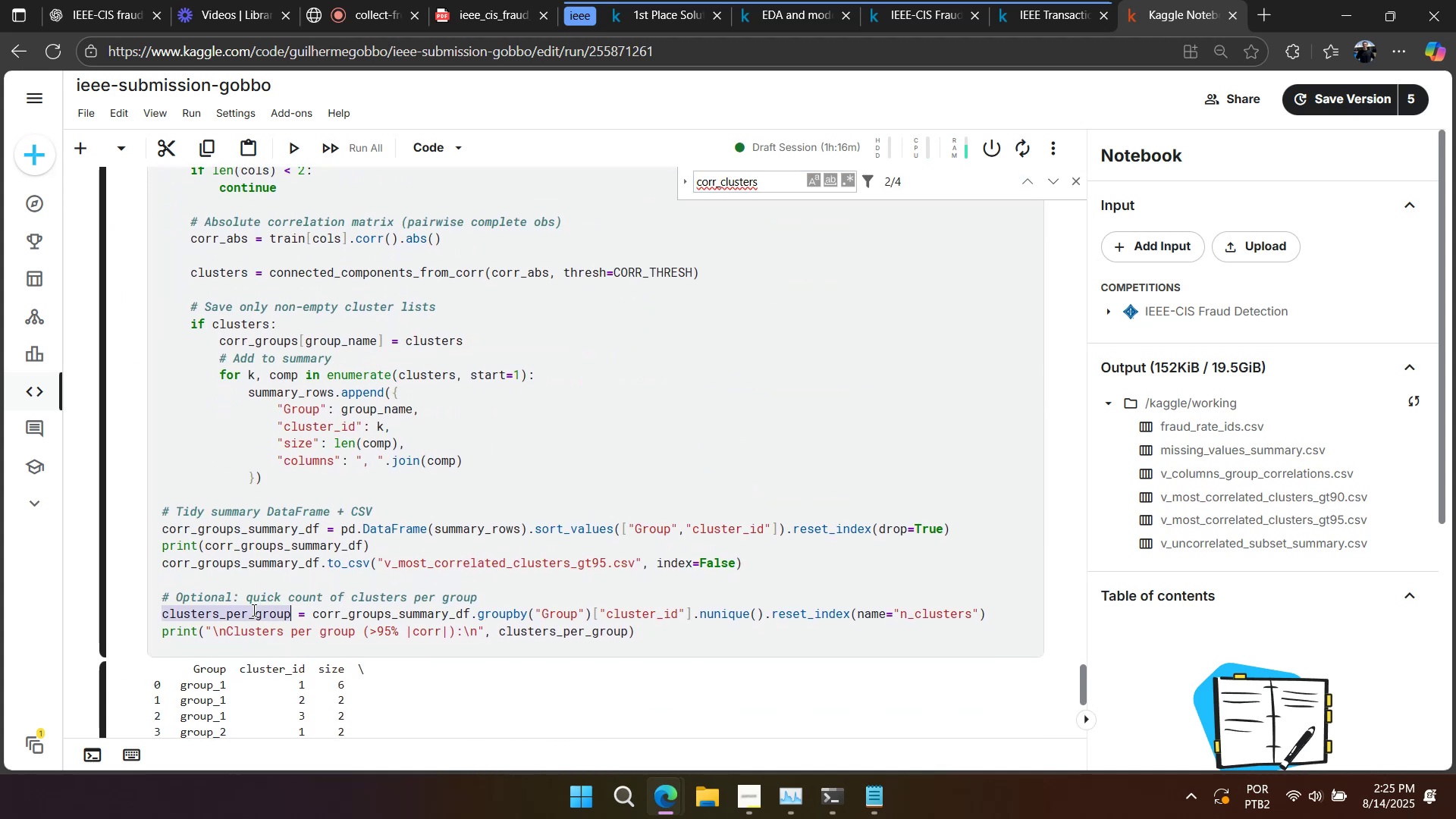 
key(Control+C)
 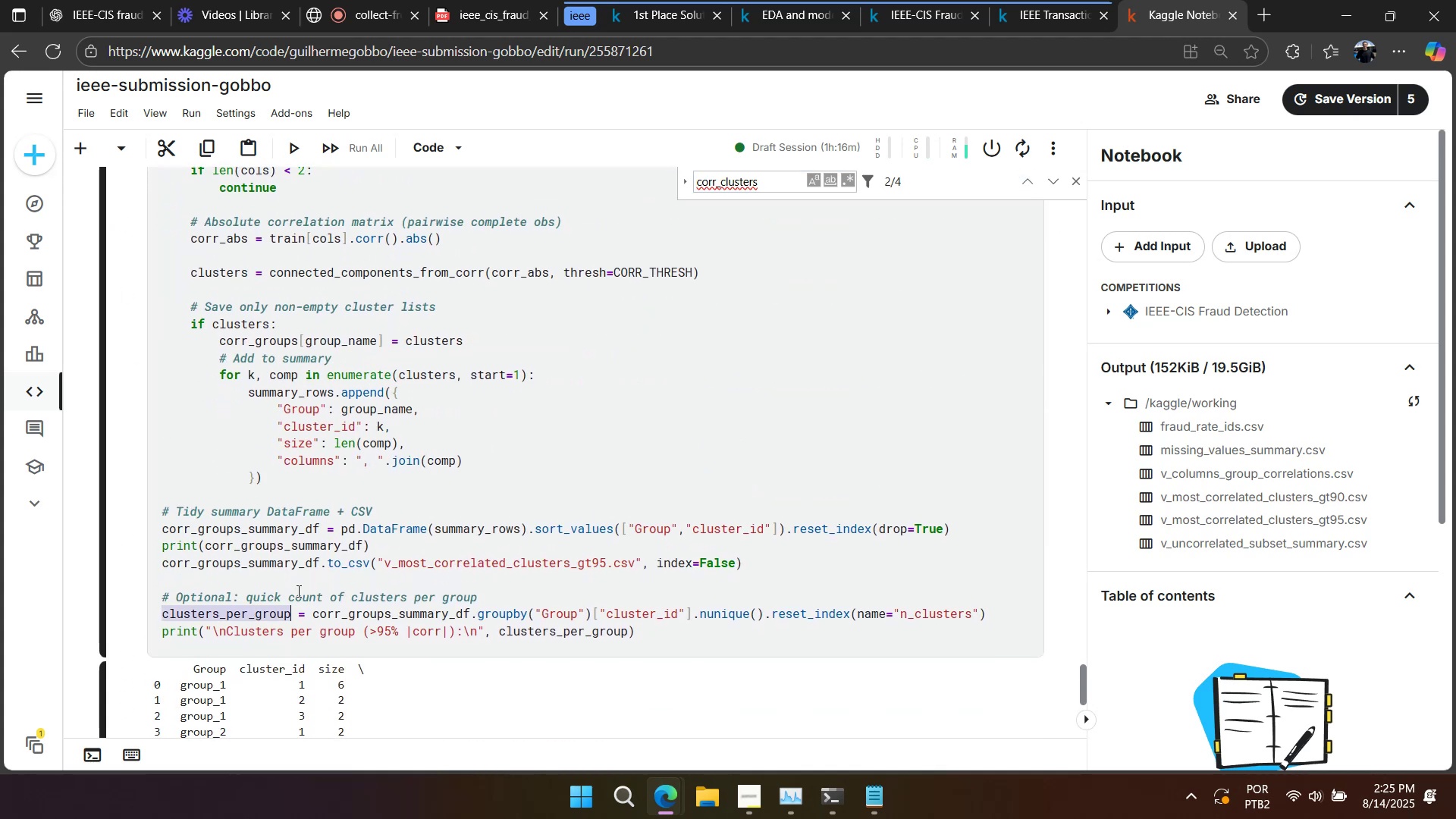 
scroll: coordinate [359, 577], scroll_direction: down, amount: 13.0
 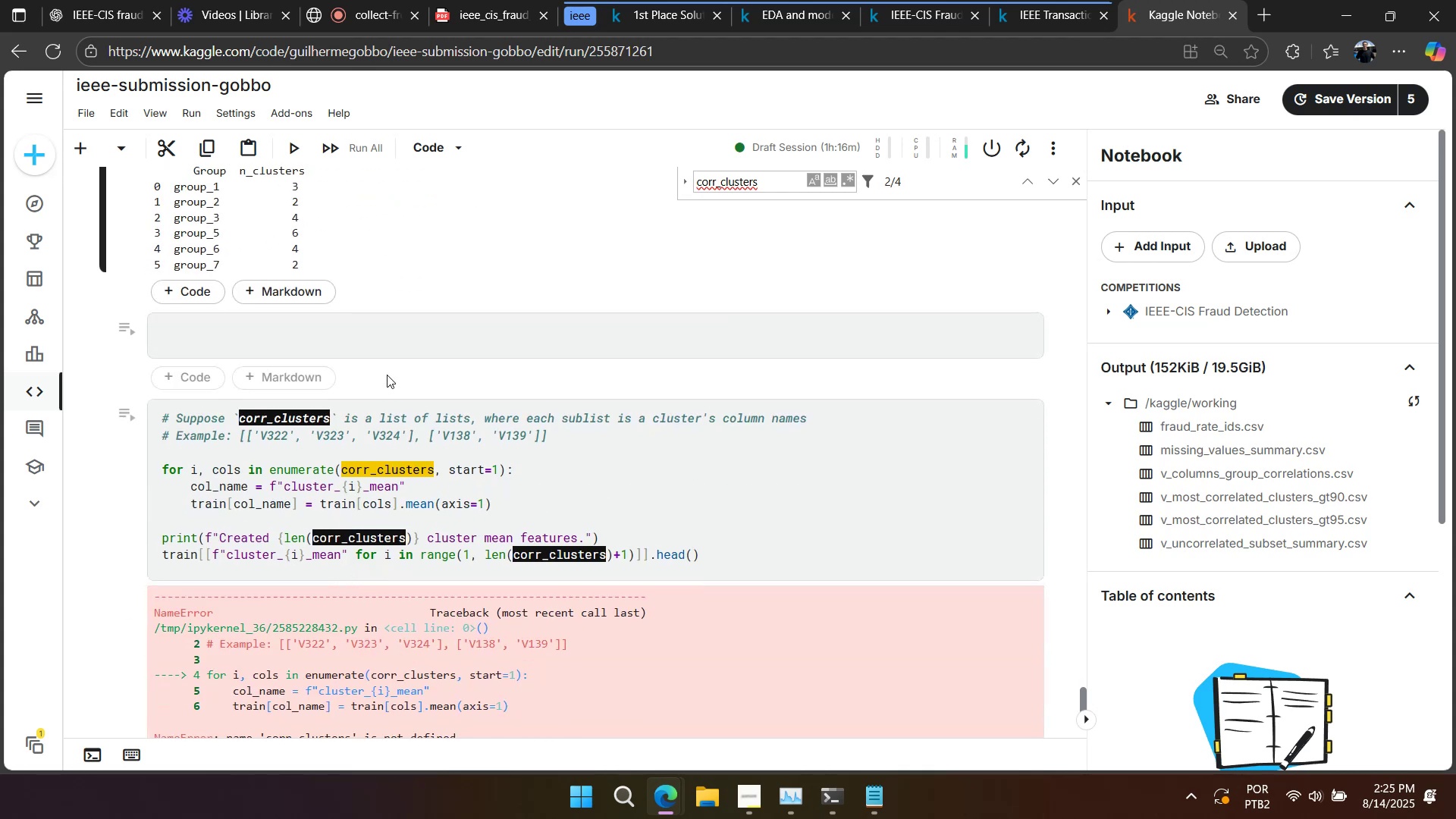 
left_click([400, 344])
 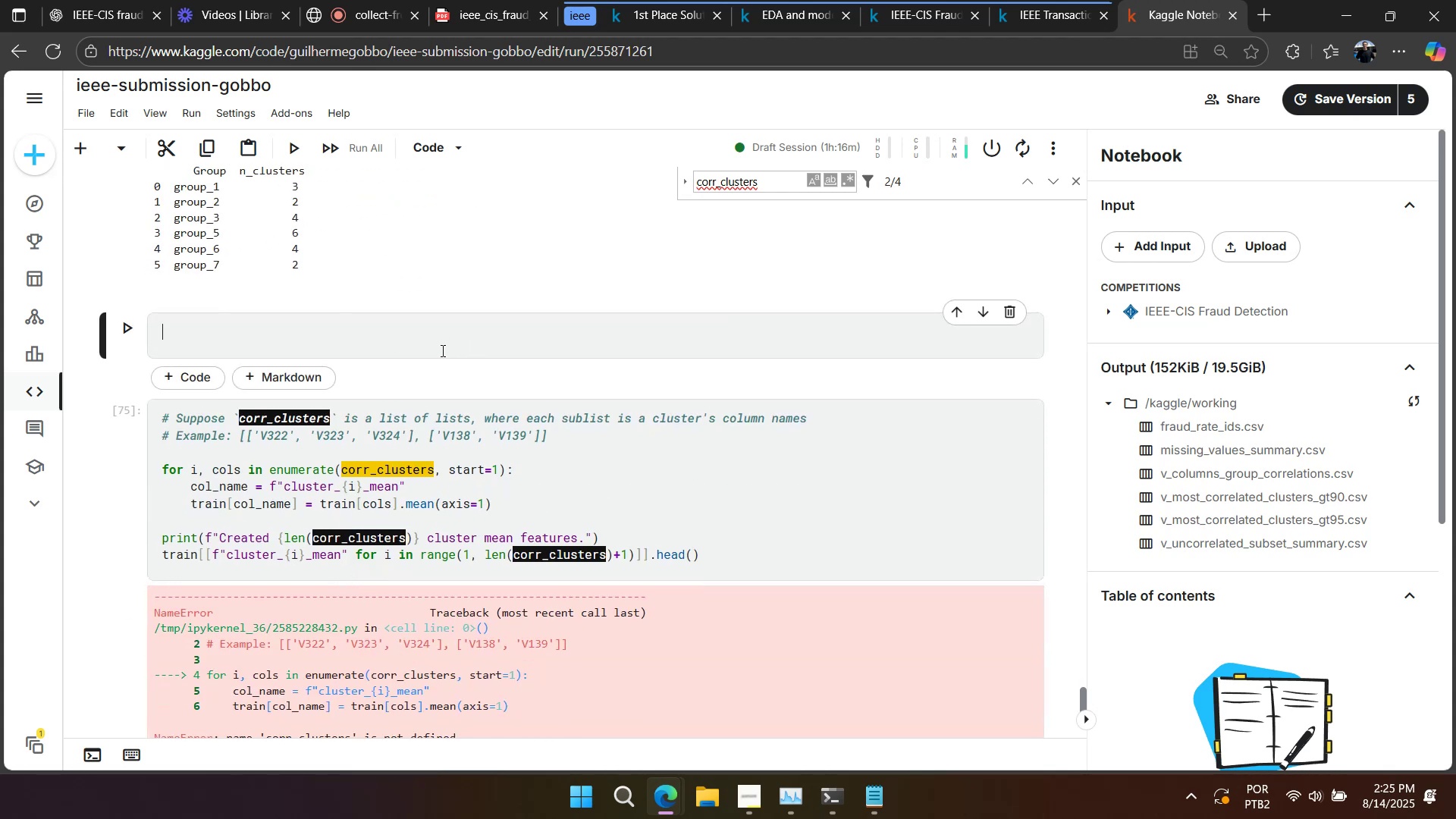 
wait(7.63)
 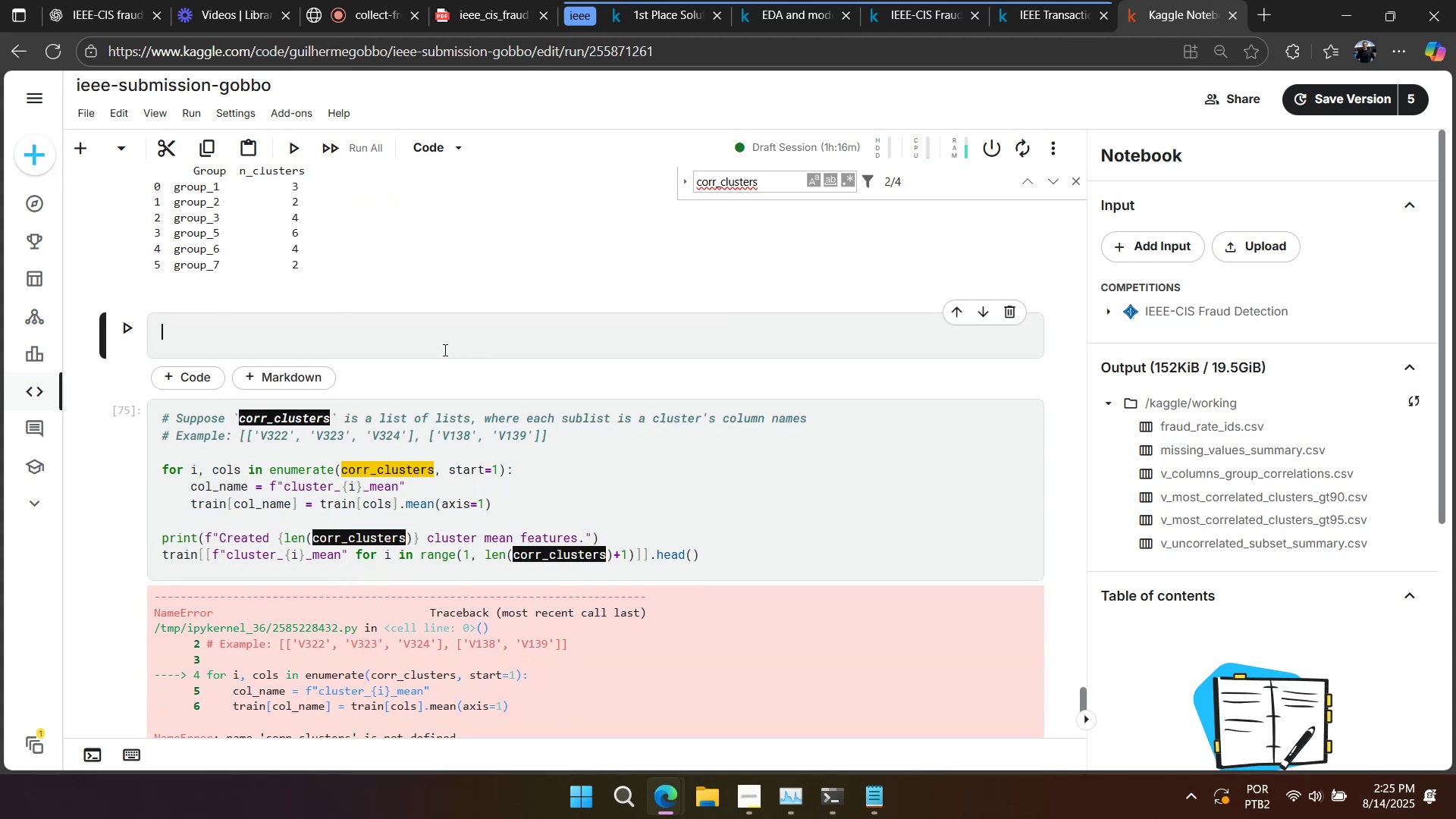 
key(Control+V)
 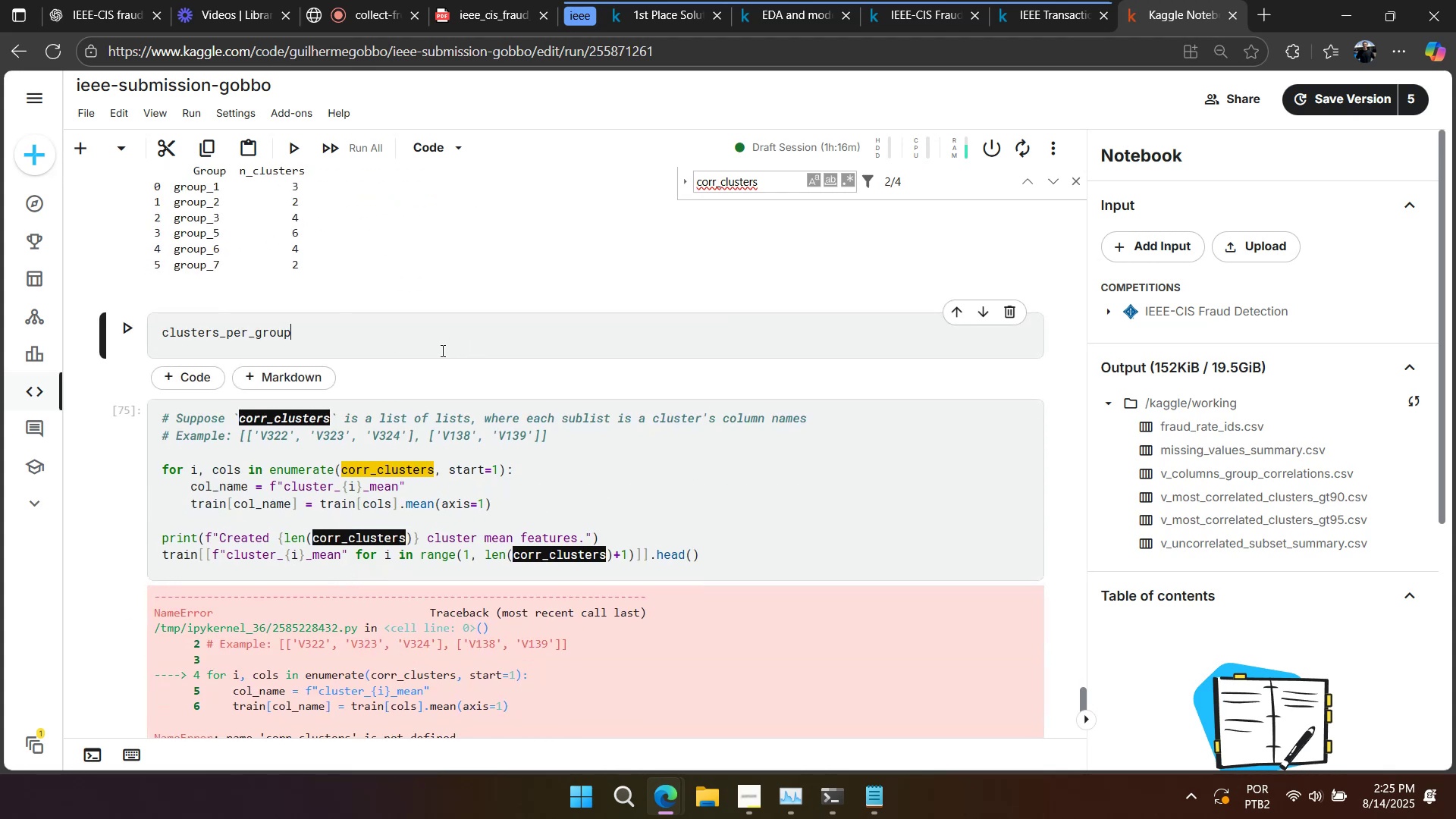 
key(Shift+Enter)
 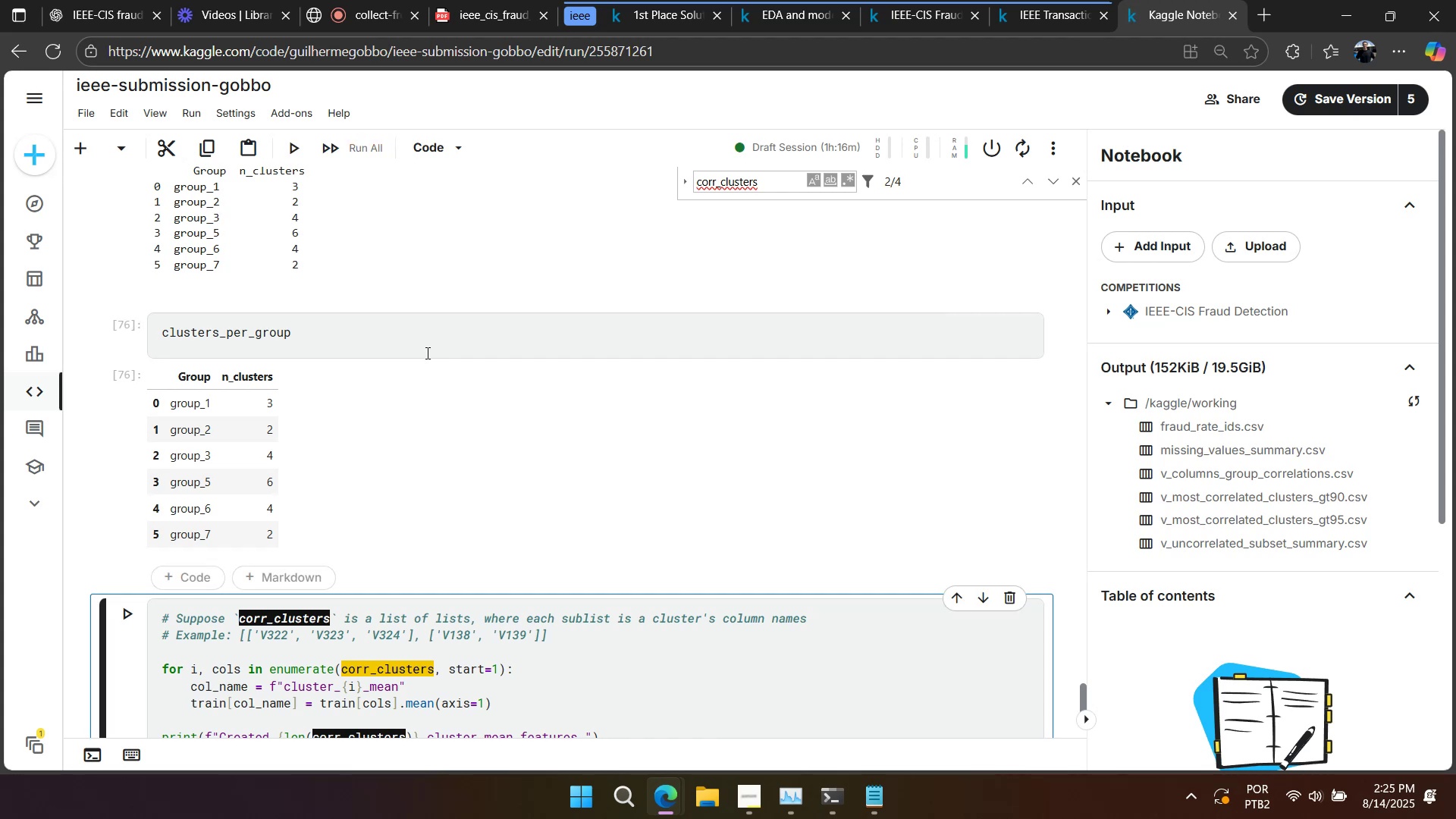 
left_click([225, 327])
 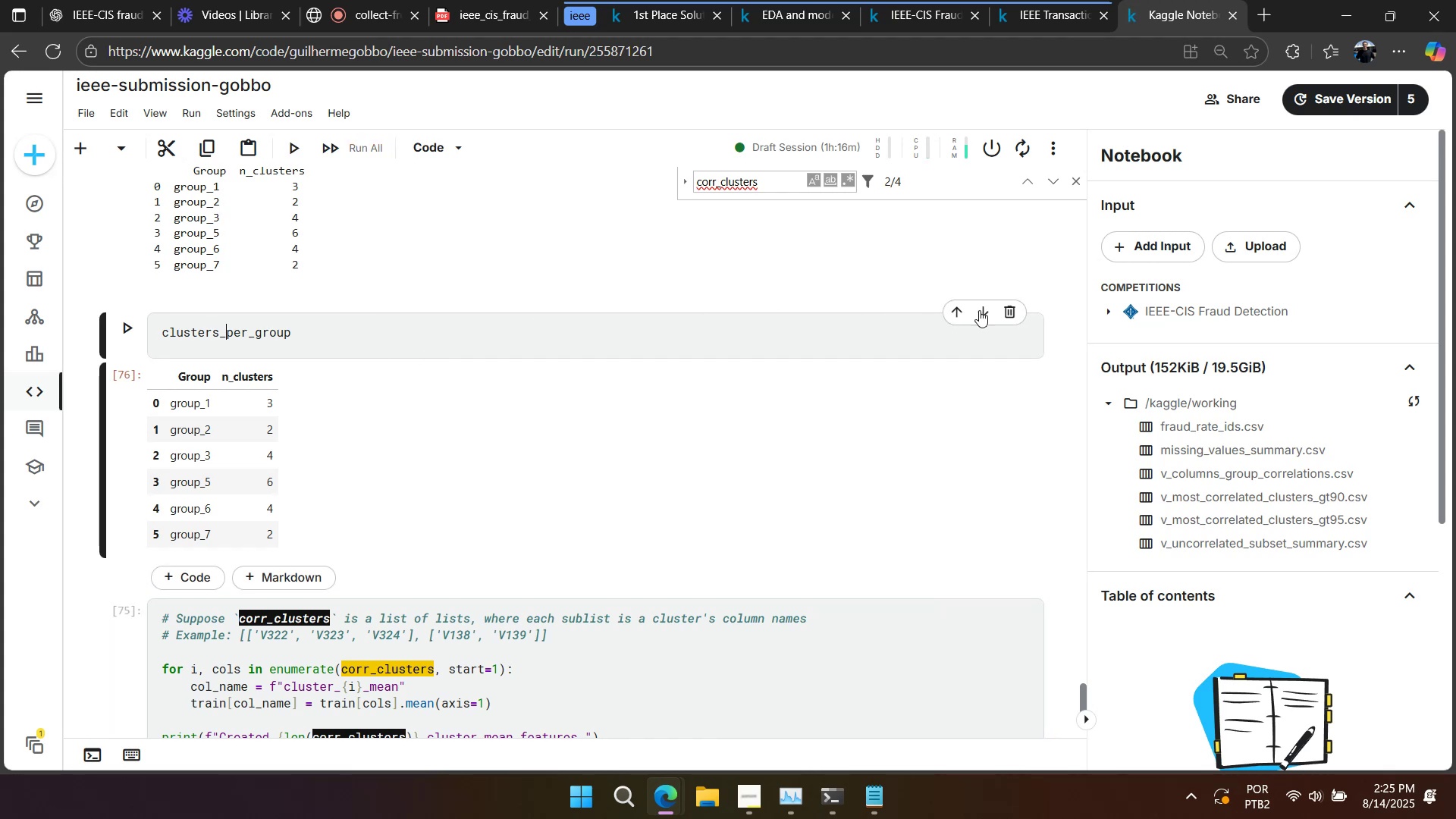 
left_click([1019, 312])
 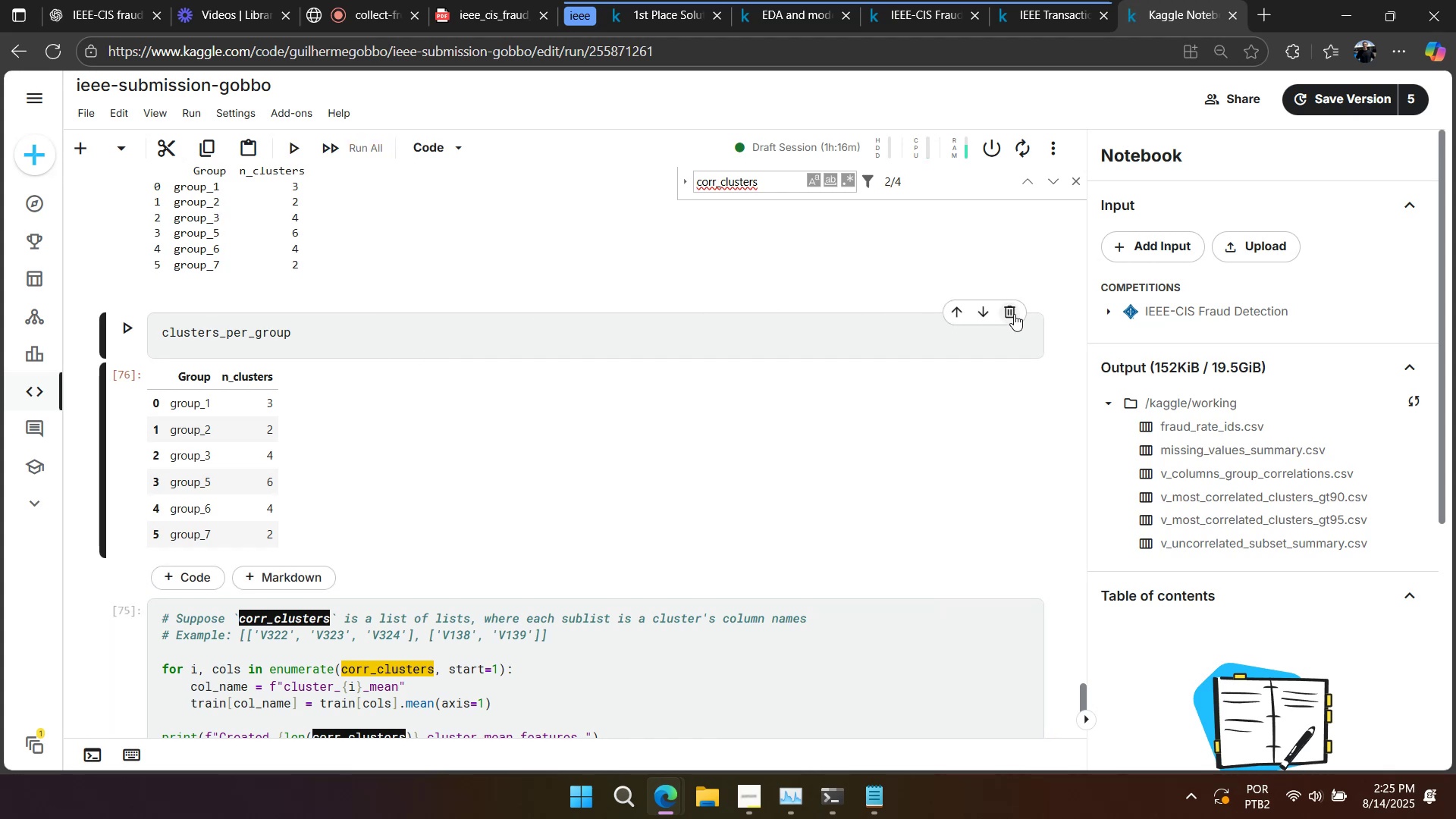 
scroll: coordinate [635, 522], scroll_direction: up, amount: 13.0
 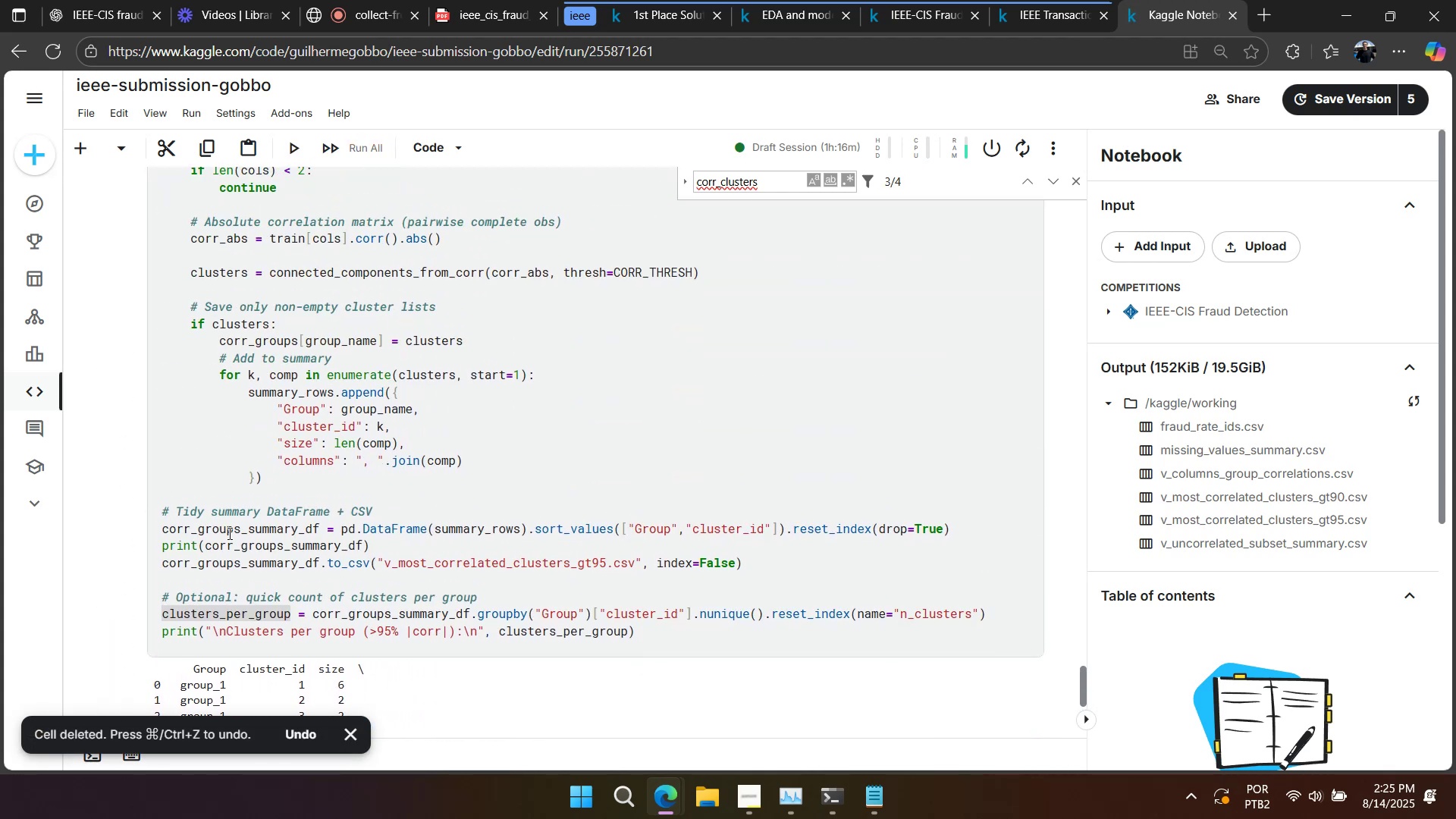 
double_click([234, 568])
 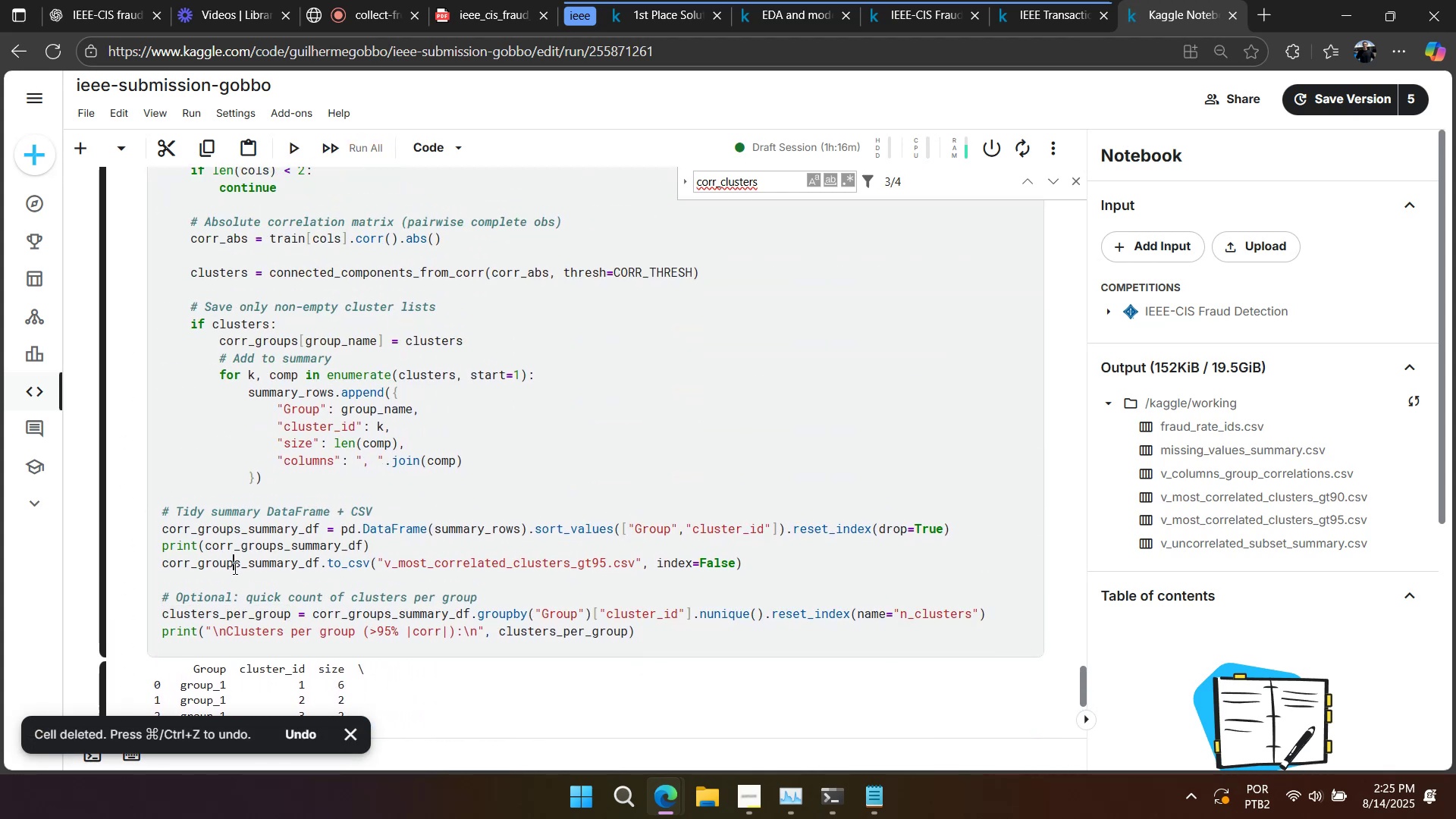 
key(Control+C)
 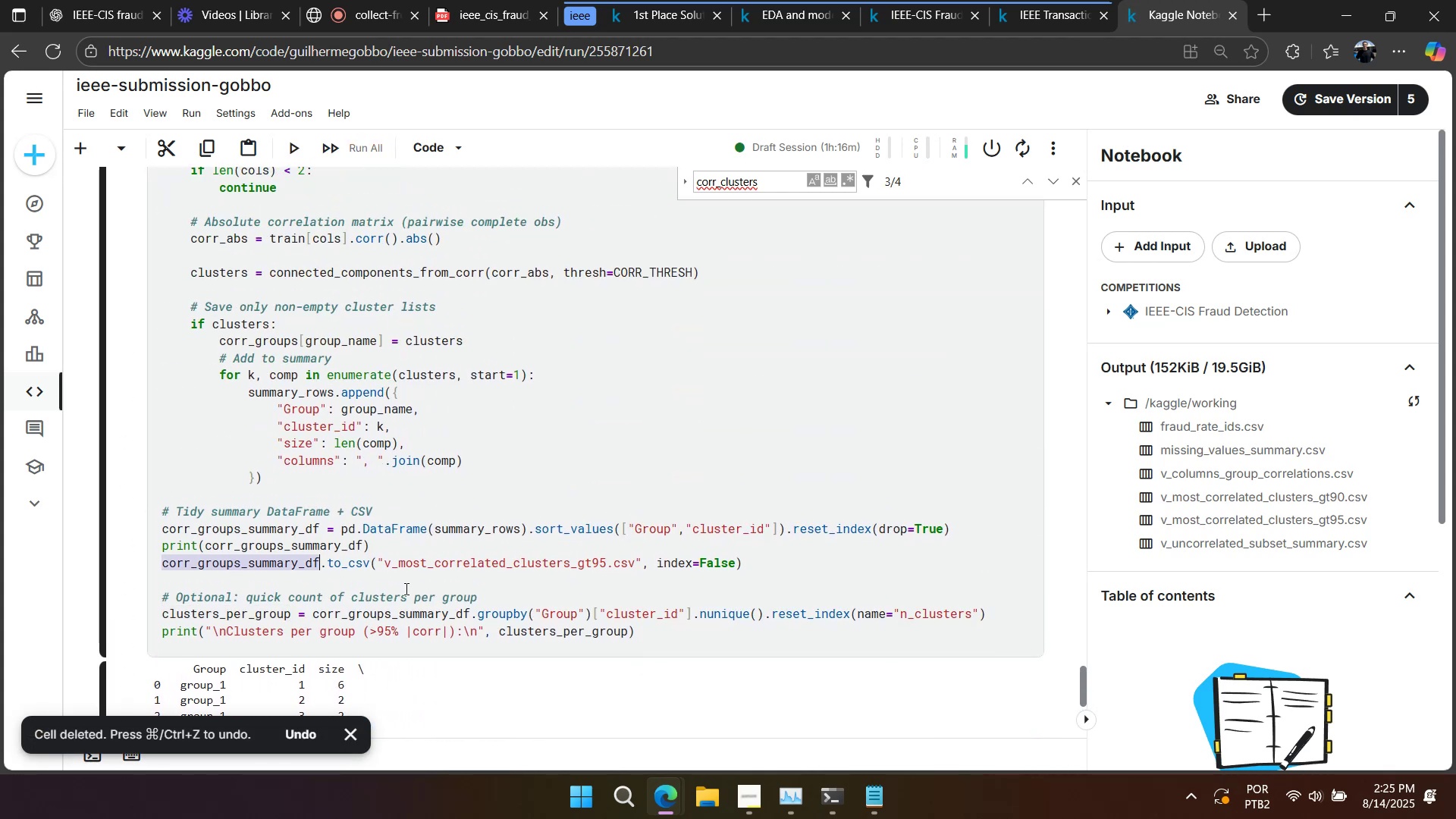 
scroll: coordinate [397, 588], scroll_direction: down, amount: 12.0
 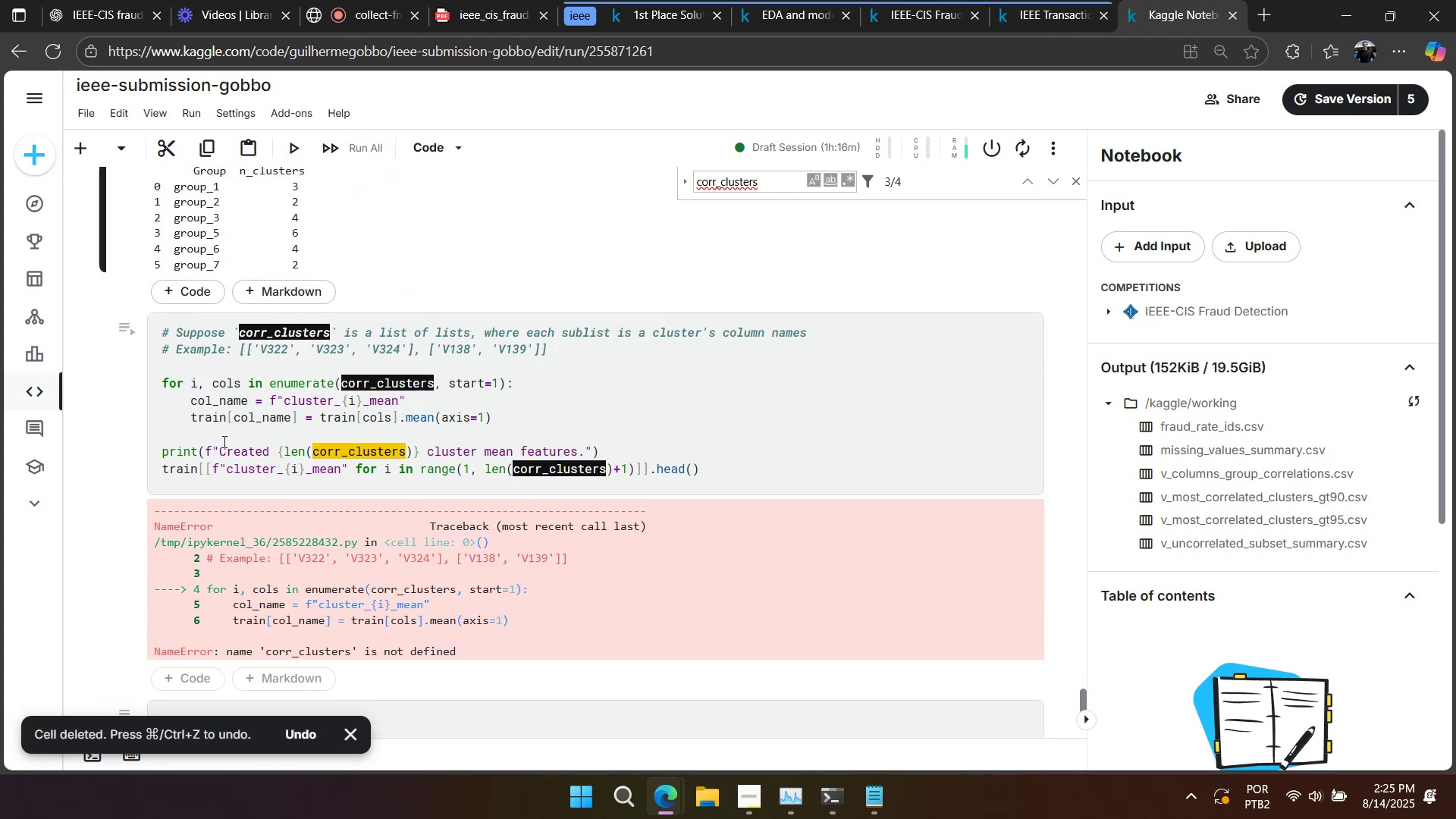 
left_click([127, 392])
 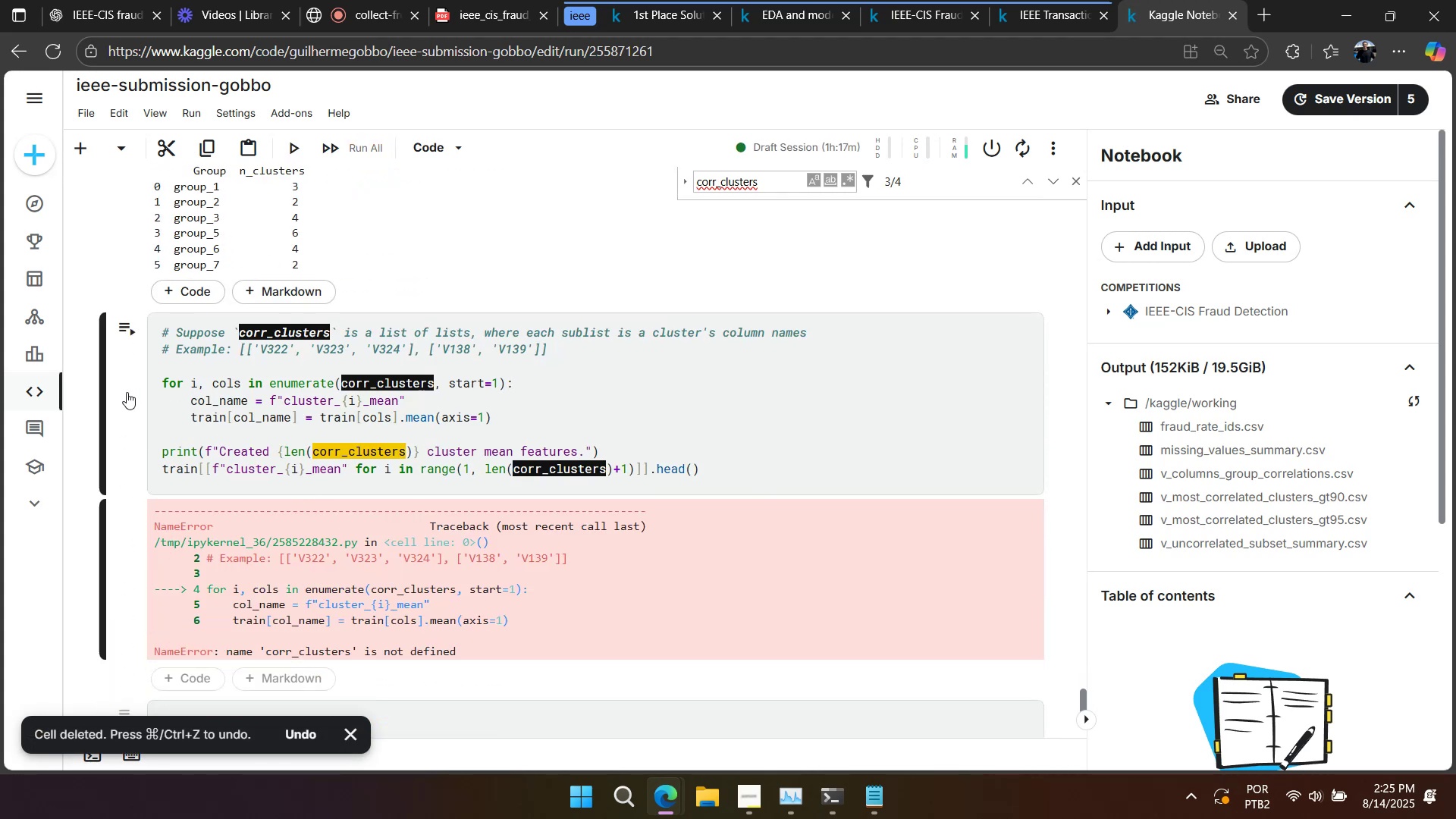 
key(A)
 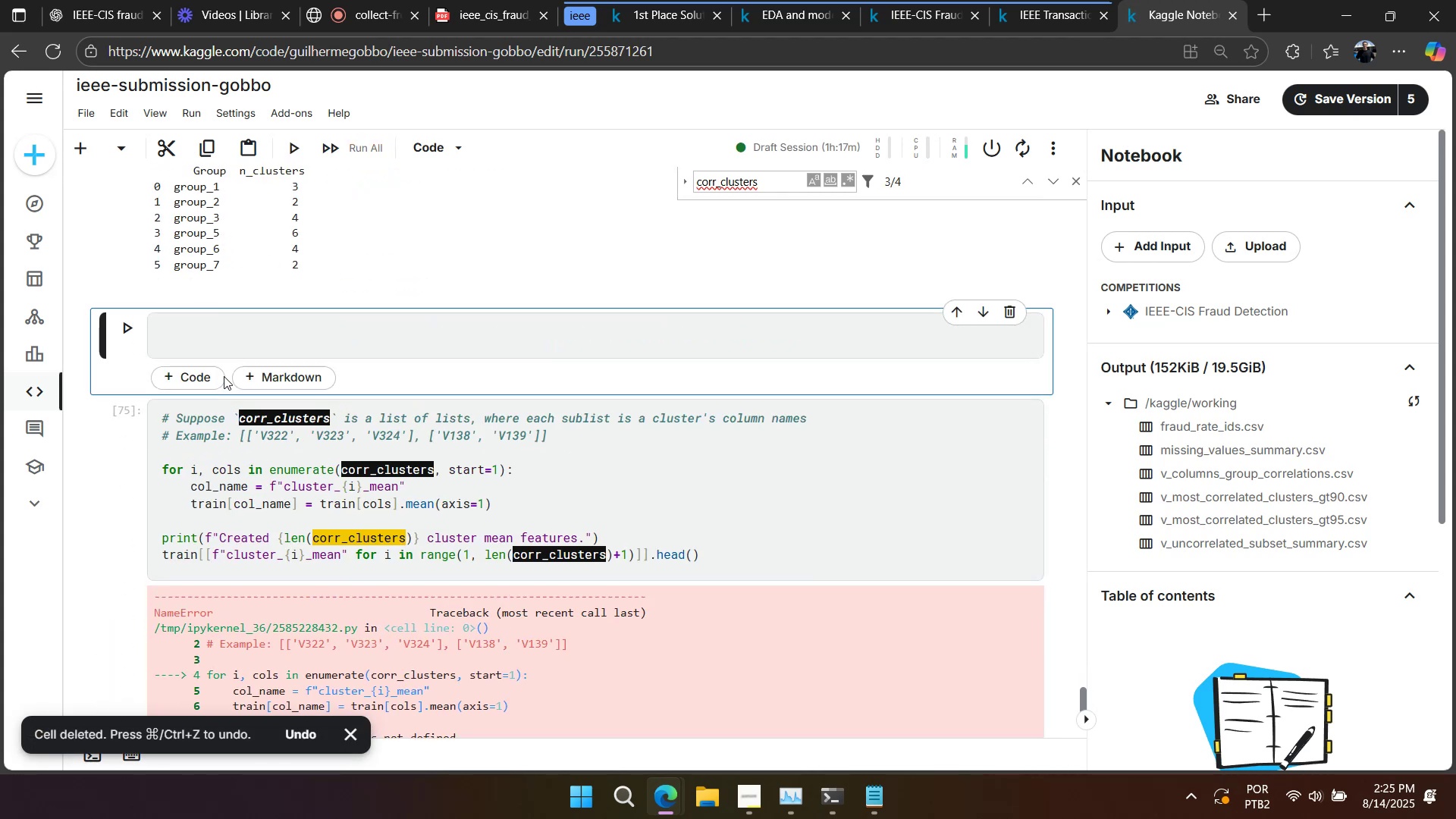 
left_click([237, 356])
 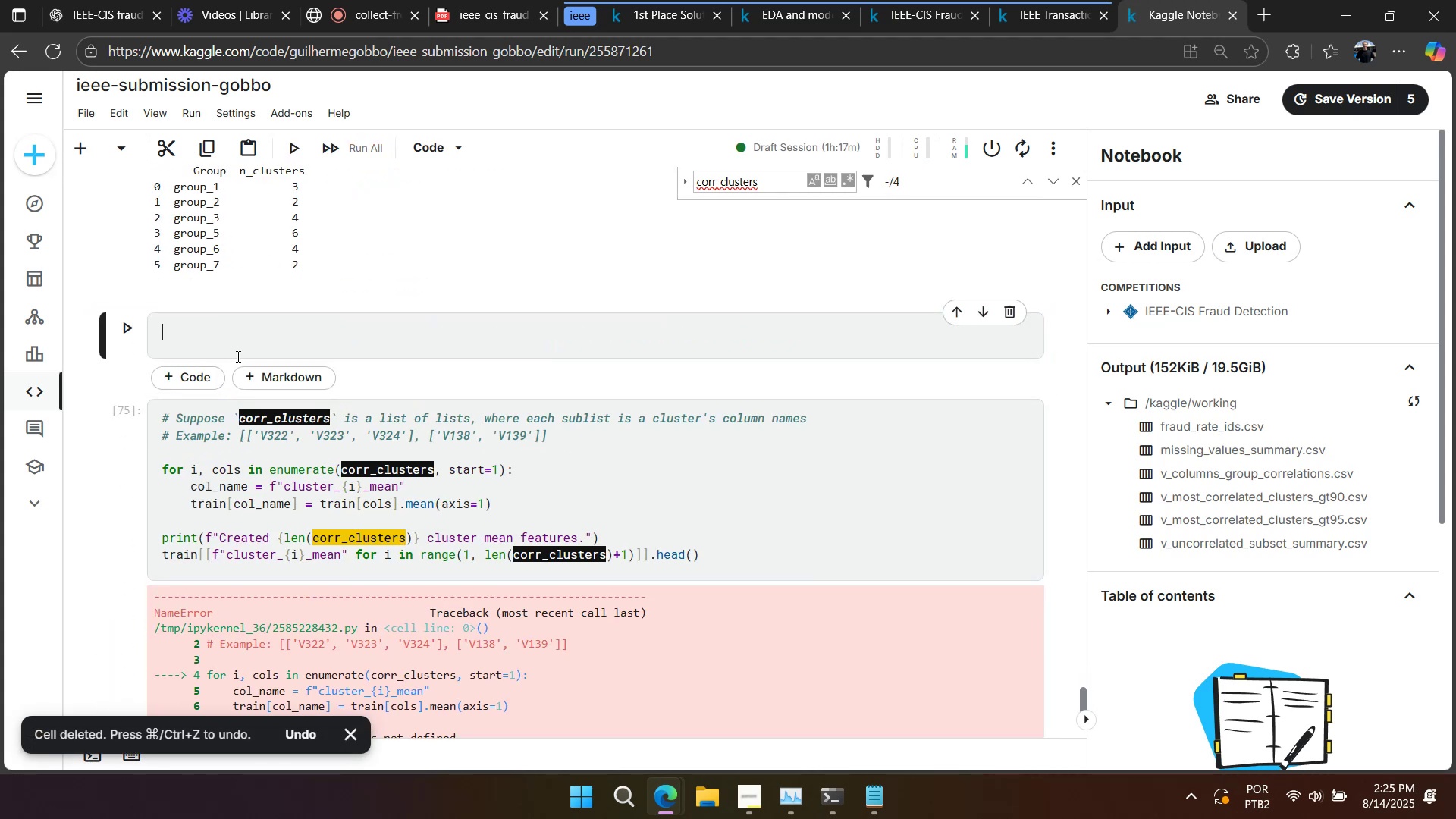 
key(Control+ControlLeft)
 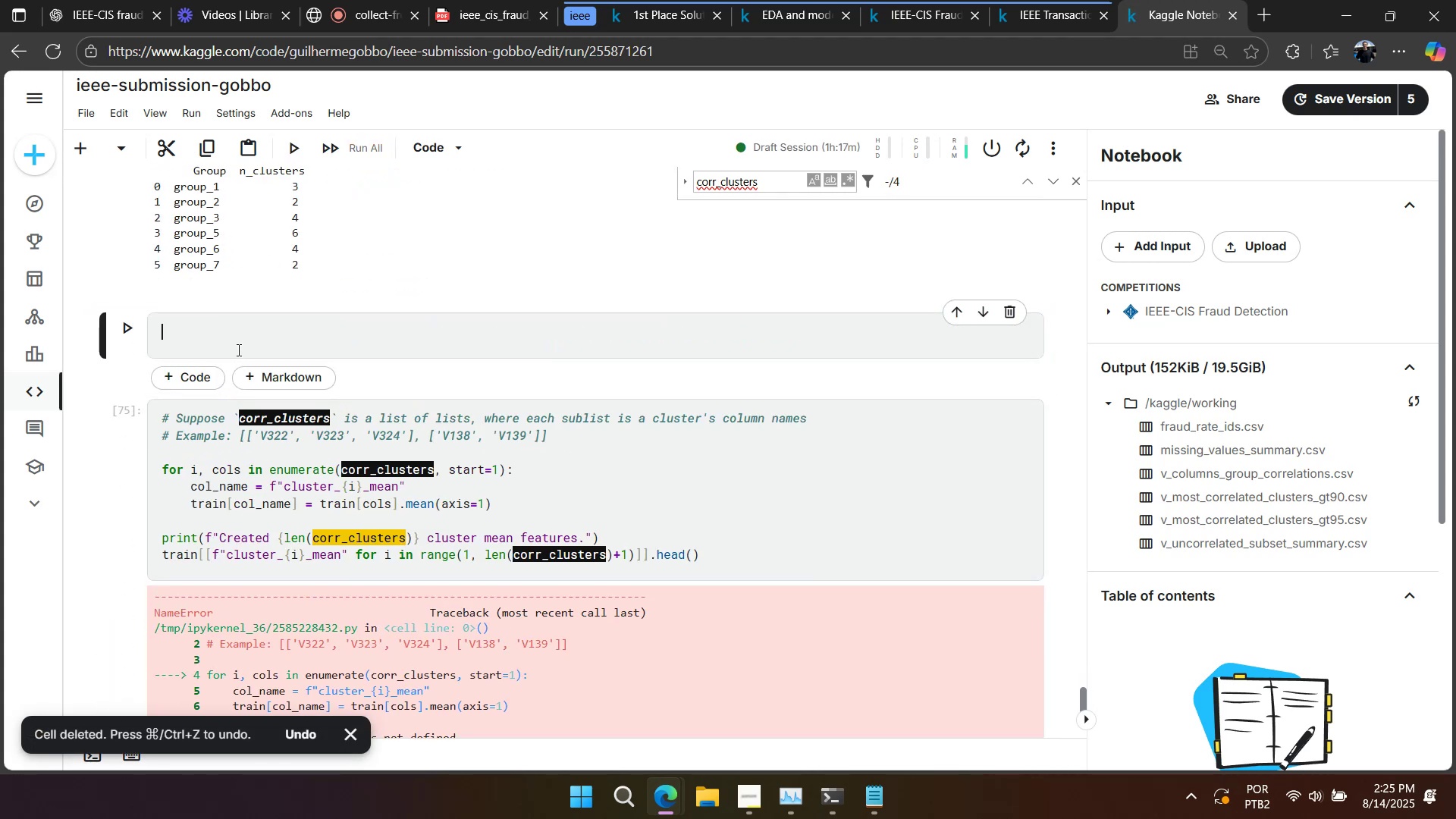 
key(Control+V)
 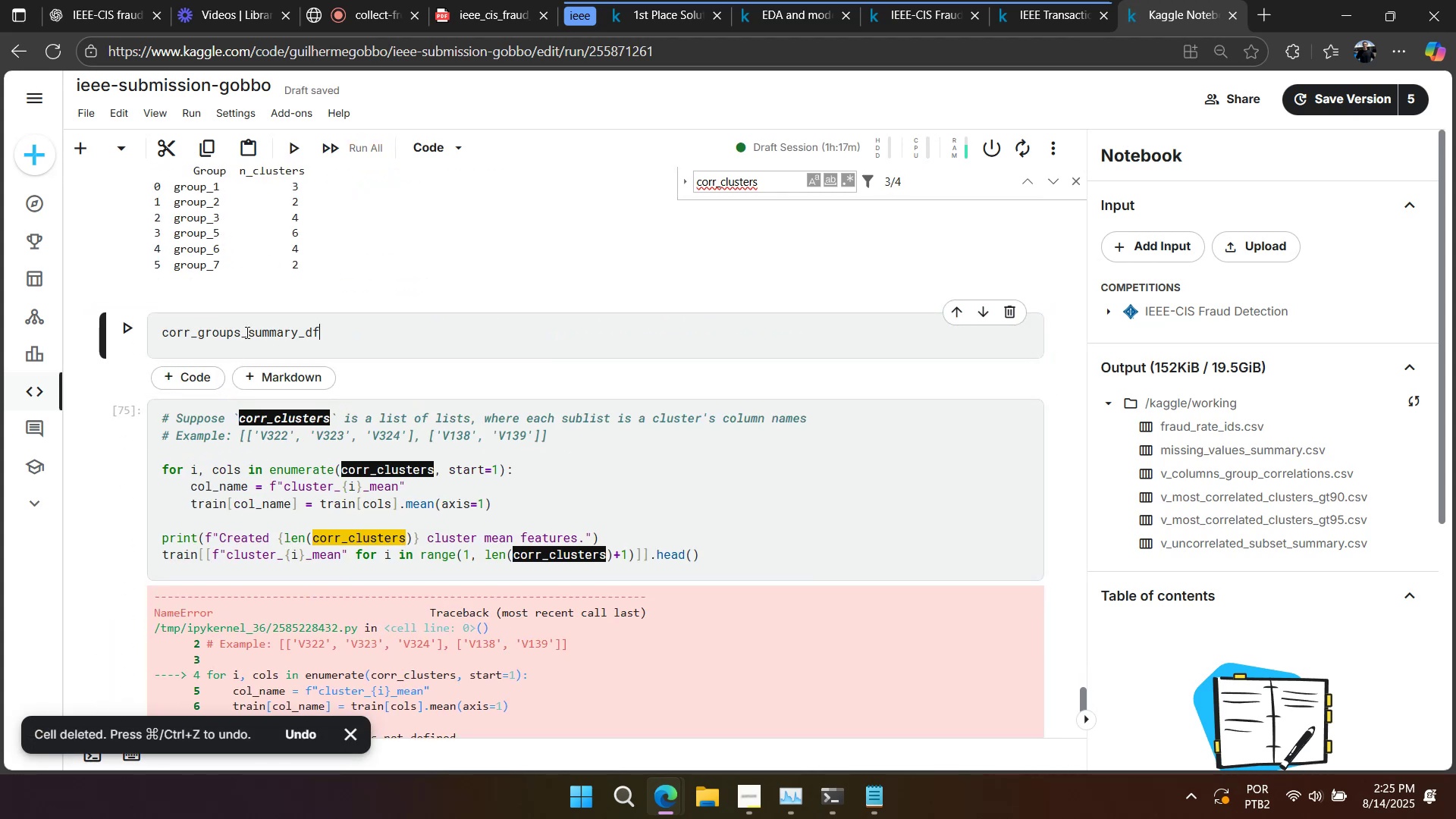 
key(Shift+Enter)
 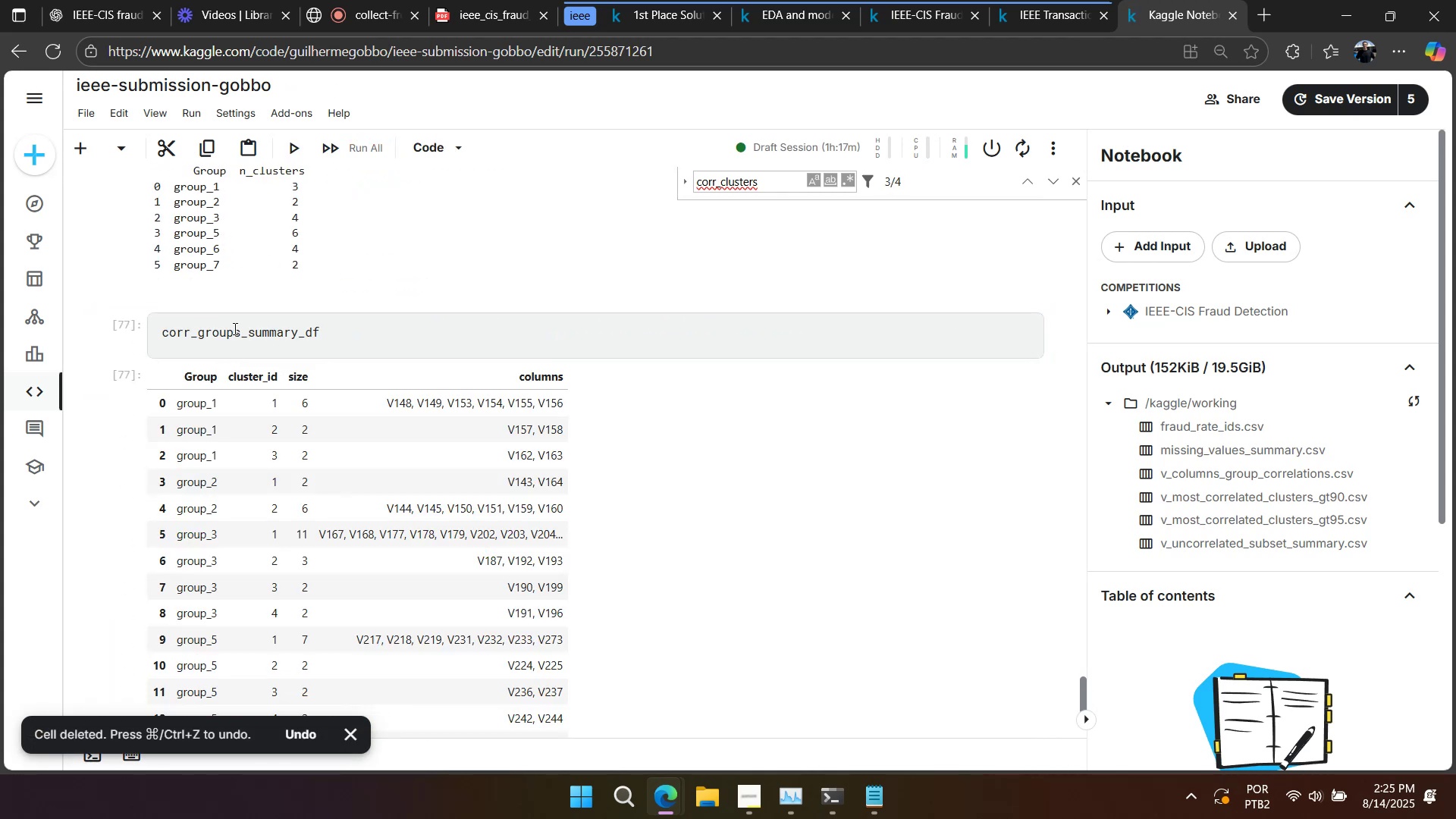 
left_click_drag(start_coordinate=[175, 384], to_coordinate=[564, 378])
 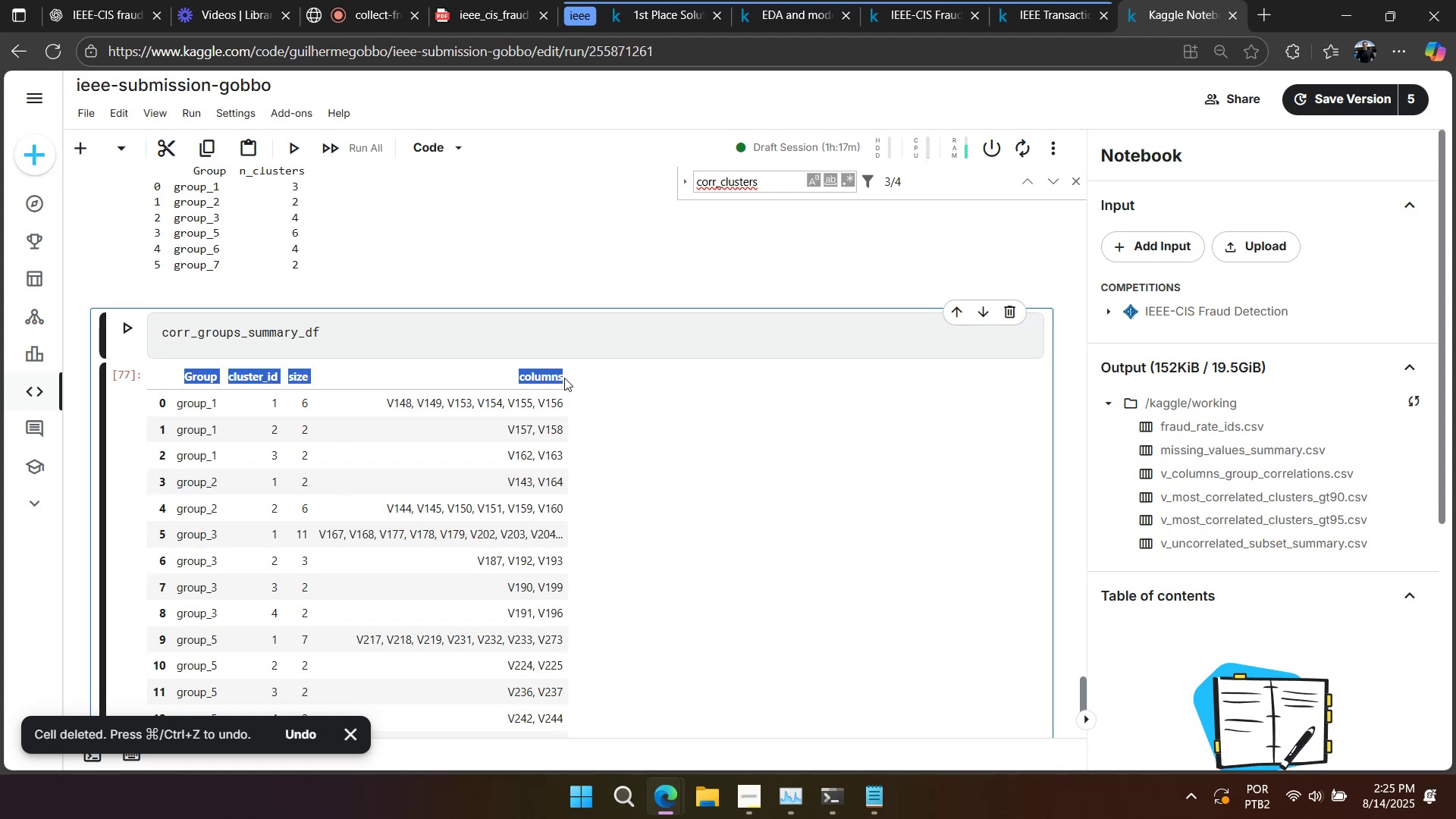 
key(Control+C)
 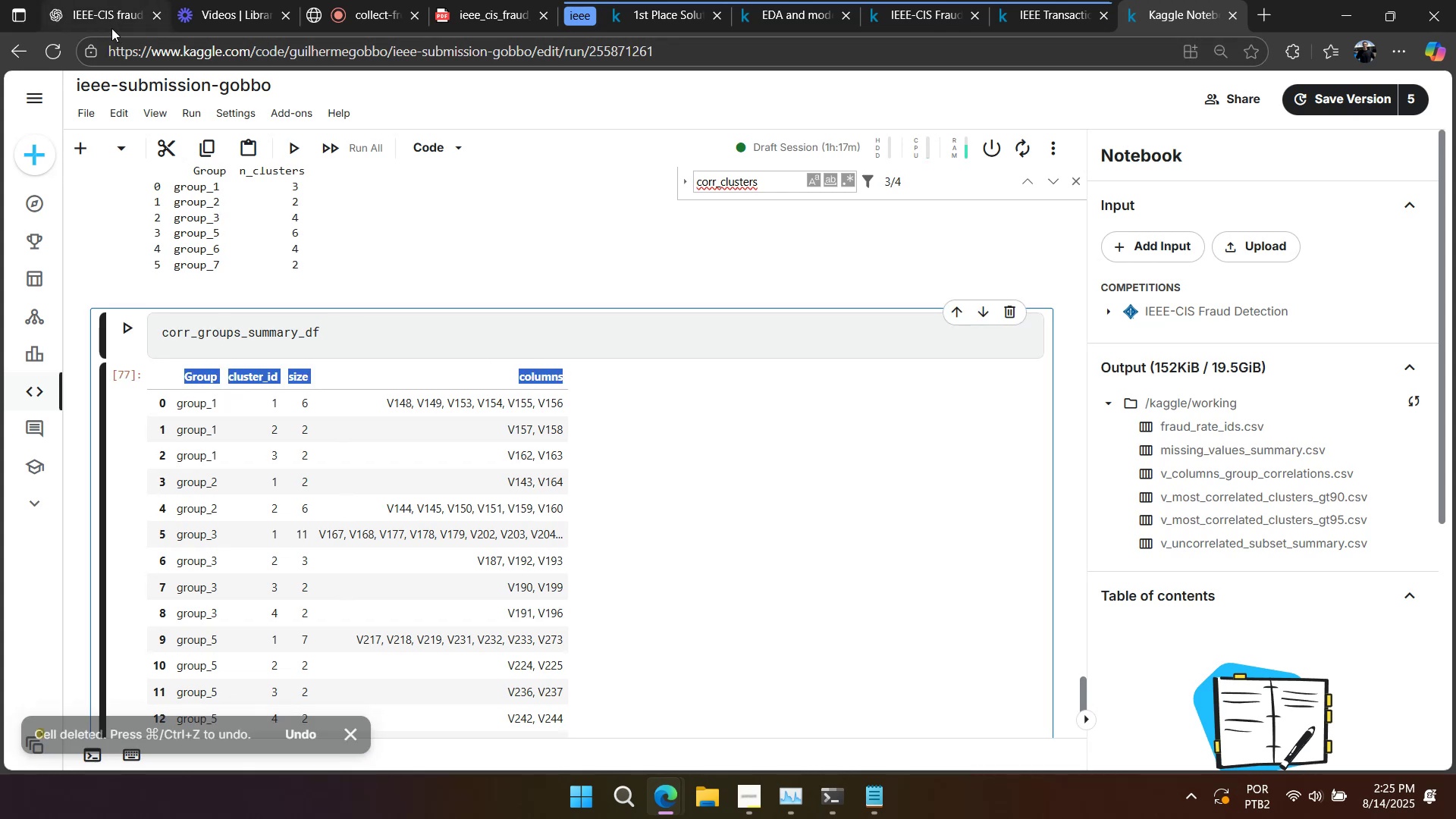 
left_click([109, 28])
 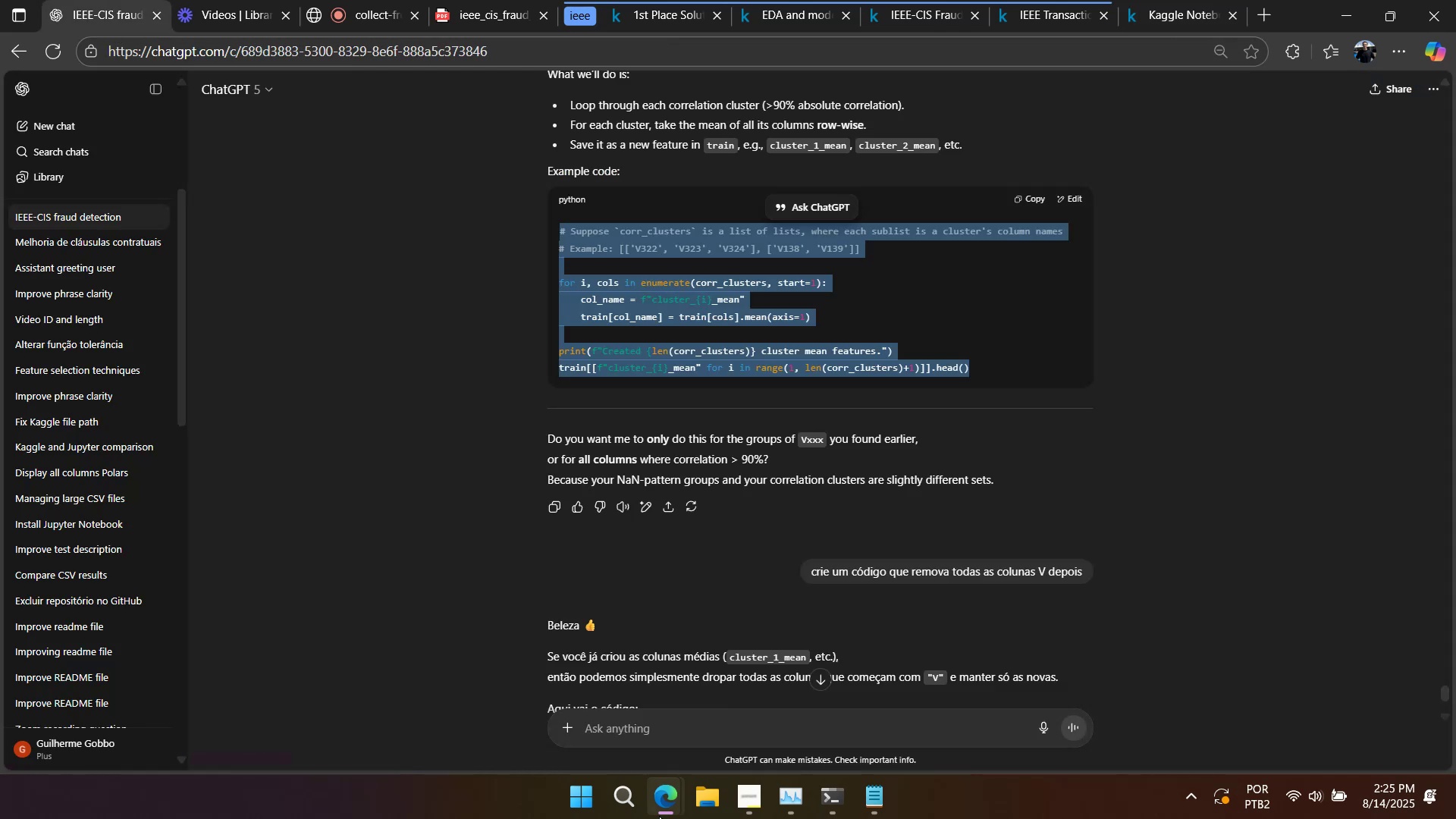 
left_click([656, 738])
 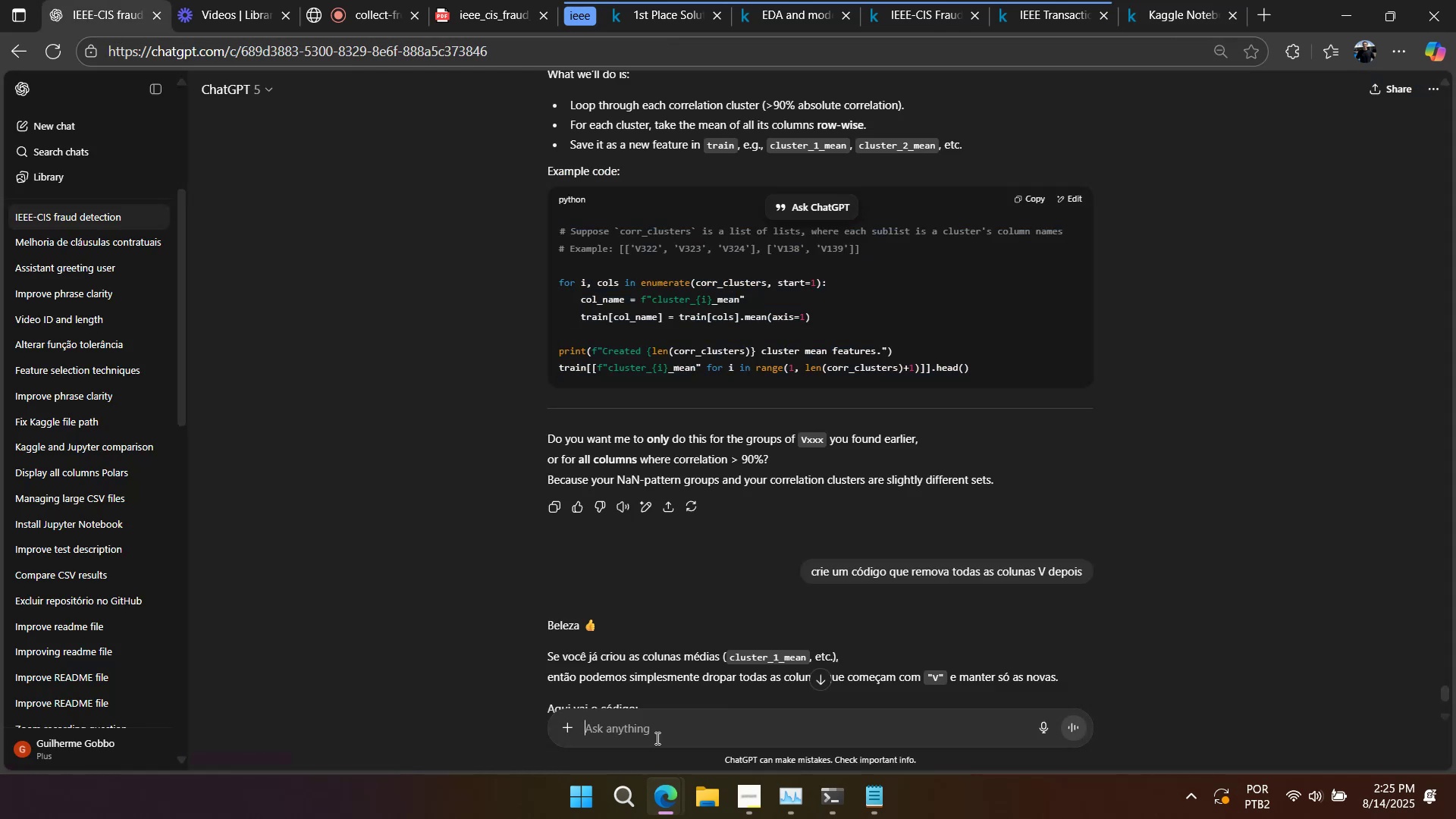 
type(actually the data of cluster )
key(Backspace)
type(s in on )
 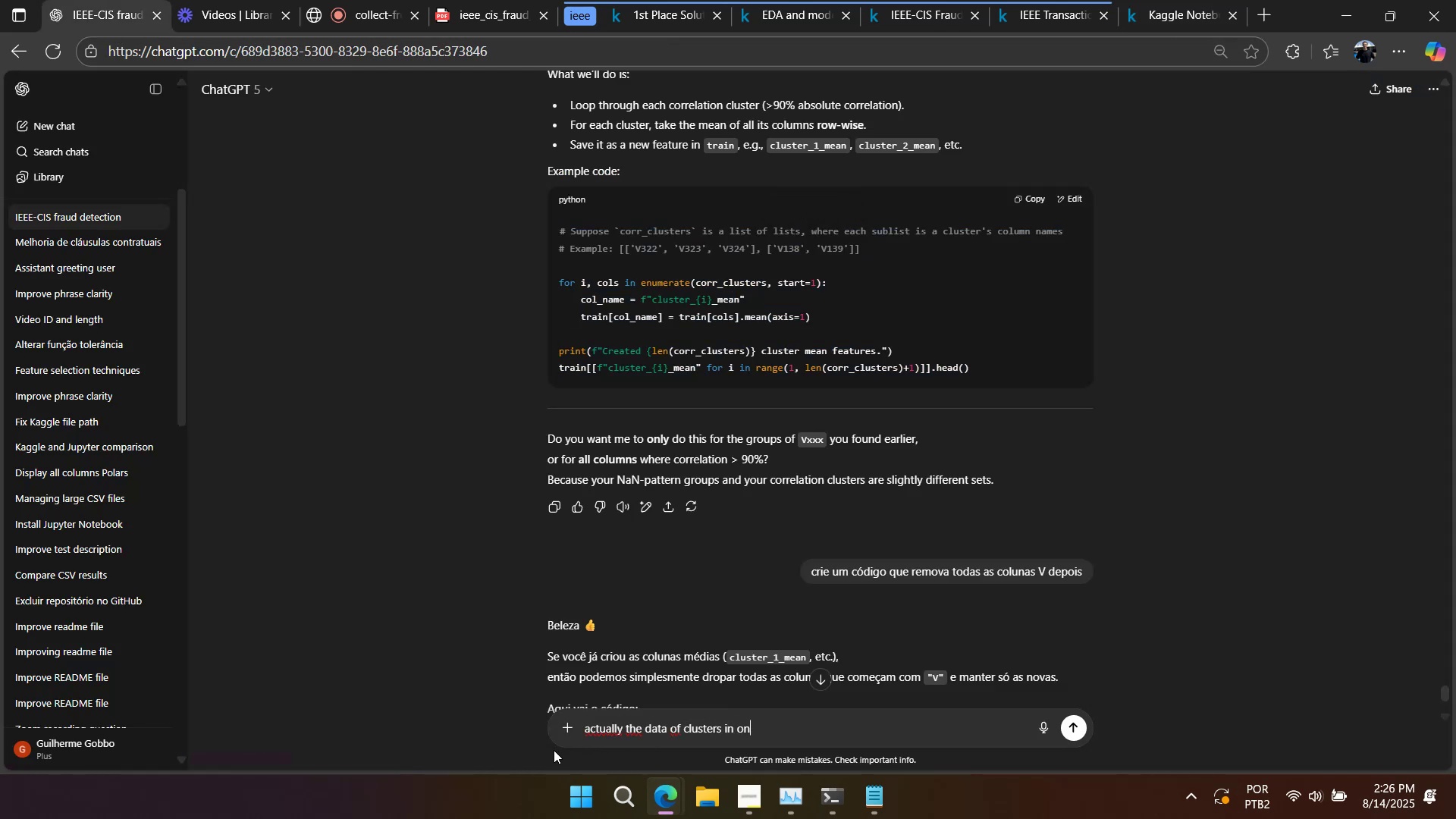 
key(Alt+AltLeft)
 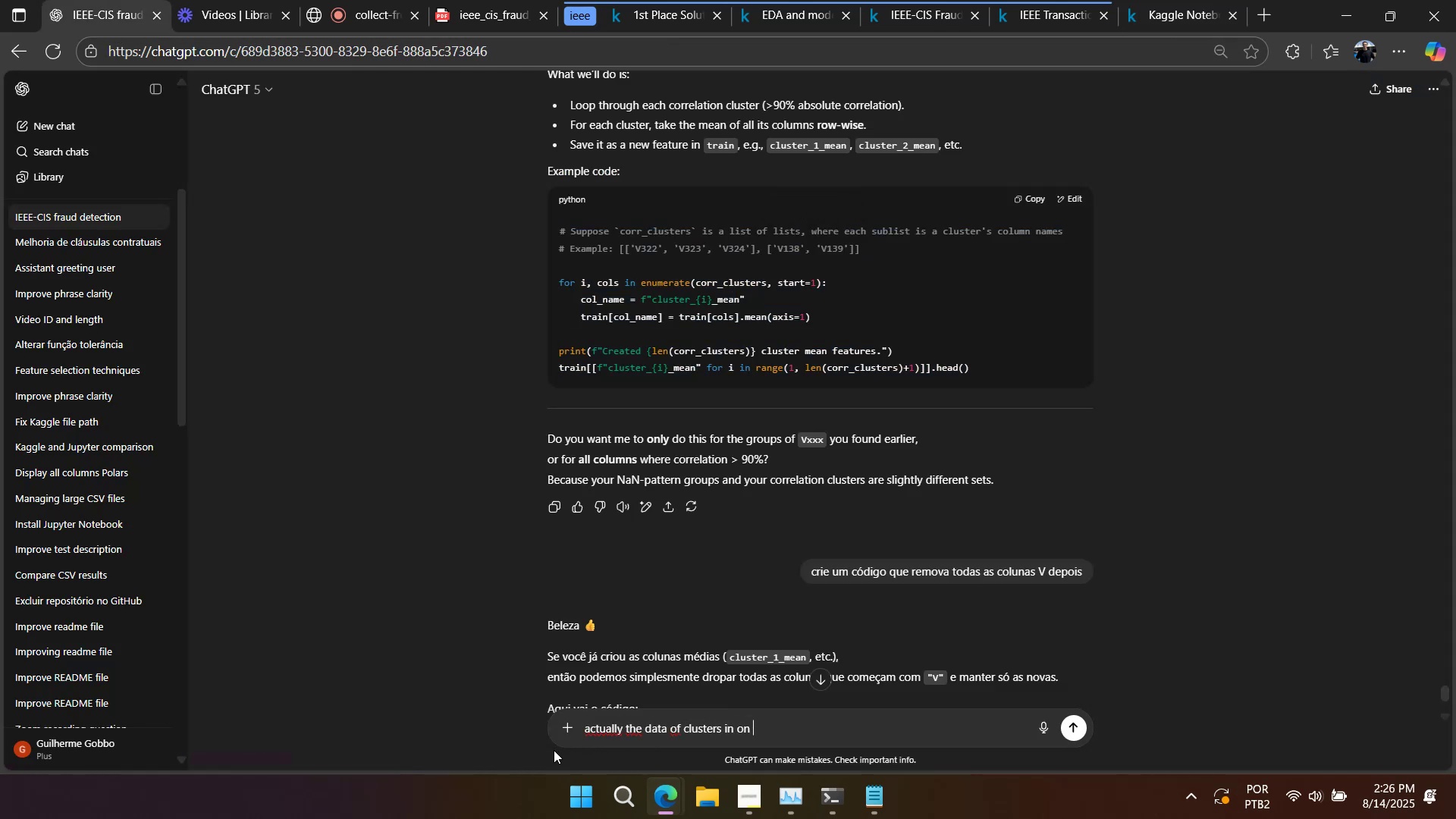 
key(Alt+Tab)
 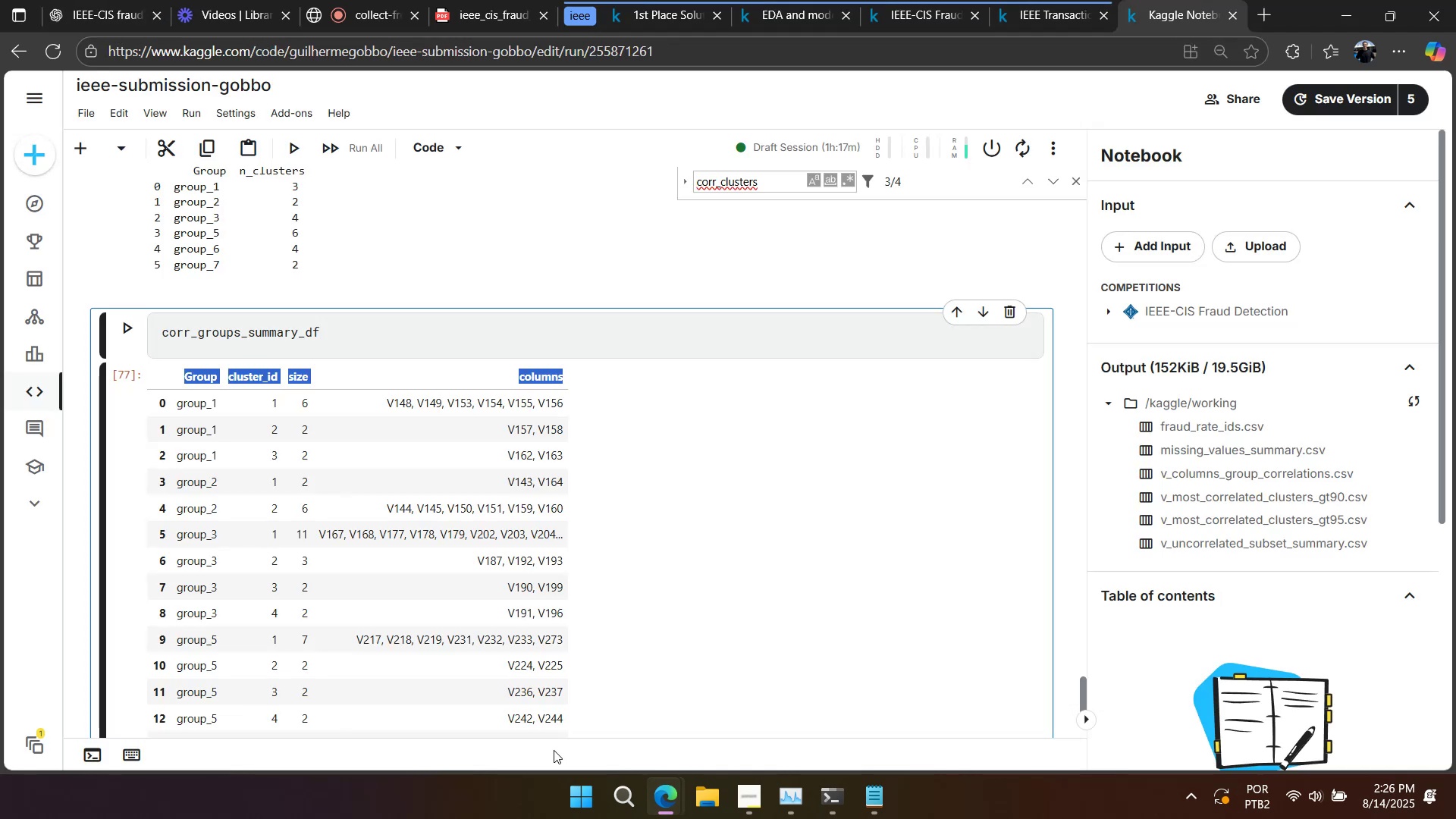 
key(Alt+AltLeft)
 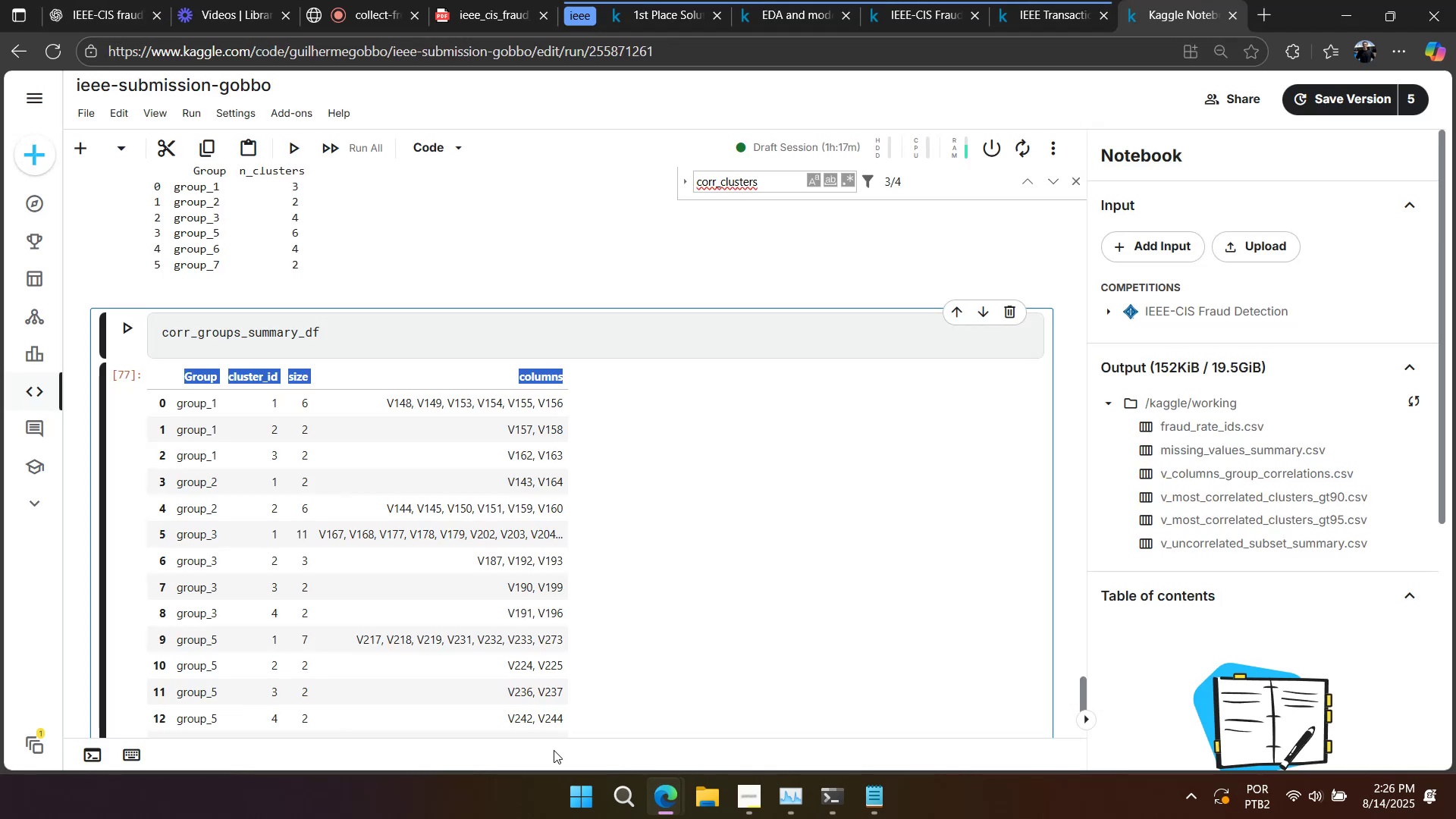 
key(Tab)
type(coor)
key(Backspace)
key(Backspace)
type(rr_grops_sumarry)
key(Backspace)
key(Backspace)
key(Backspace)
key(Backspace)
type(mary_df and its on h)
key(Backspace)
type(thisformat? )
 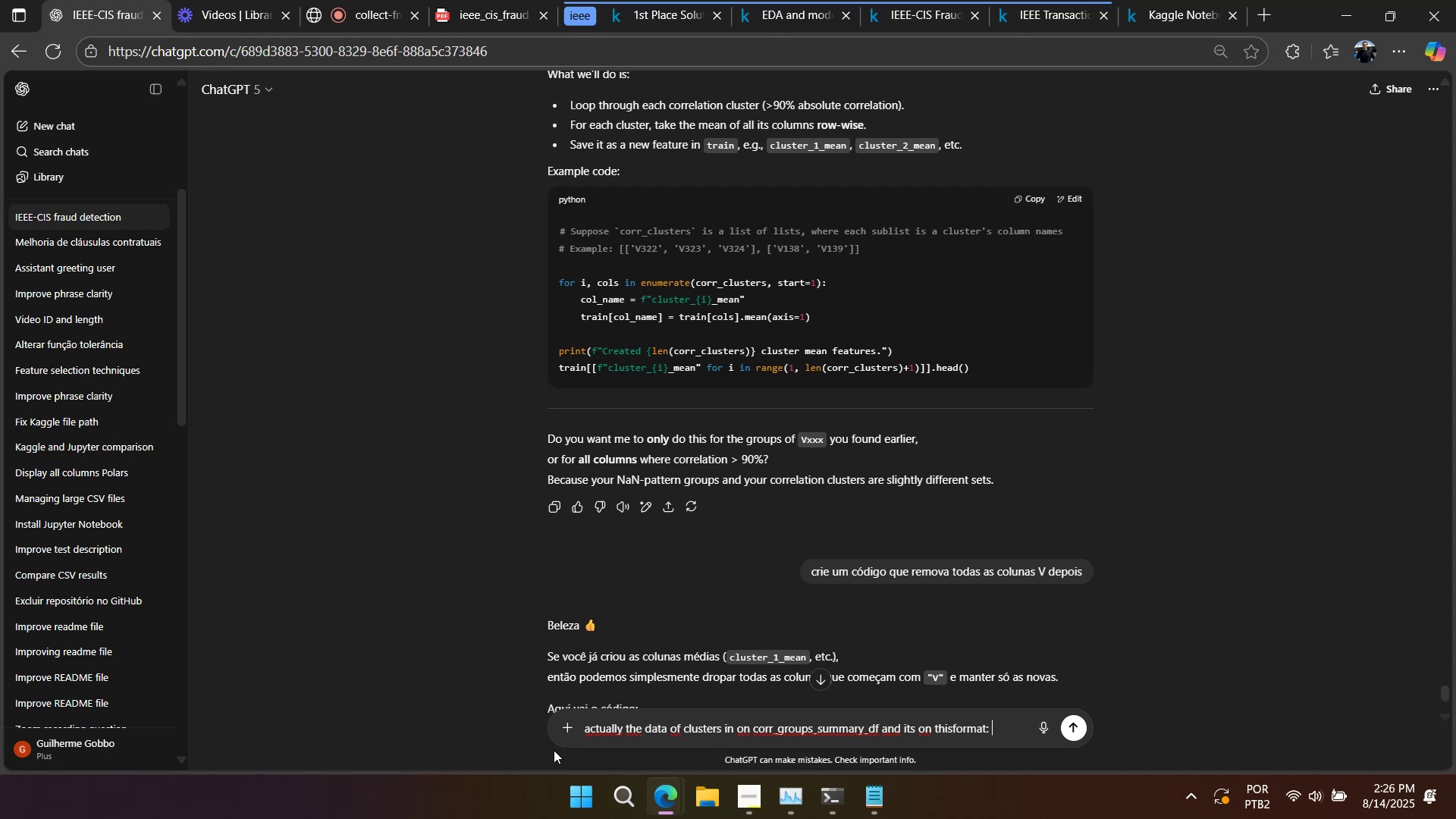 
key(Control+V)
 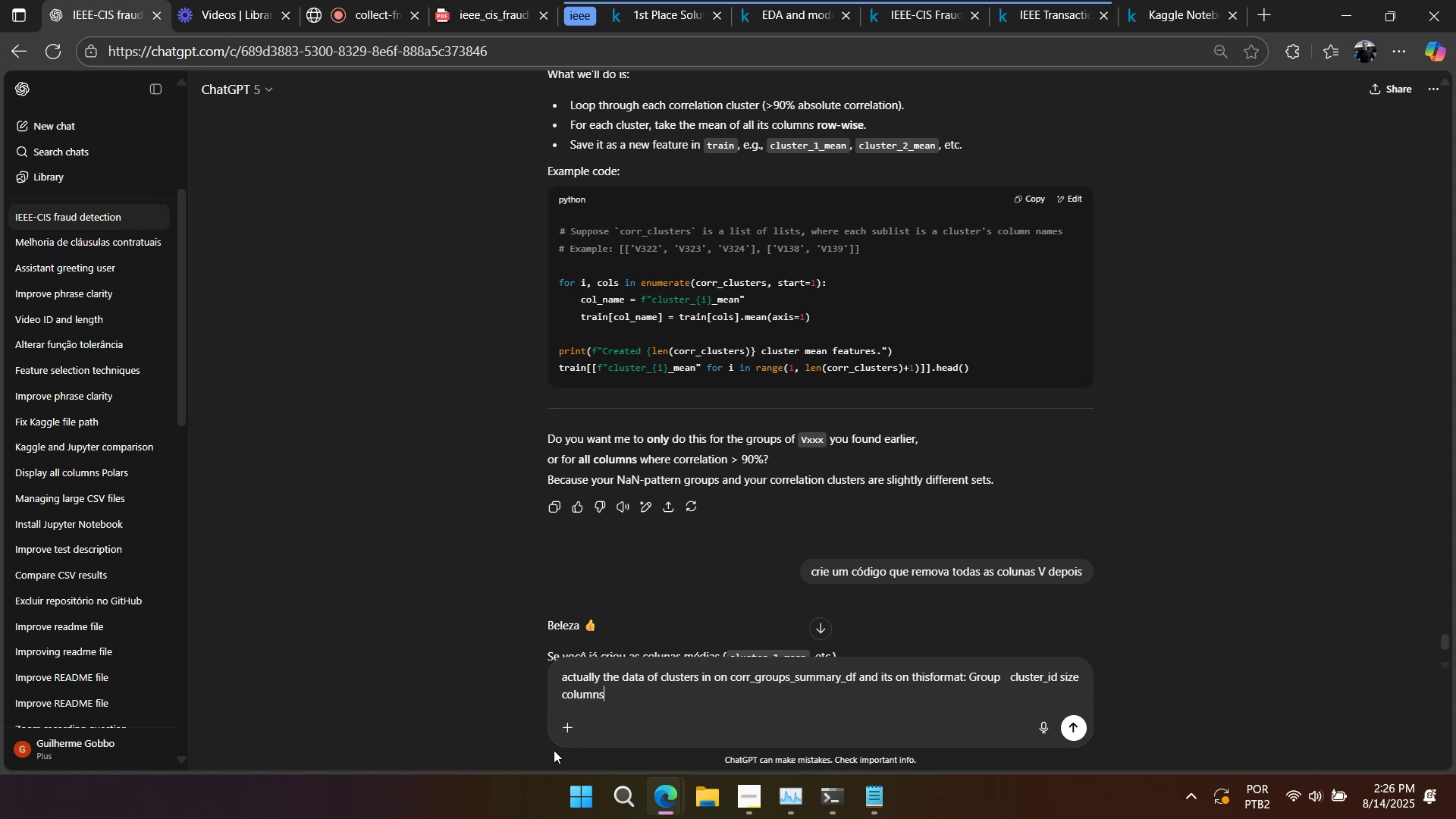 
key(Enter)
 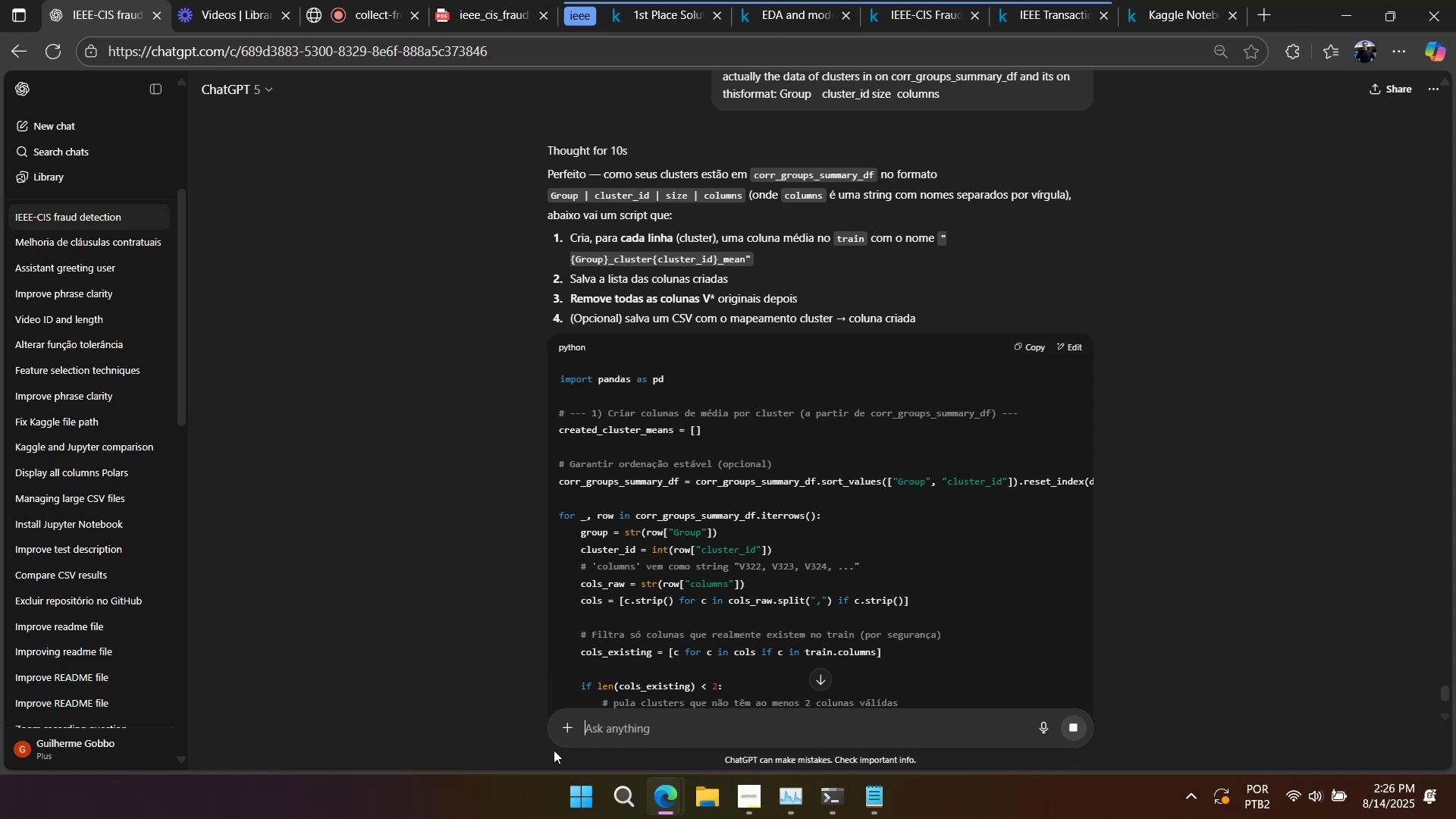 
wait(36.73)
 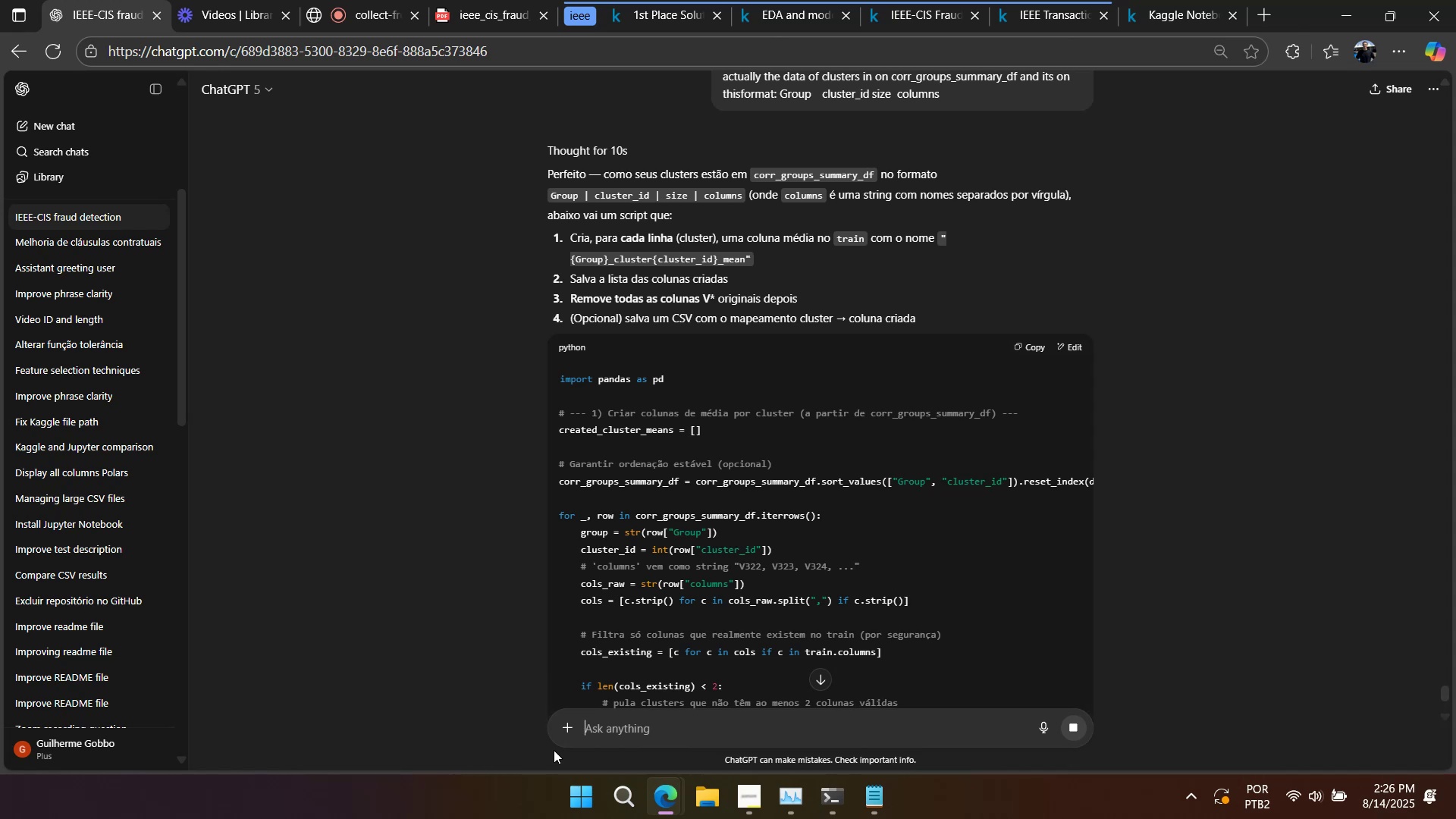 
scroll: coordinate [522, 691], scroll_direction: down, amount: 5.0
 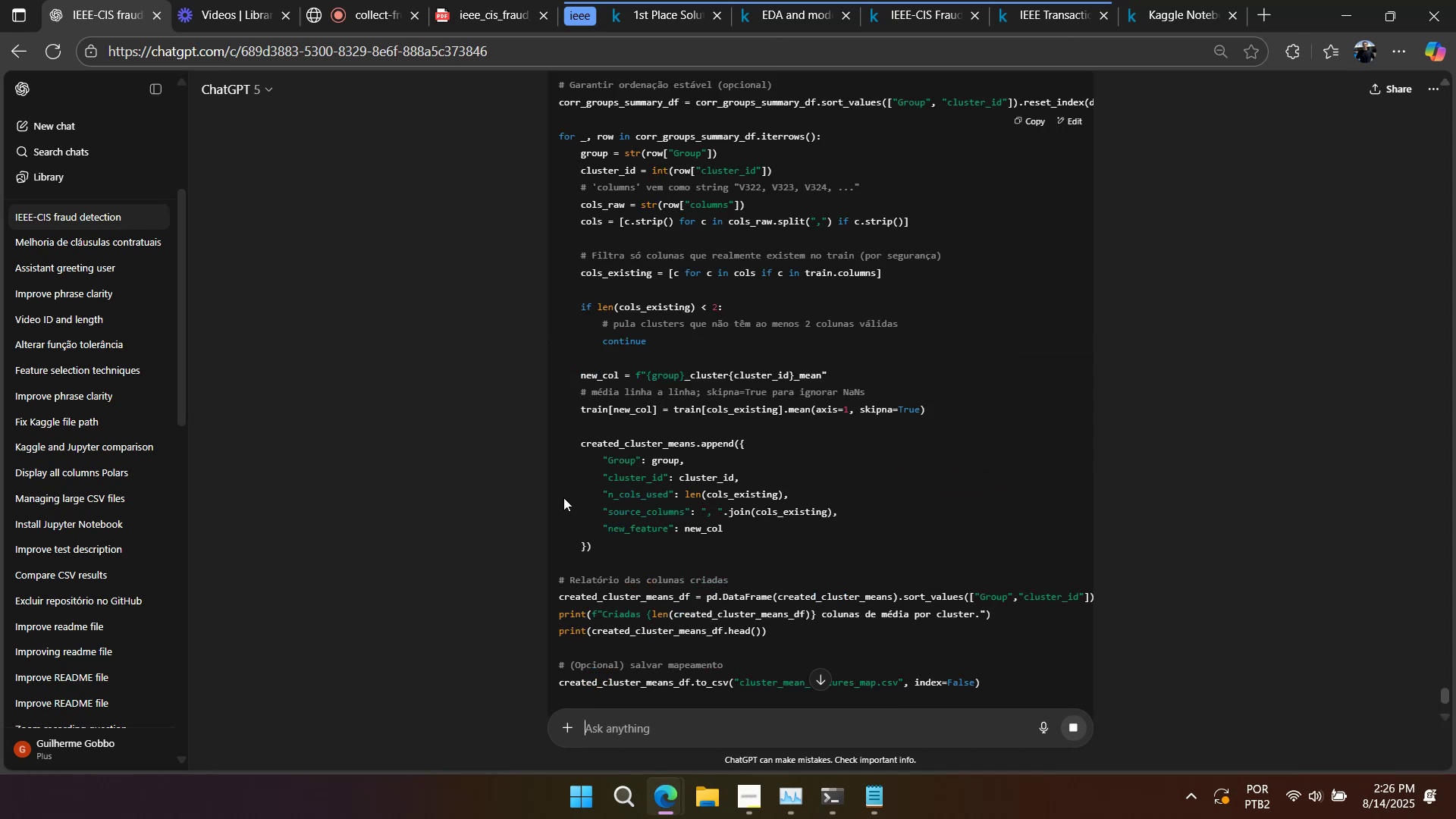 
scroll: coordinate [578, 405], scroll_direction: up, amount: 1.0
 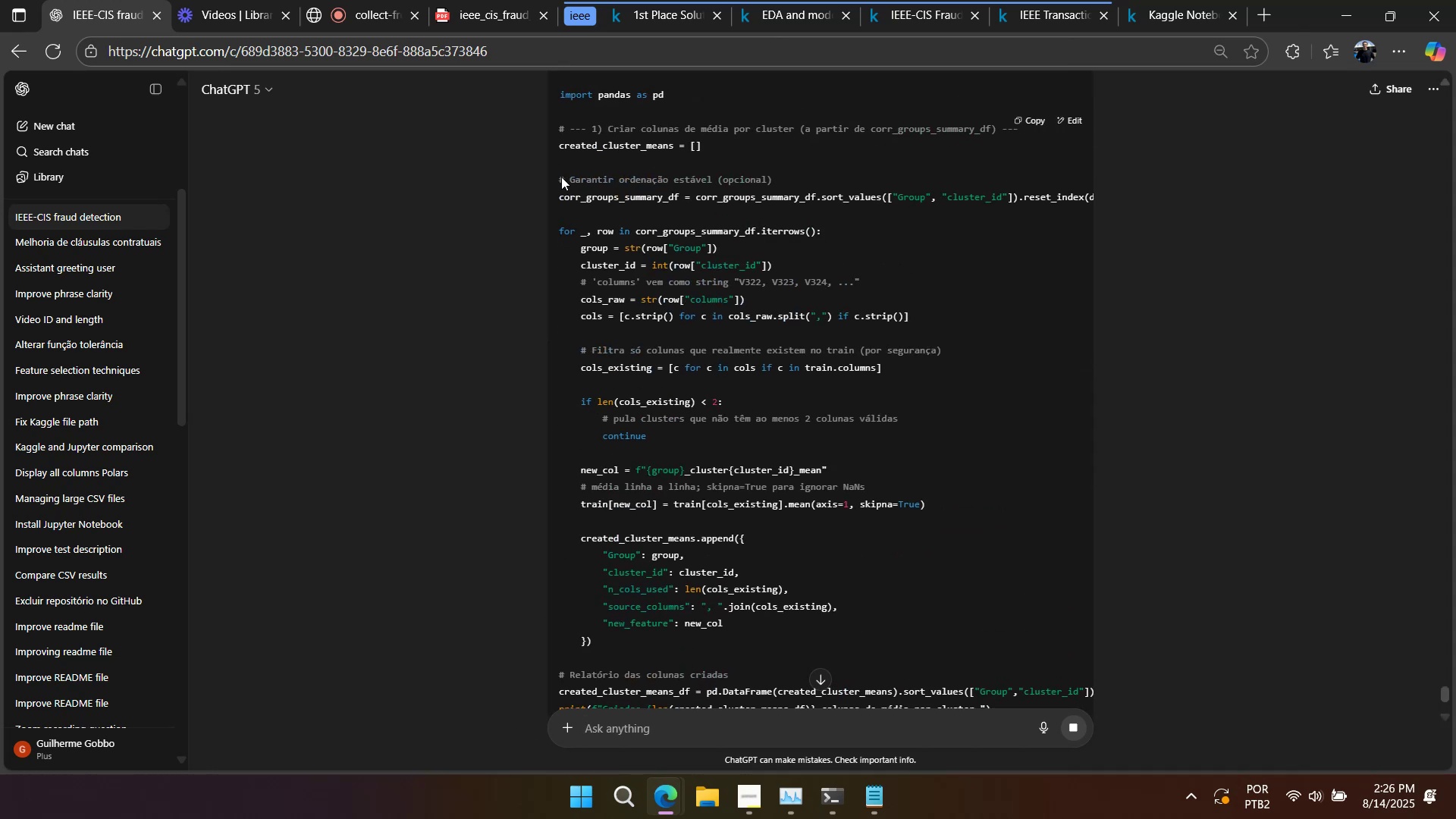 
left_click_drag(start_coordinate=[551, 136], to_coordinate=[1153, 615])
 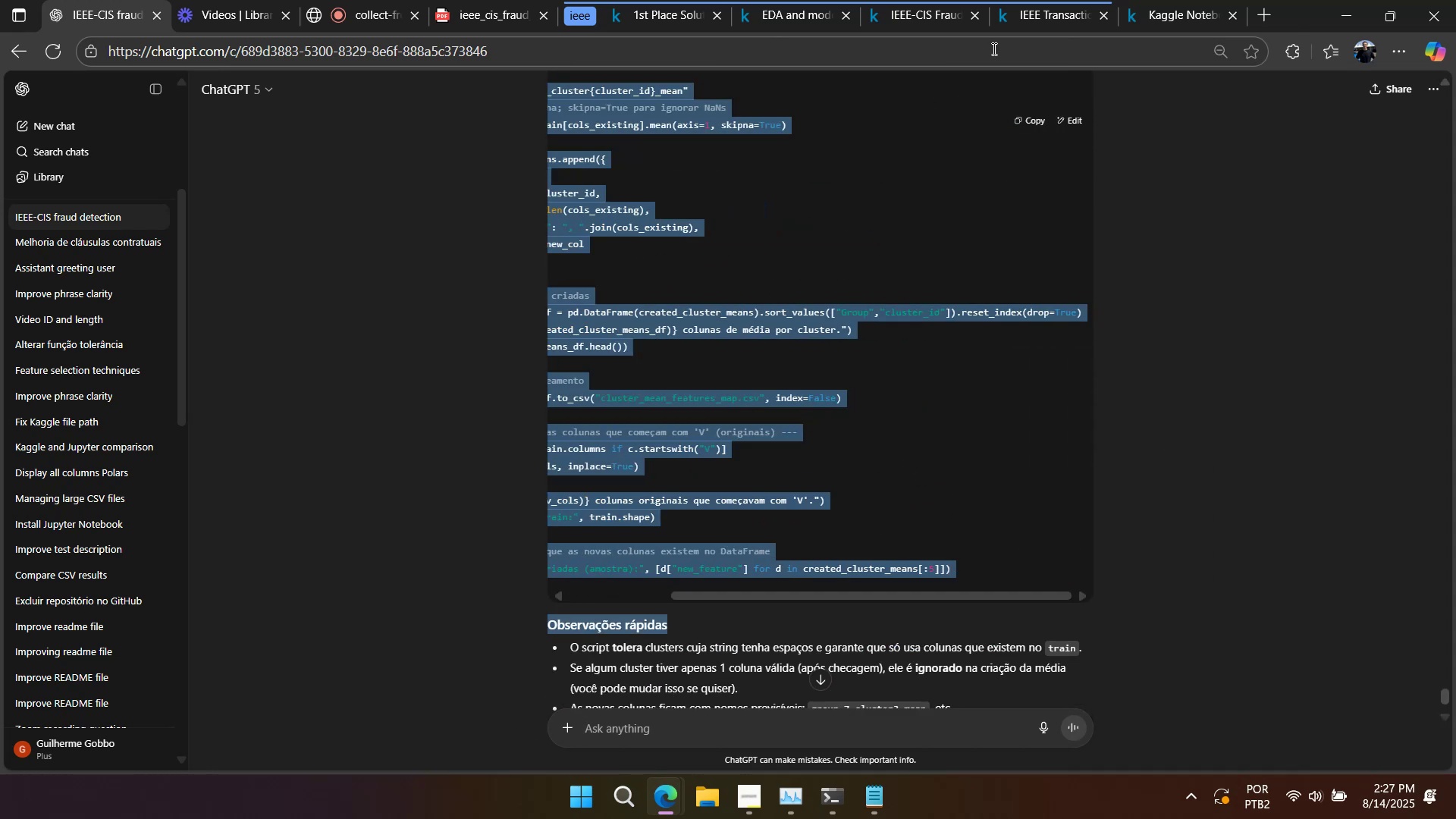 
scroll: coordinate [794, 346], scroll_direction: down, amount: 4.0
 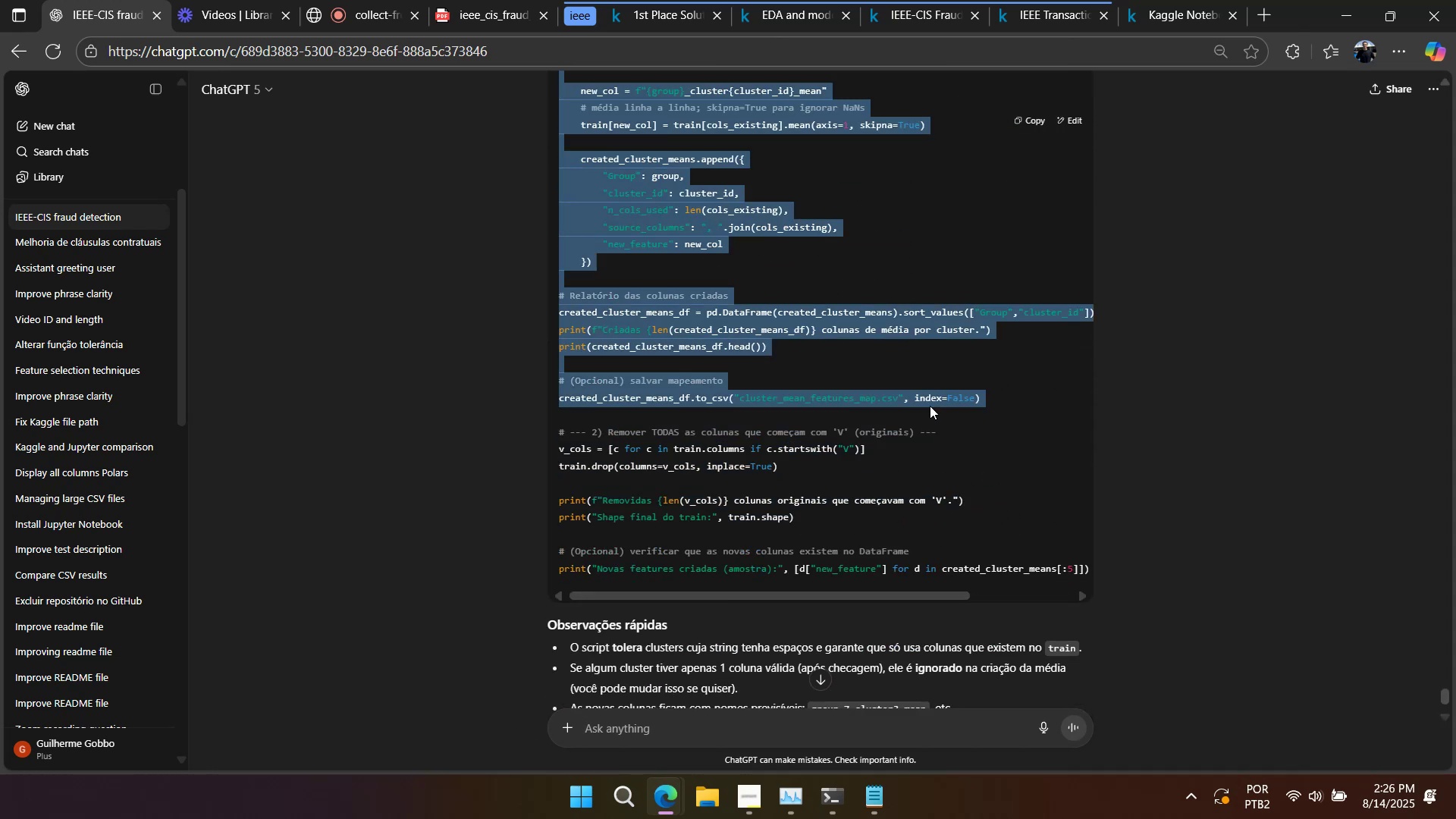 
key(Control+C)
 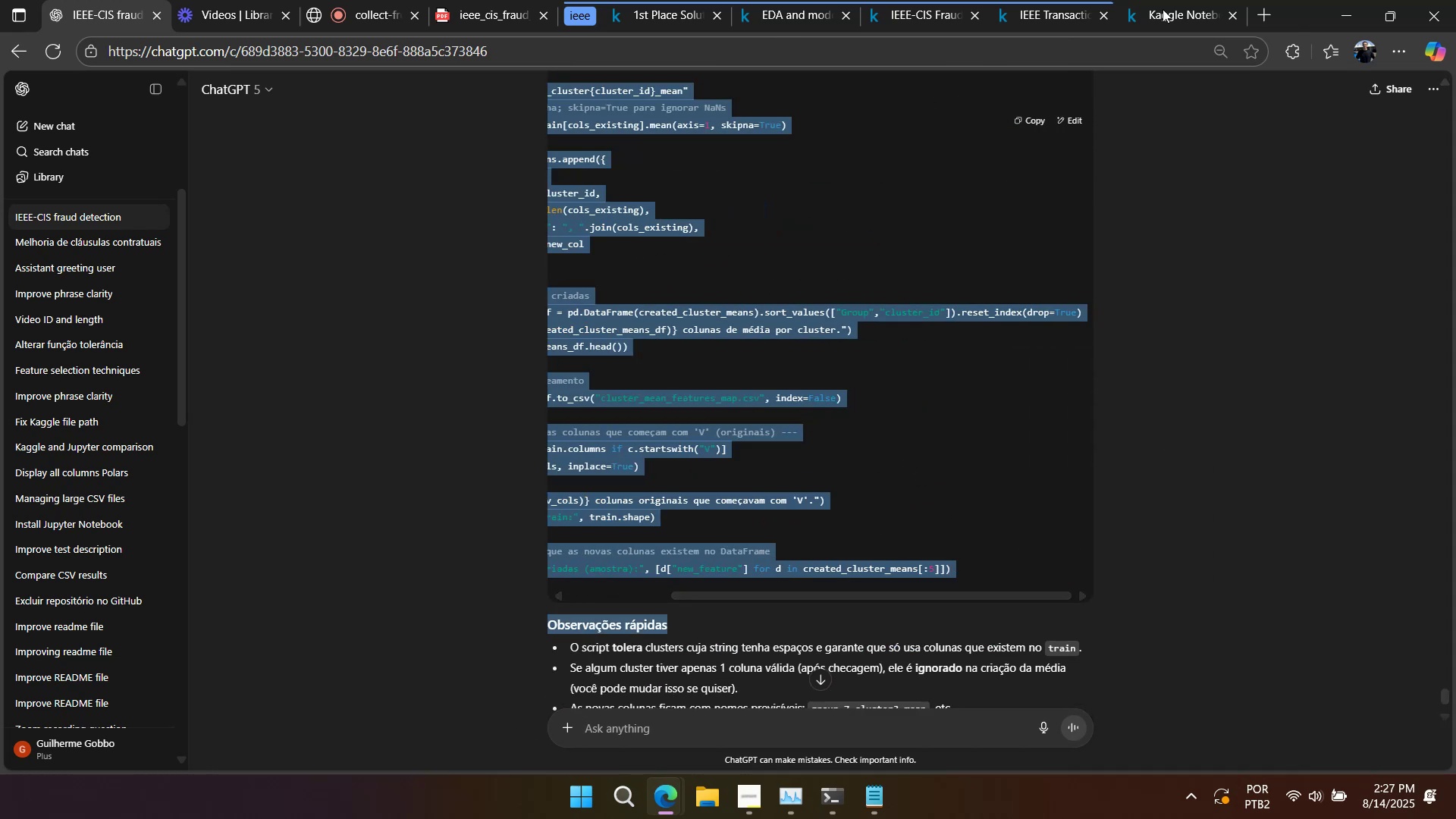 
left_click([1193, 7])
 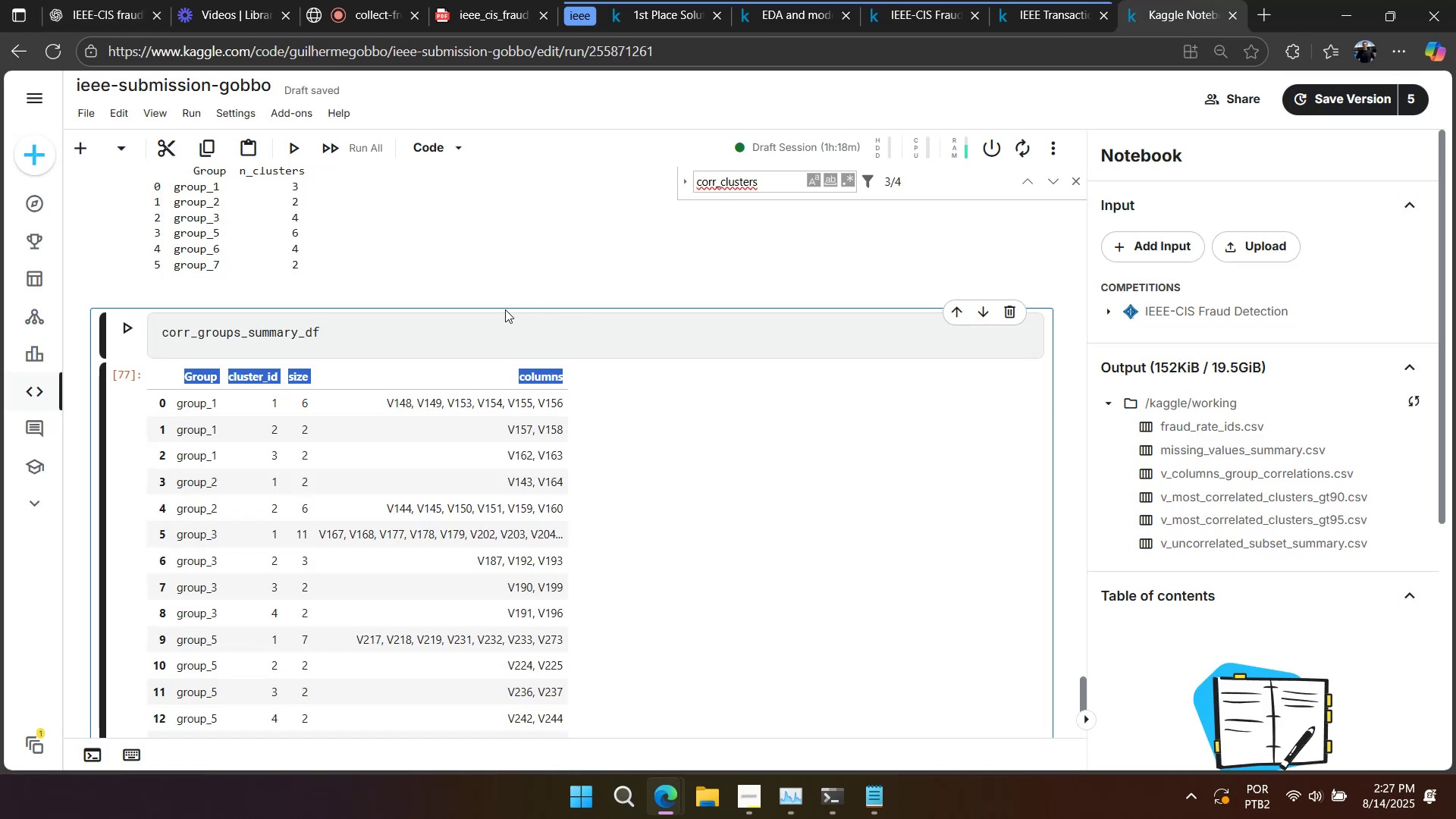 
double_click([505, 316])
 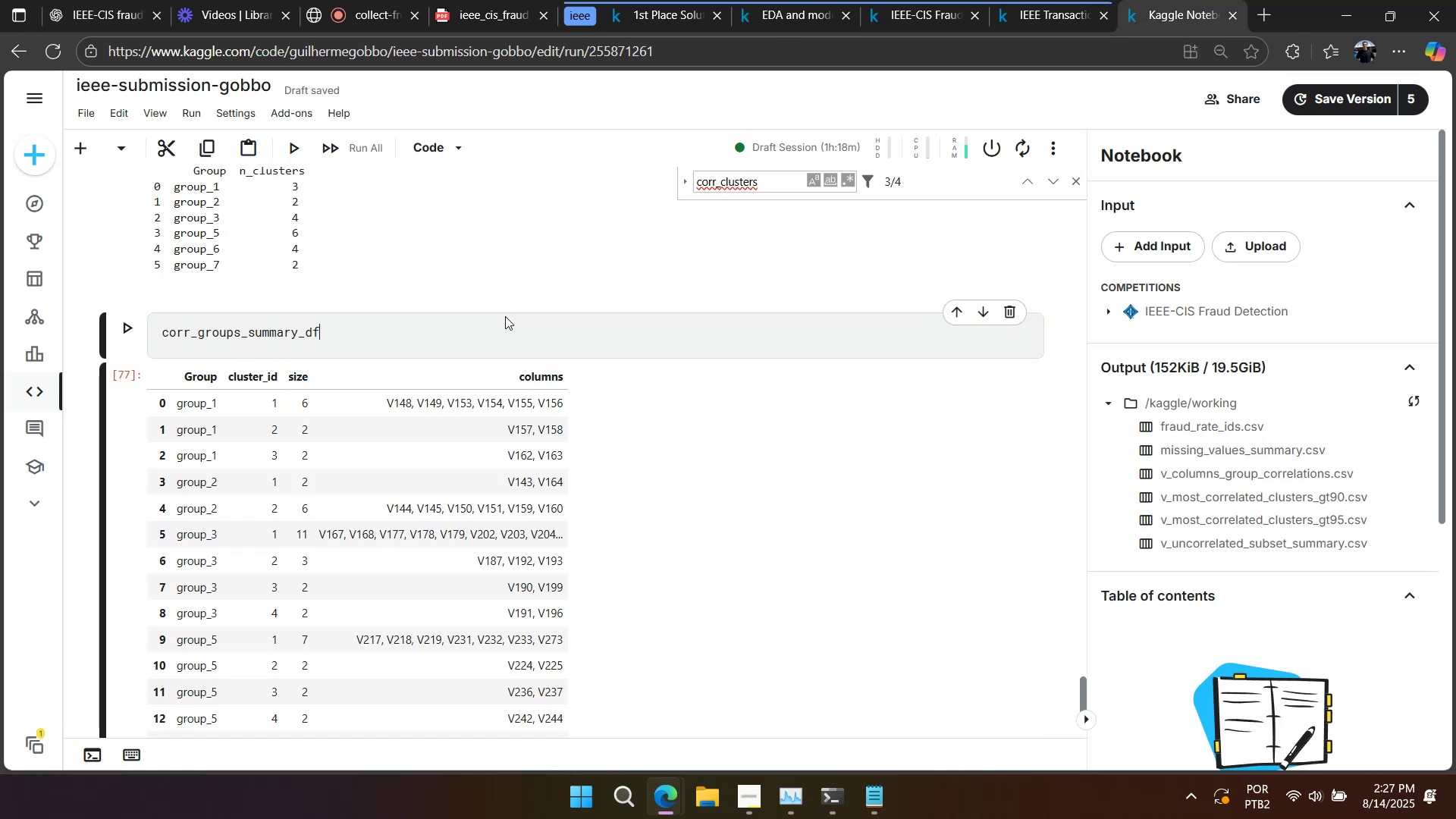 
scroll: coordinate [506, 337], scroll_direction: none, amount: 0.0
 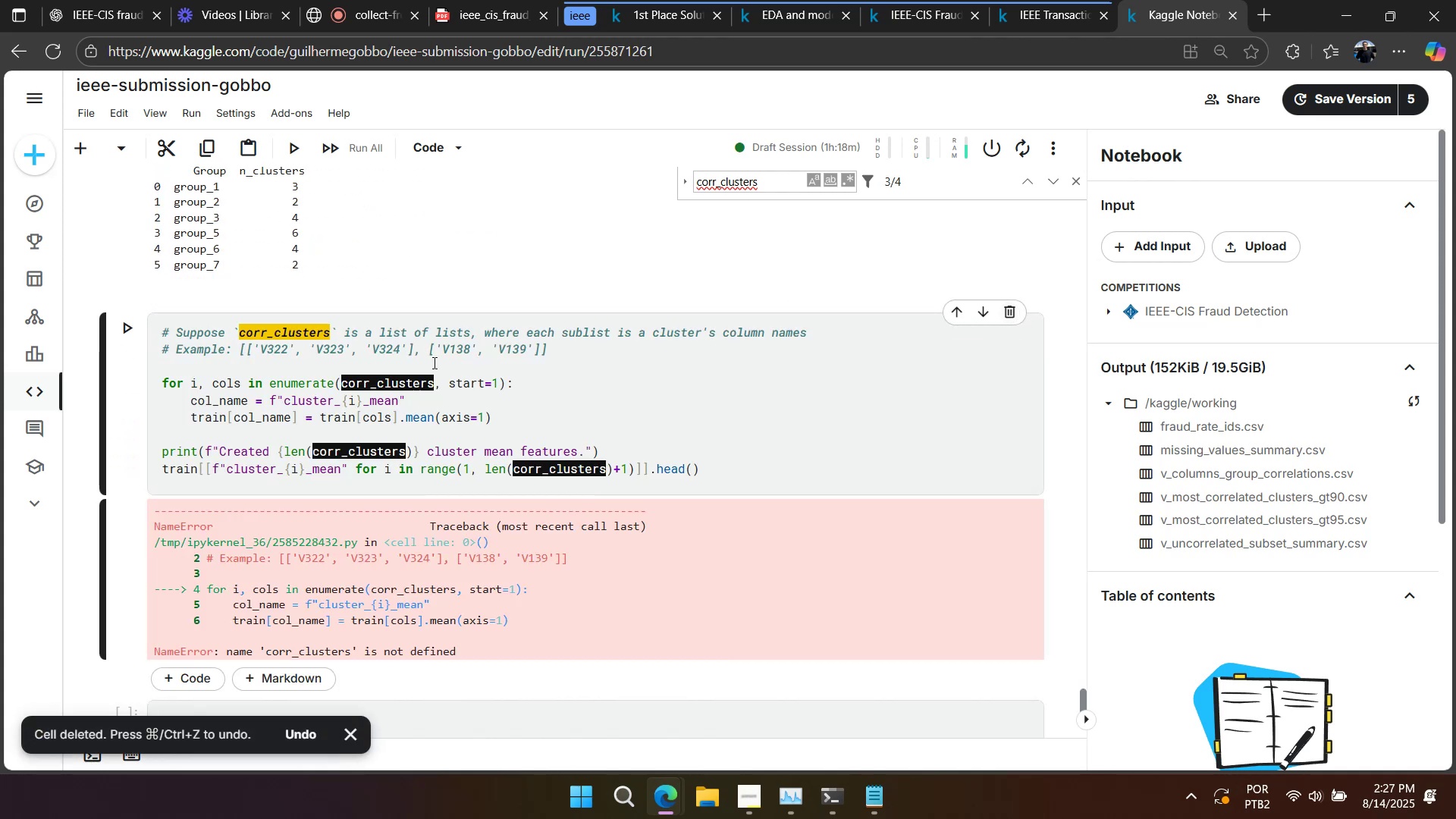 
left_click([136, 398])
 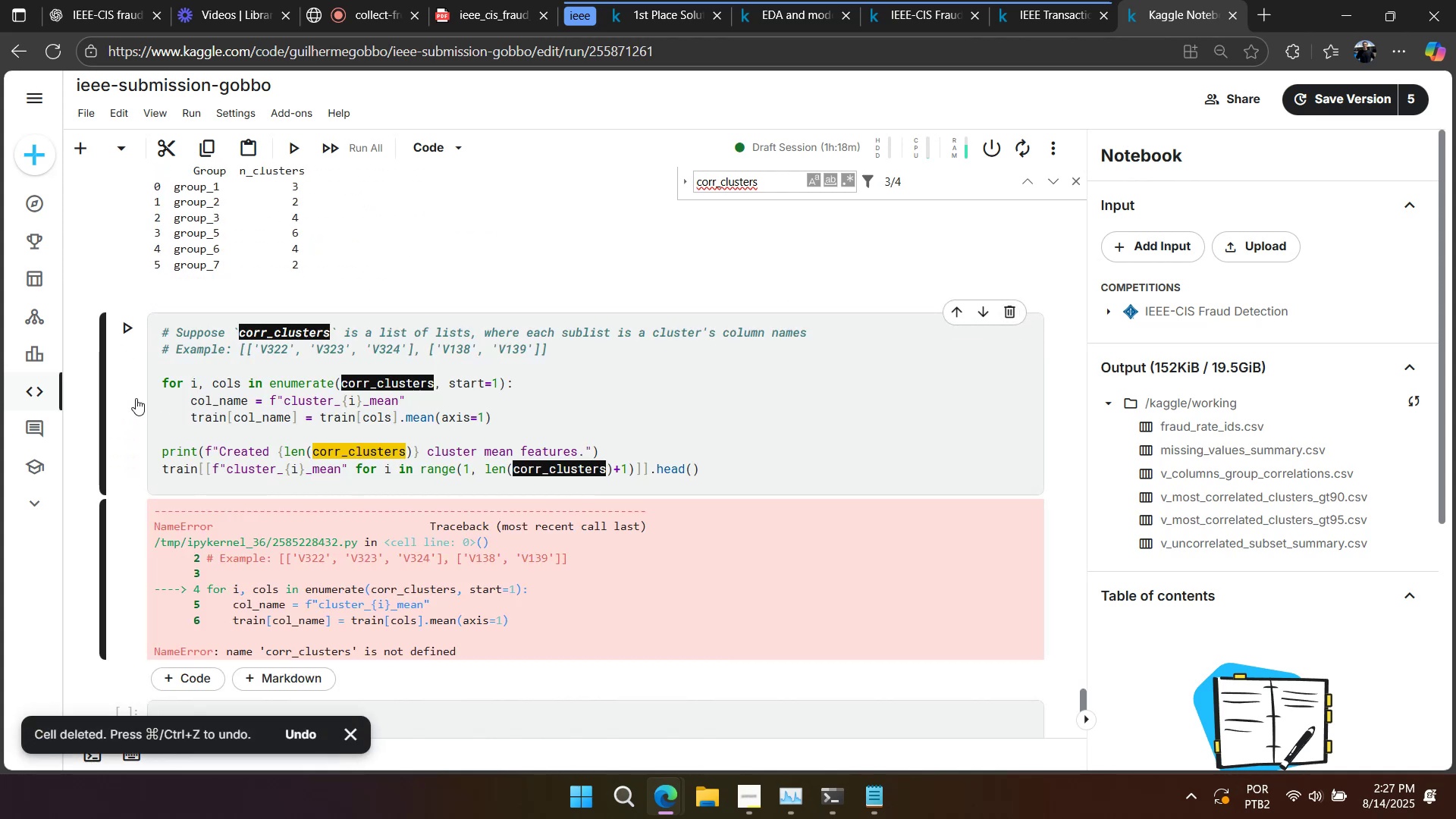 
key(A)
 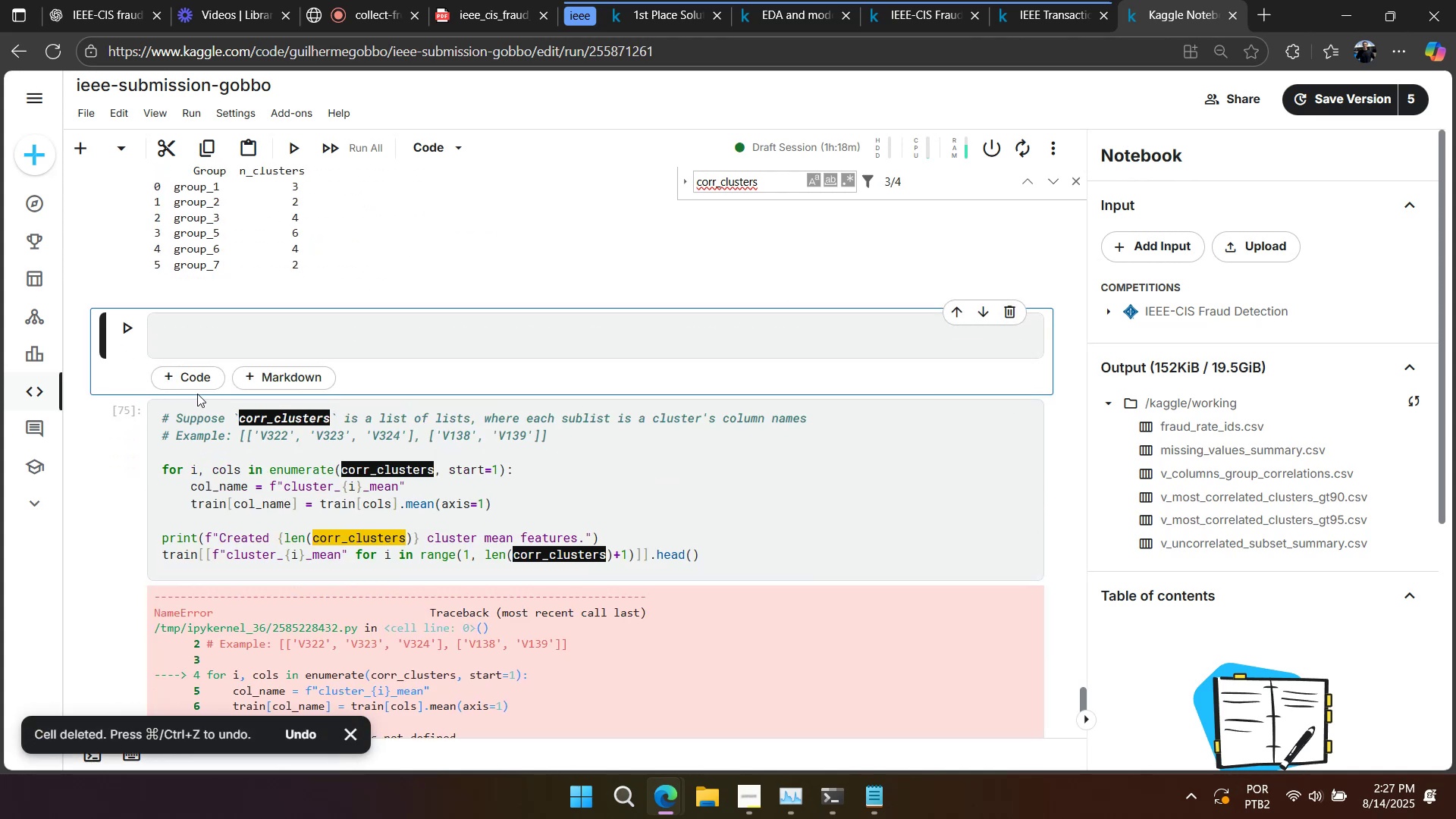 
left_click([262, 438])
 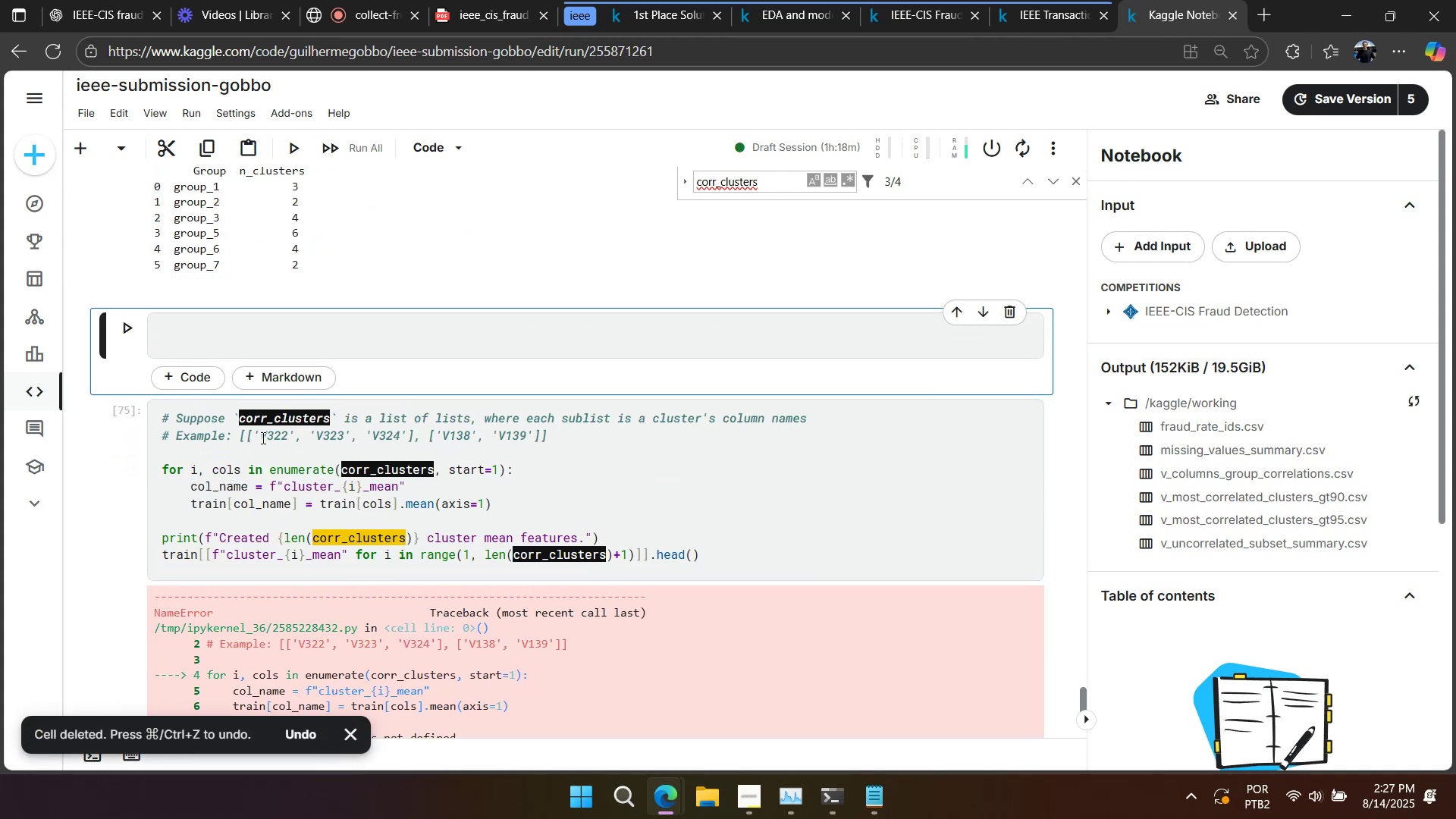 
key(Control+A)
 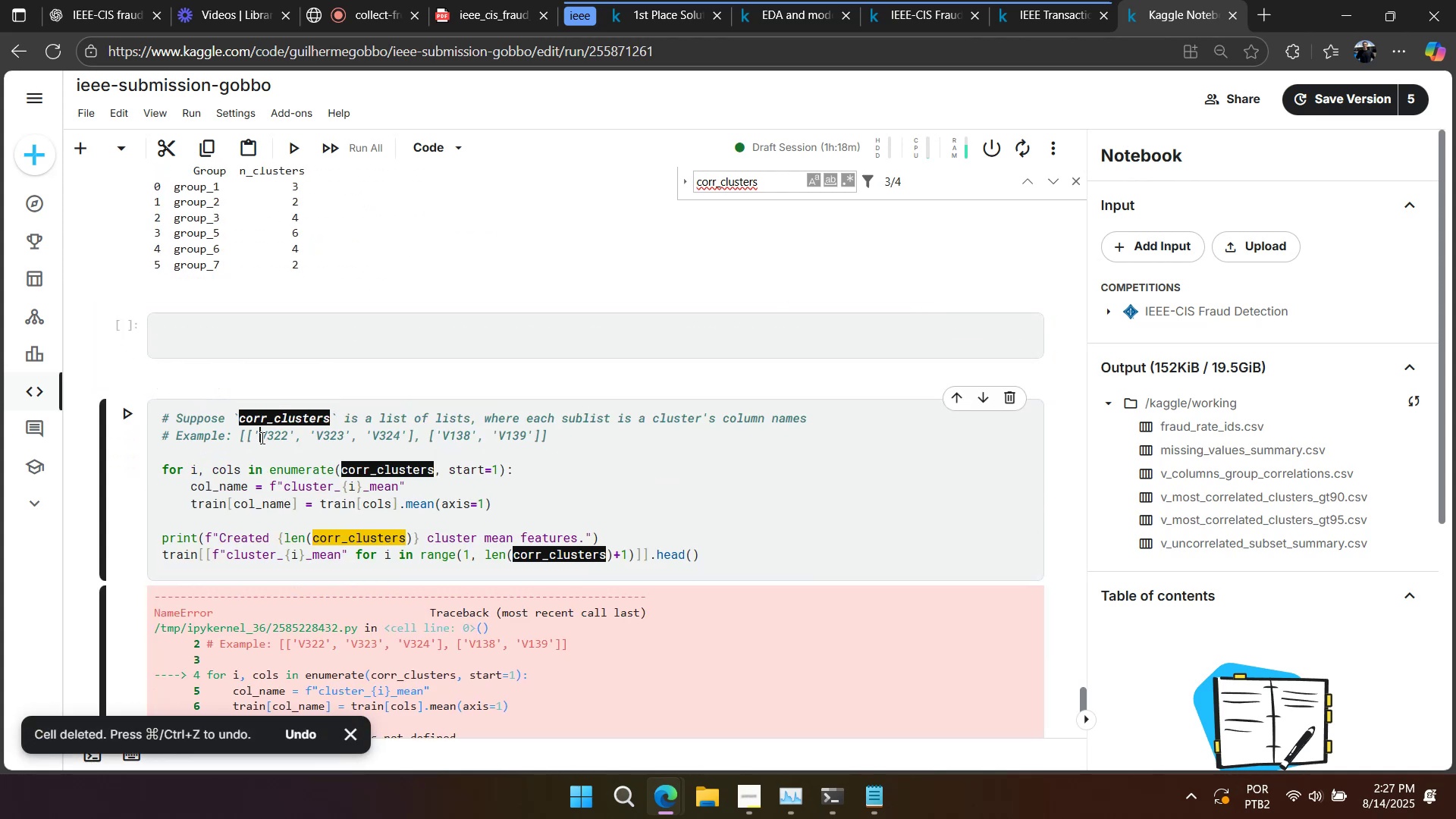 
key(Control+V)
 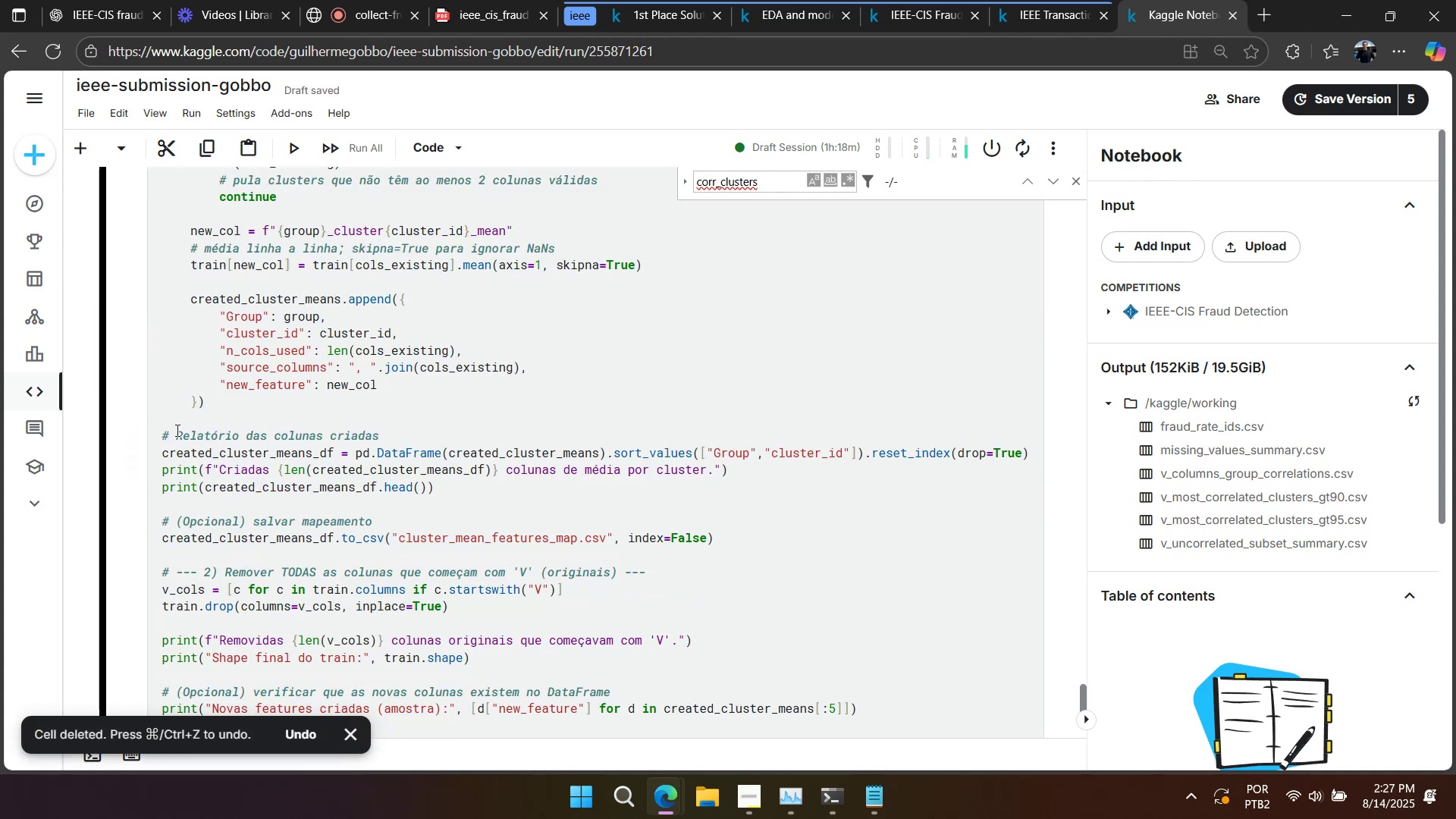 
left_click([133, 409])
 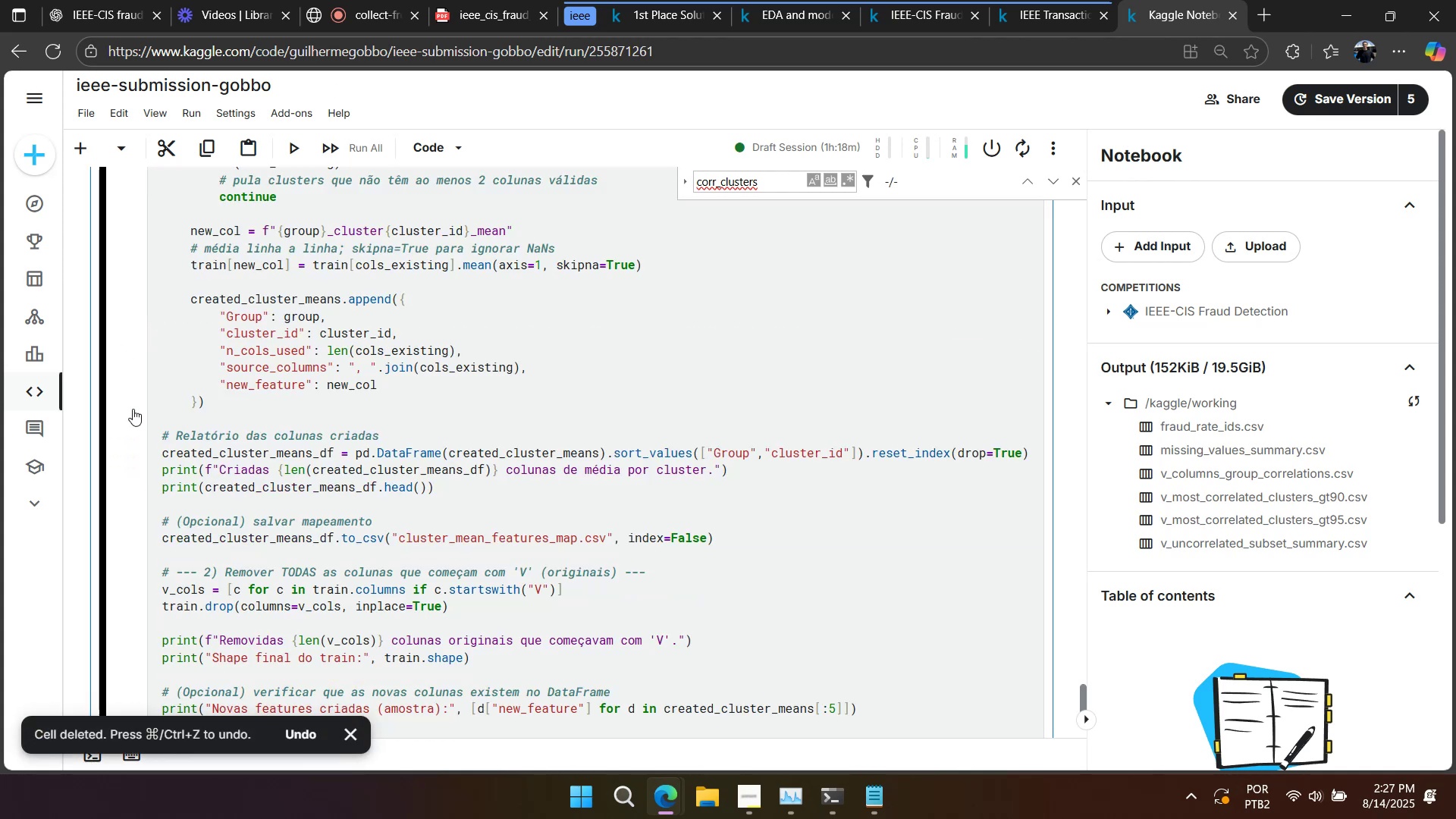 
scroll: coordinate [207, 409], scroll_direction: up, amount: 5.0
 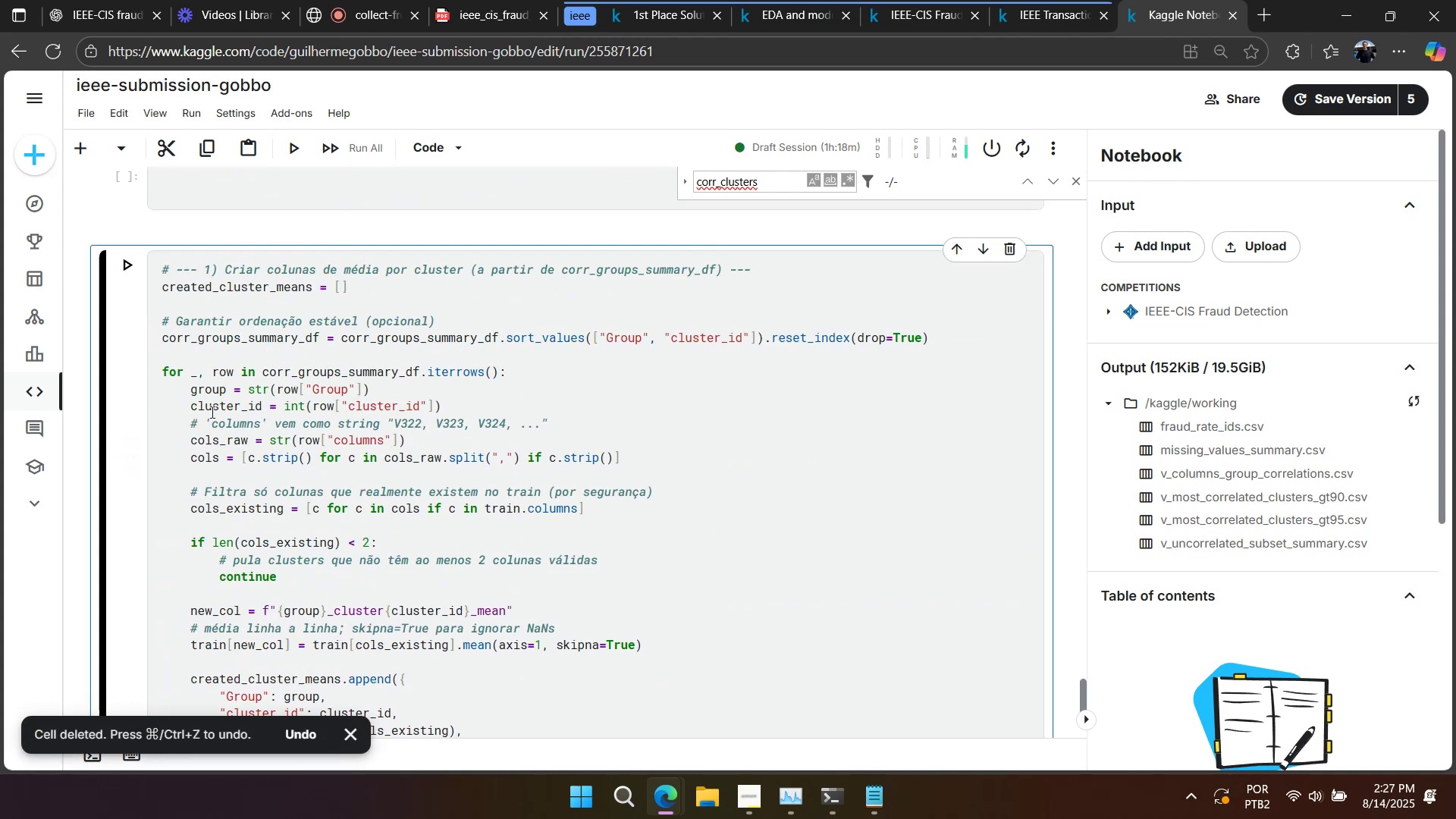 
key(A)
 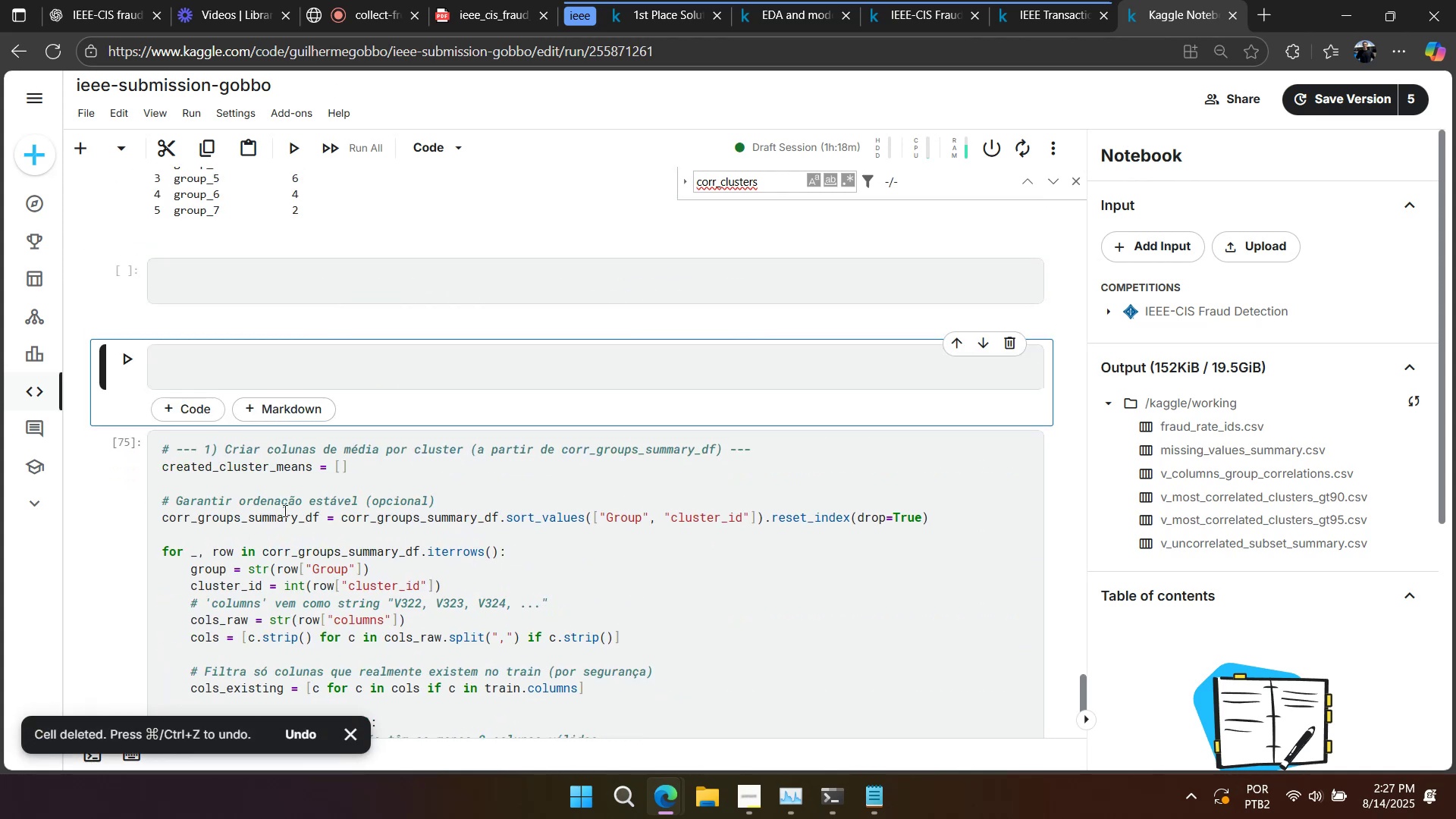 
double_click([411, 515])
 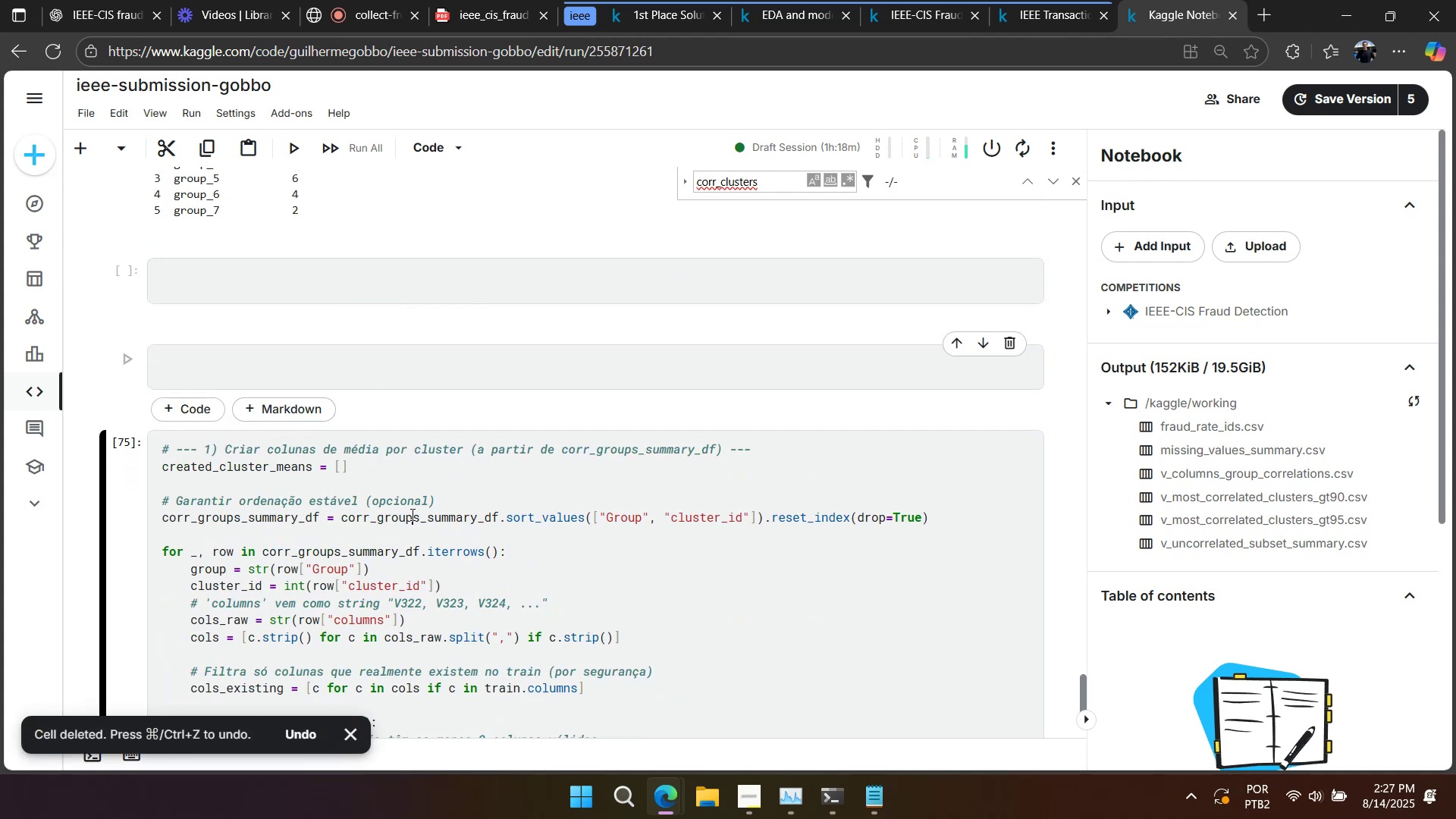 
key(Control+ControlLeft)
 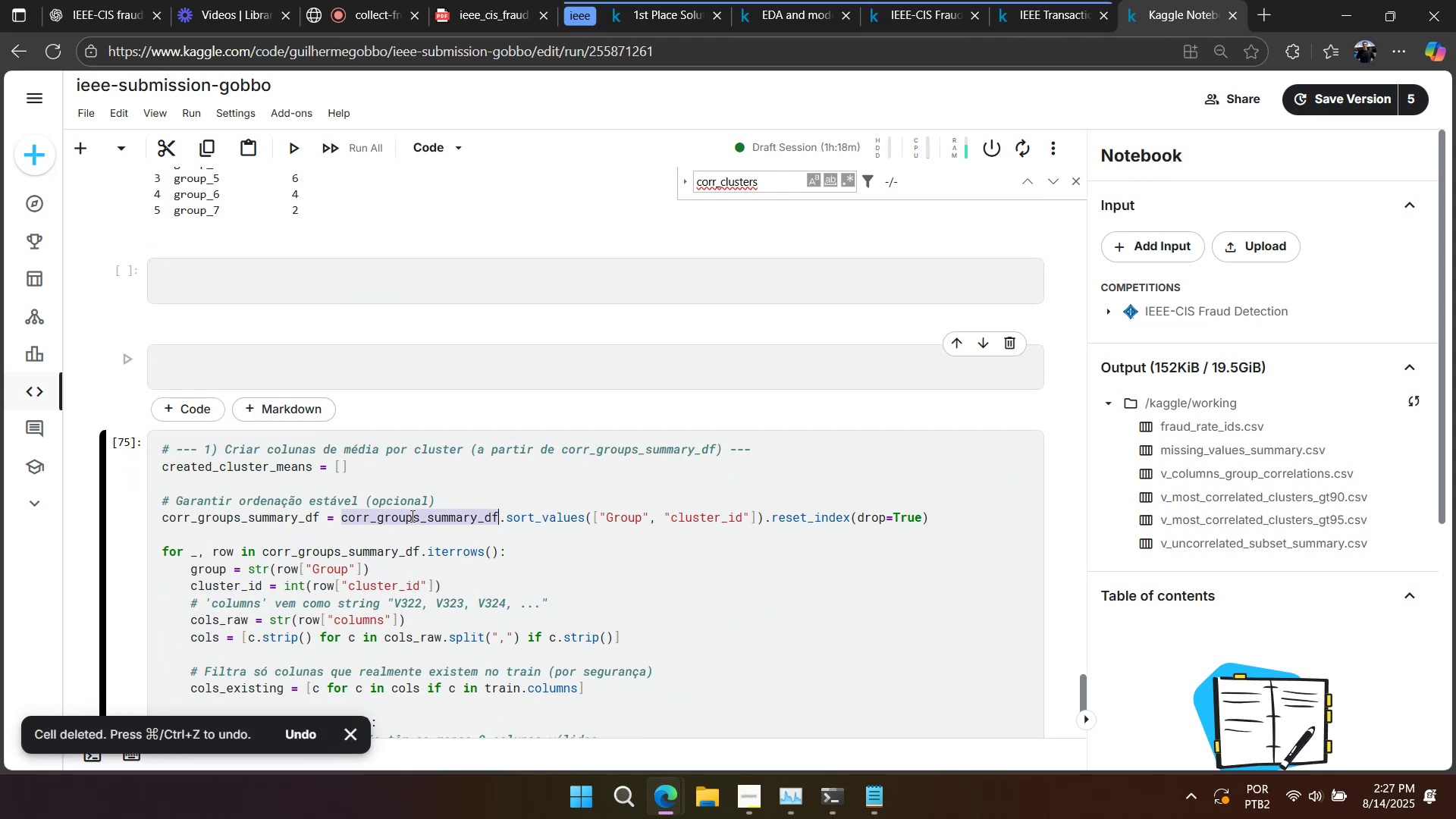 
key(Control+C)
 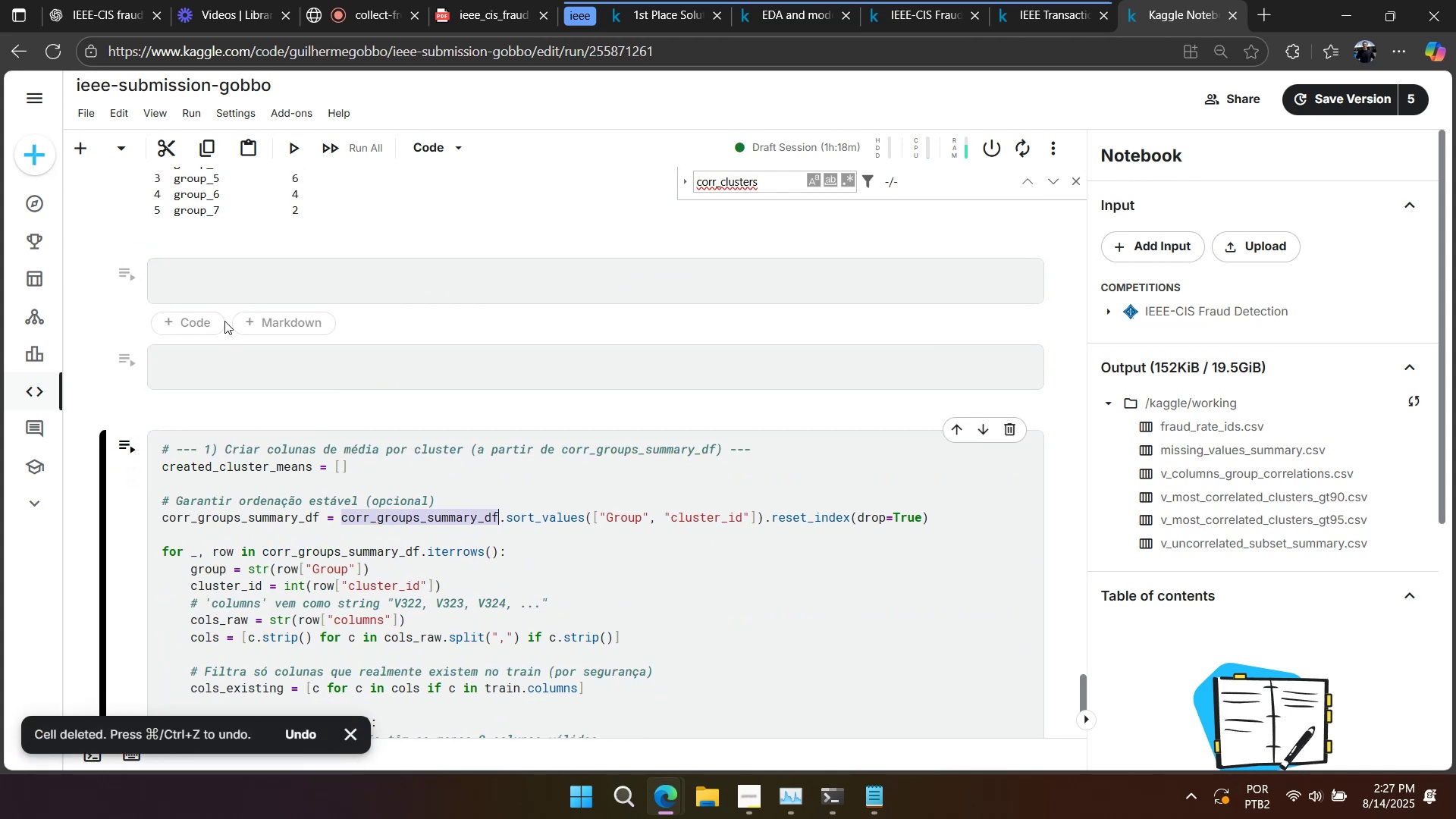 
left_click([222, 283])
 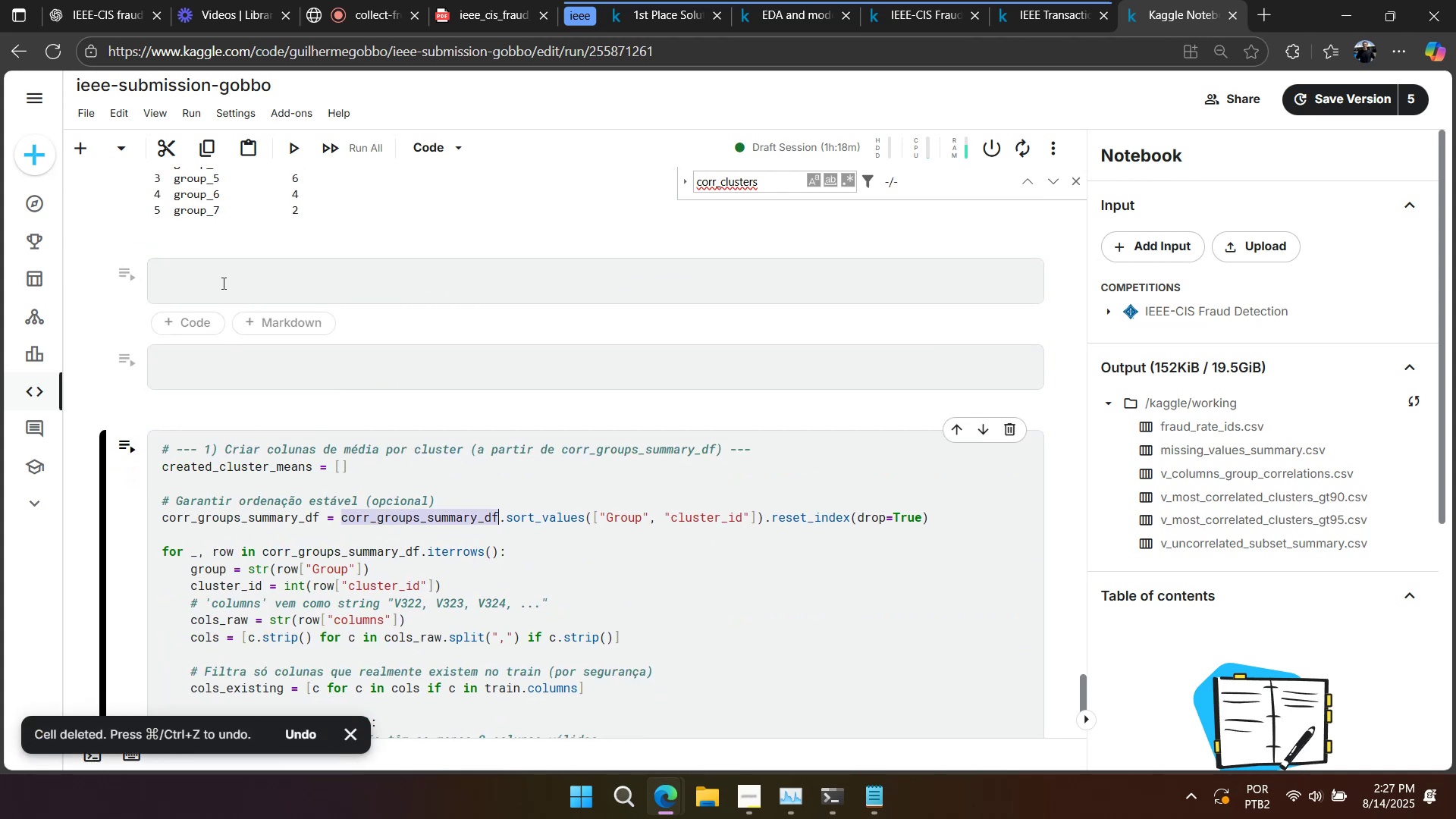 
key(Control+V)
 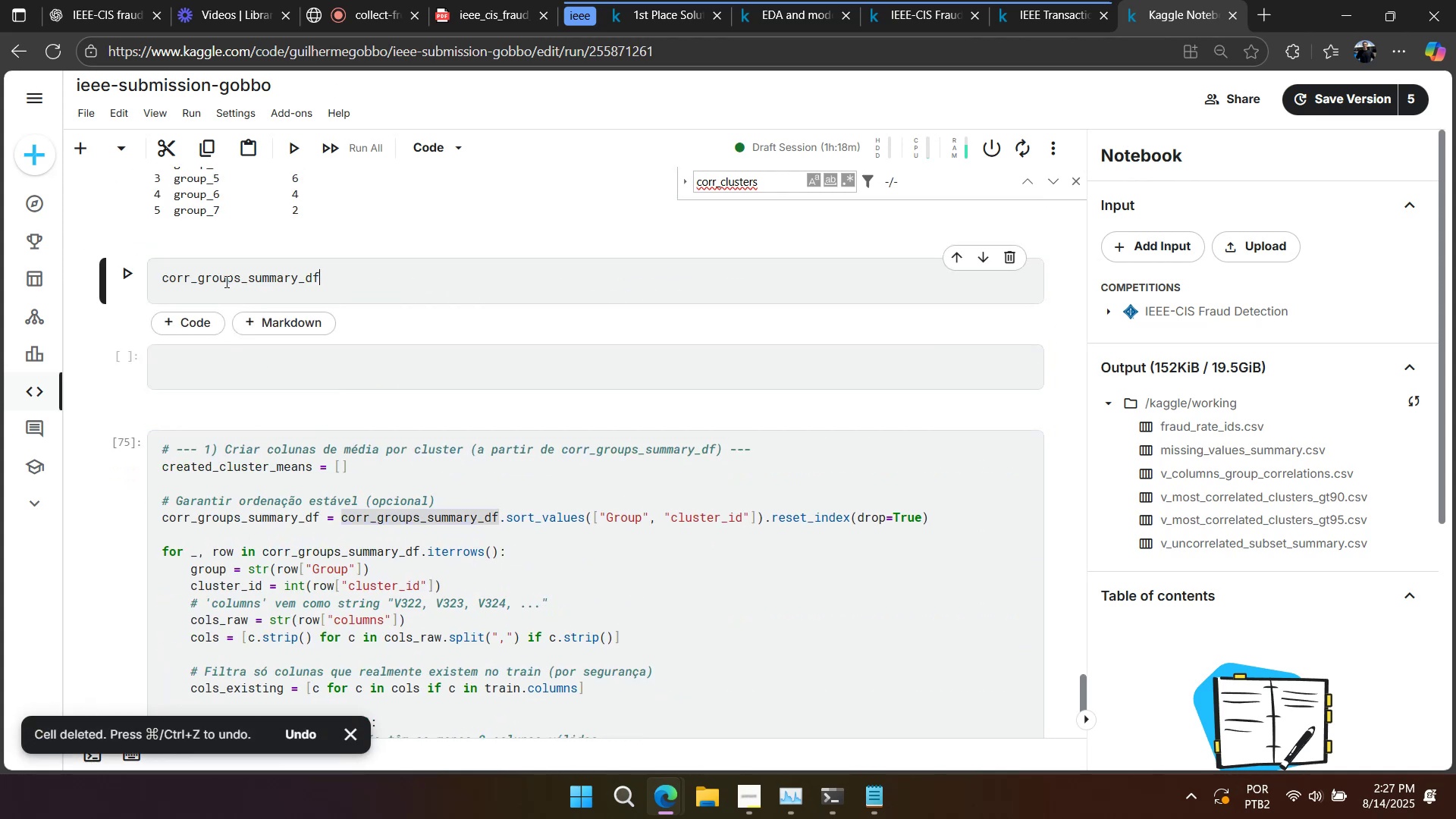 
type(.head(2))
 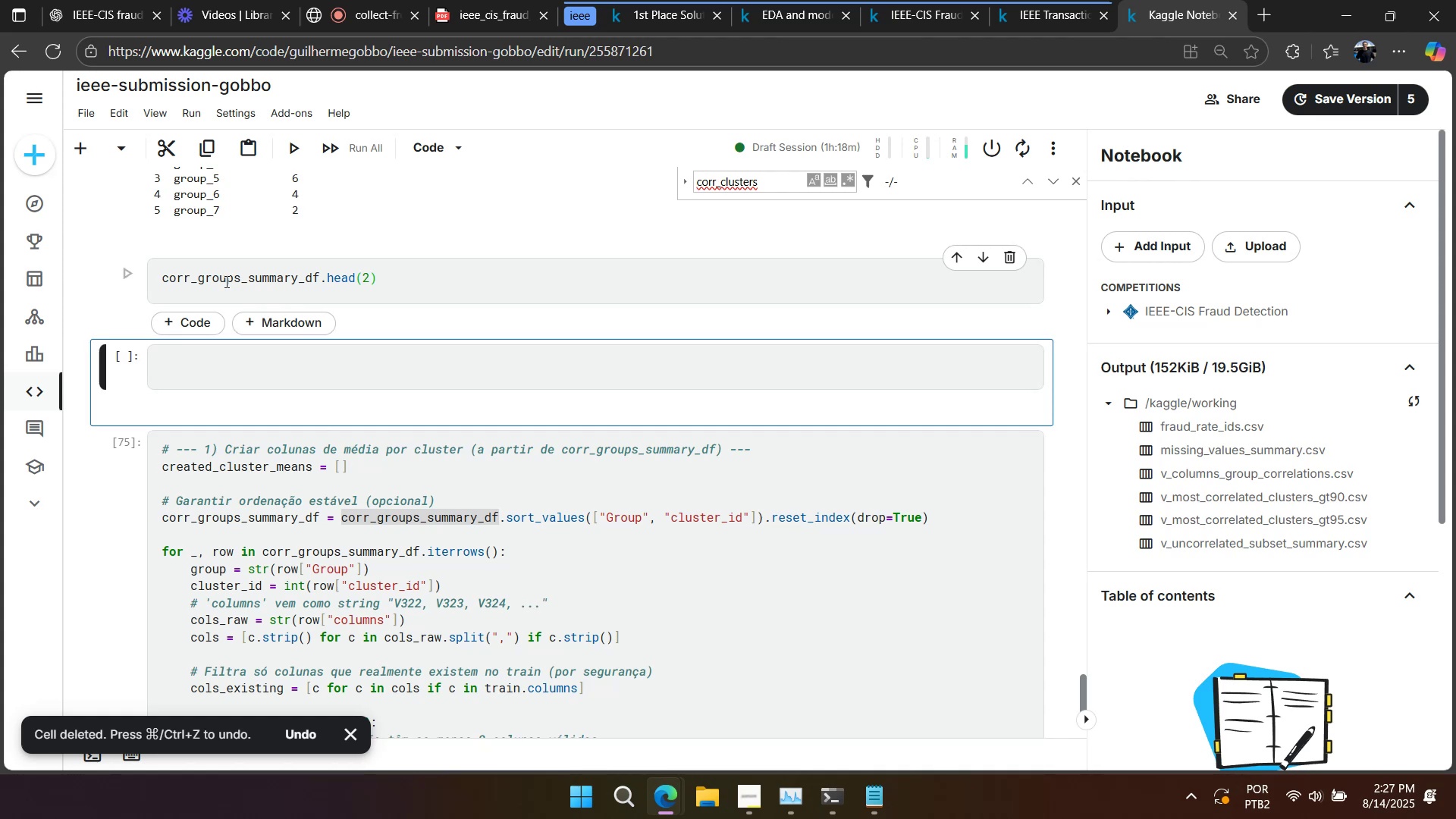 
key(Shift+Enter)
 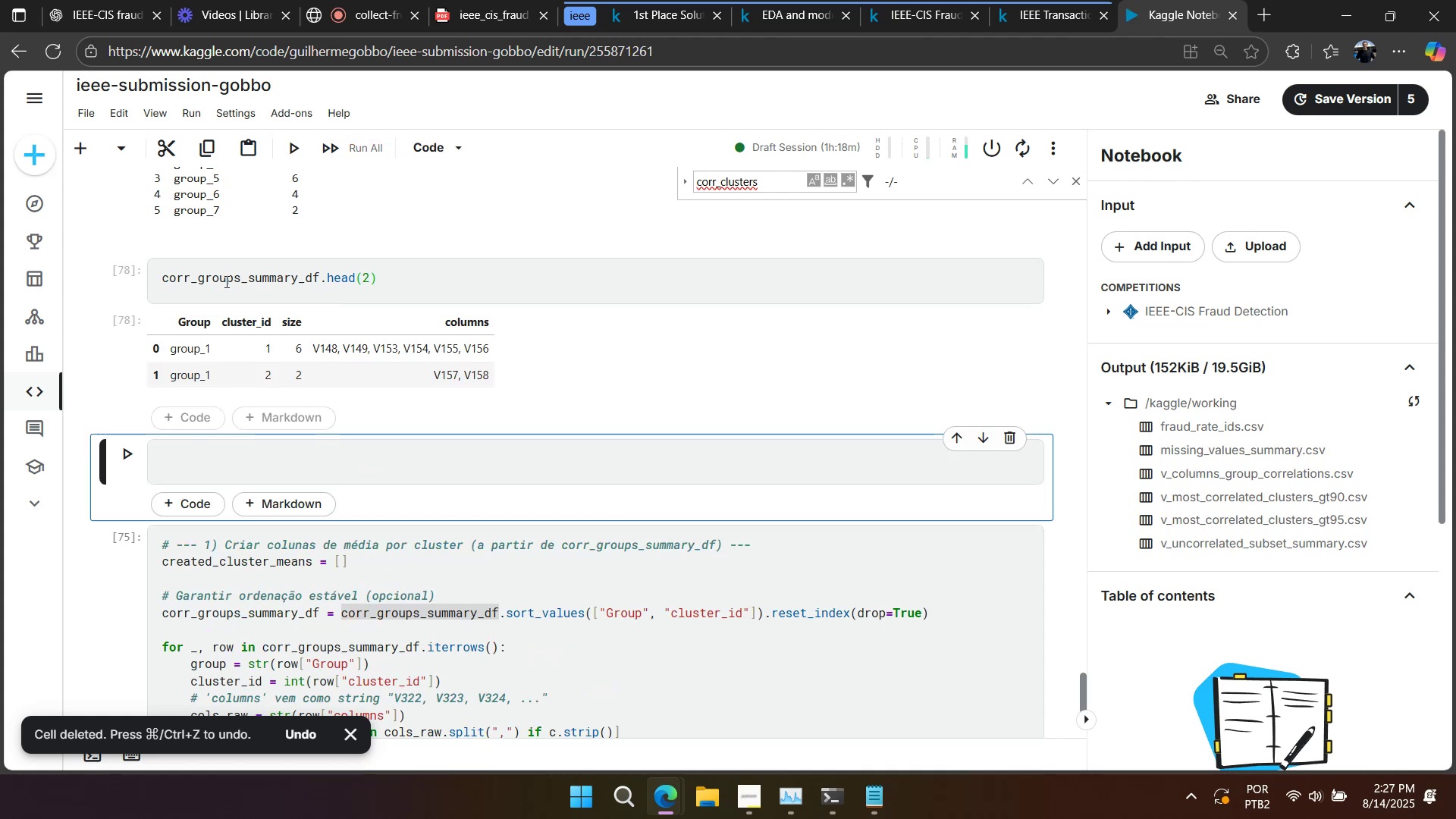 
right_click([729, 403])
 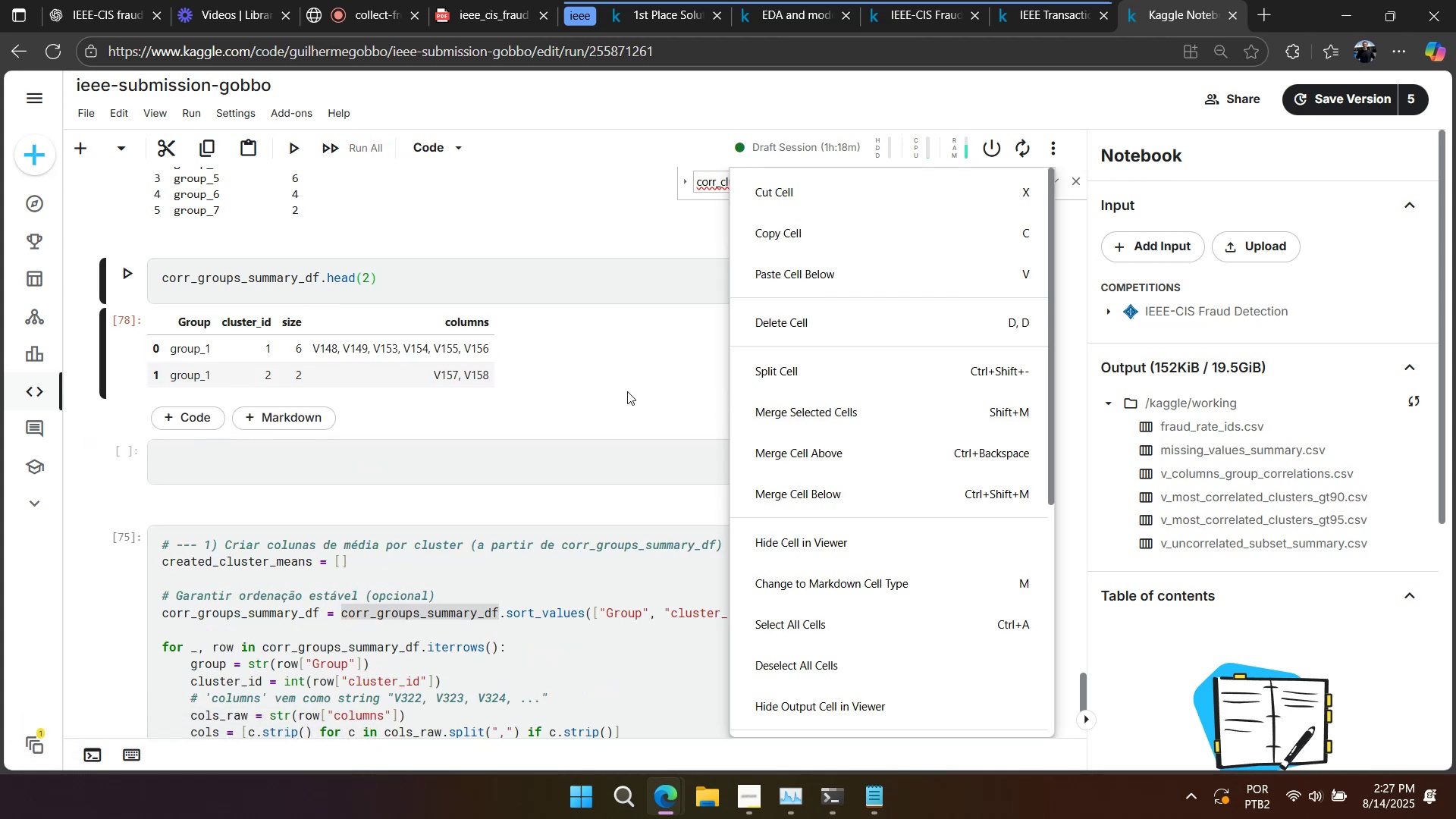 
double_click([626, 391])
 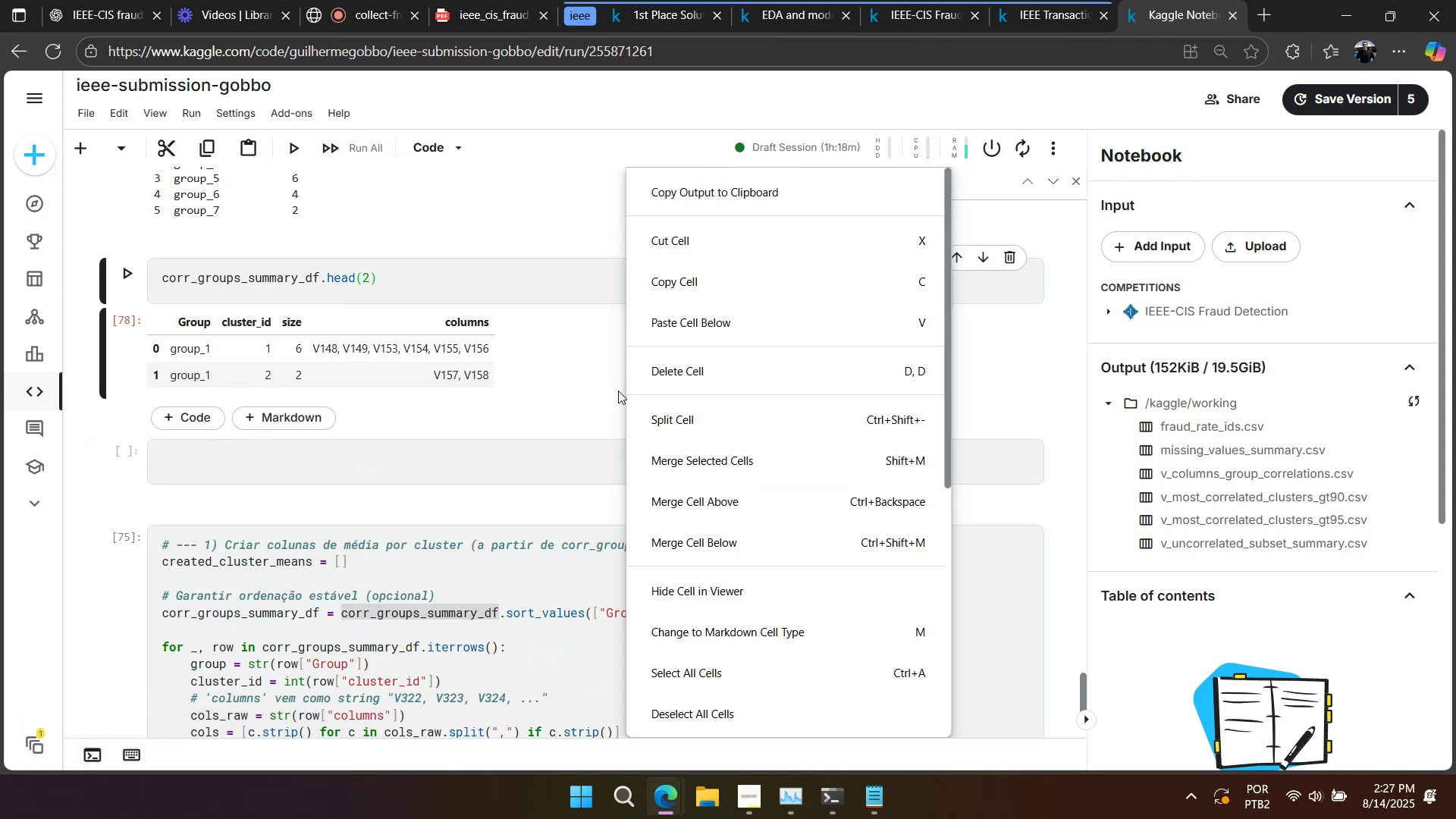 
left_click([552, 375])
 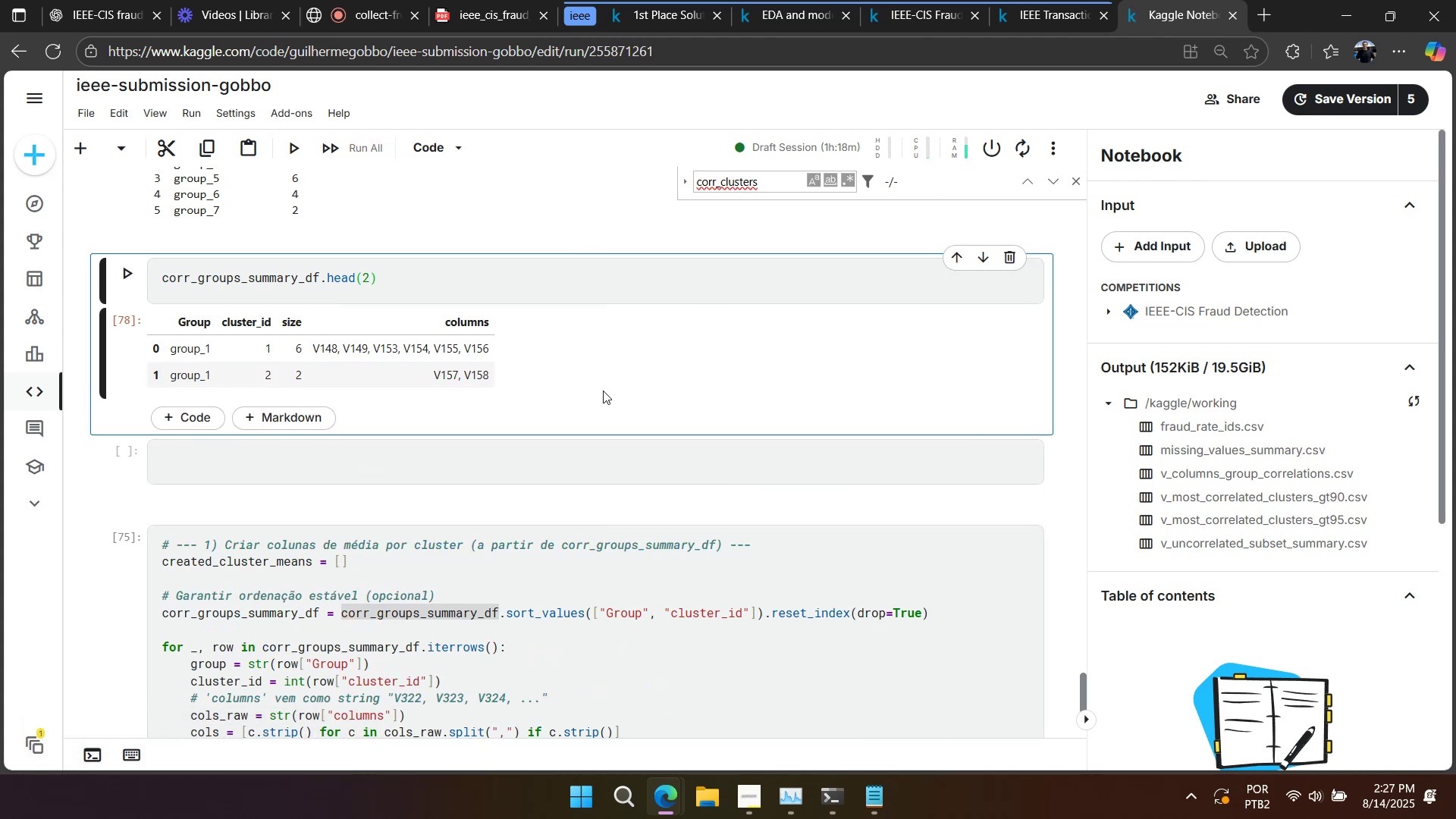 
right_click([743, 403])
 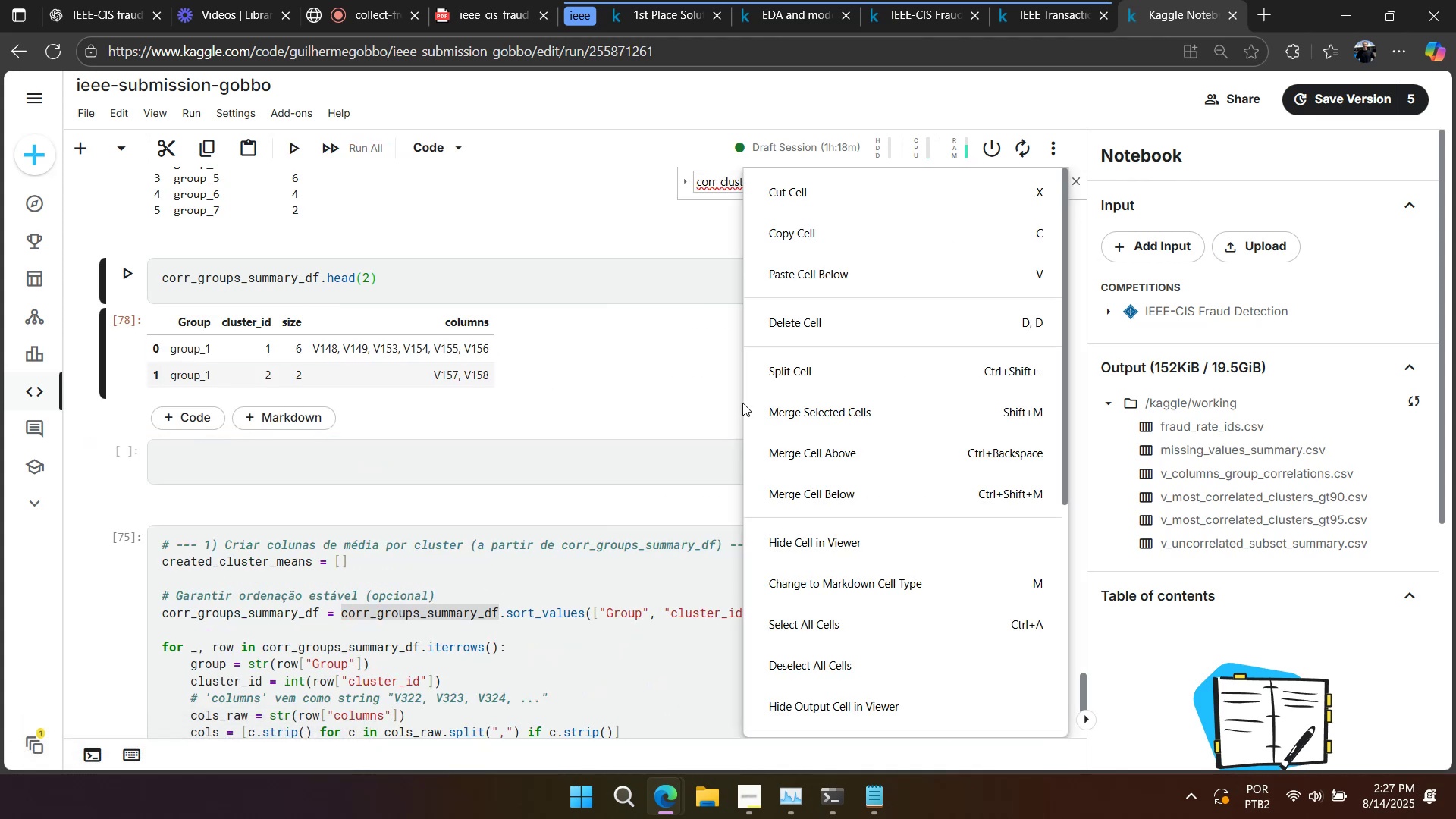 
left_click([683, 377])
 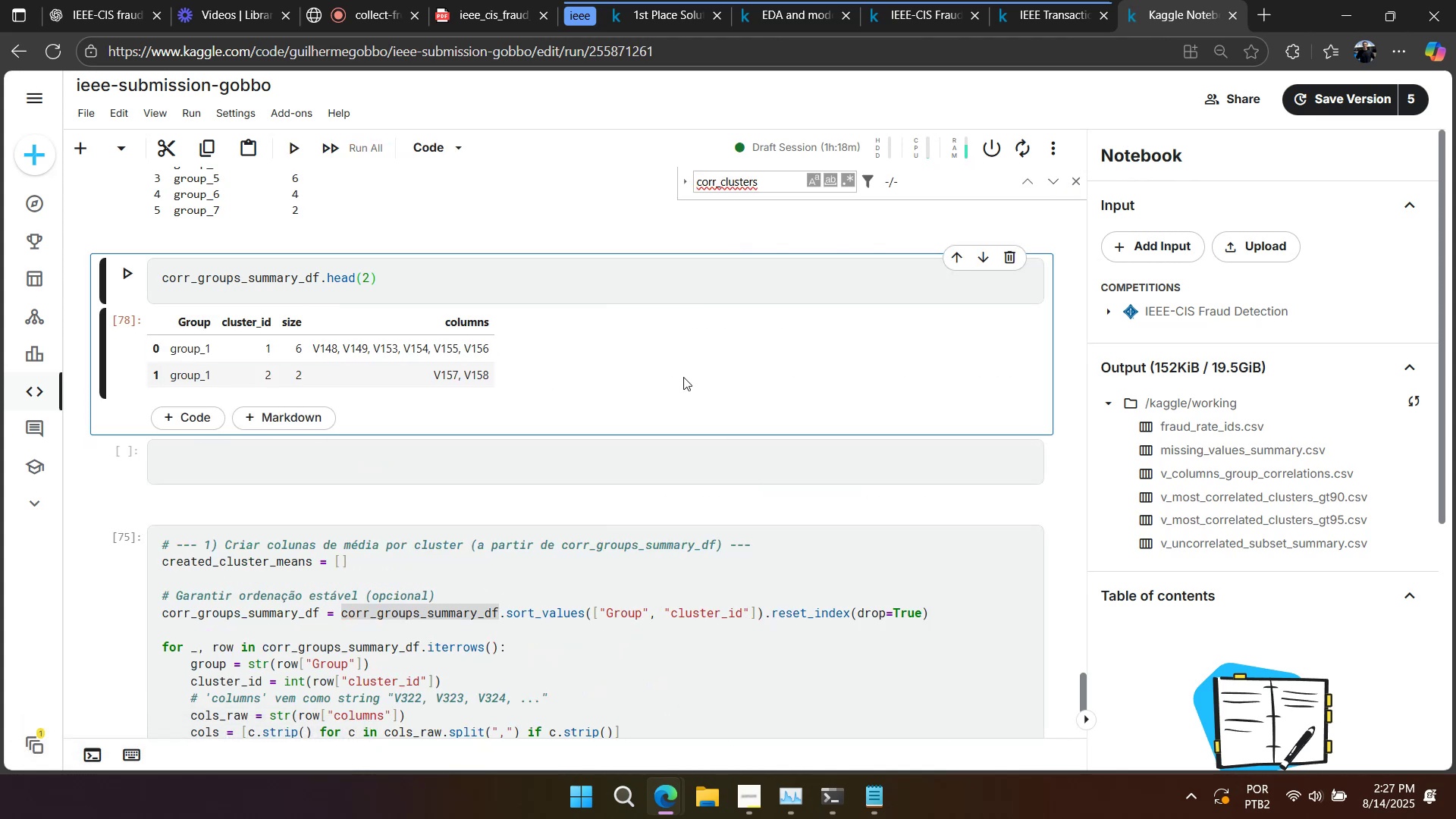 
scroll: coordinate [683, 377], scroll_direction: up, amount: 3.0
 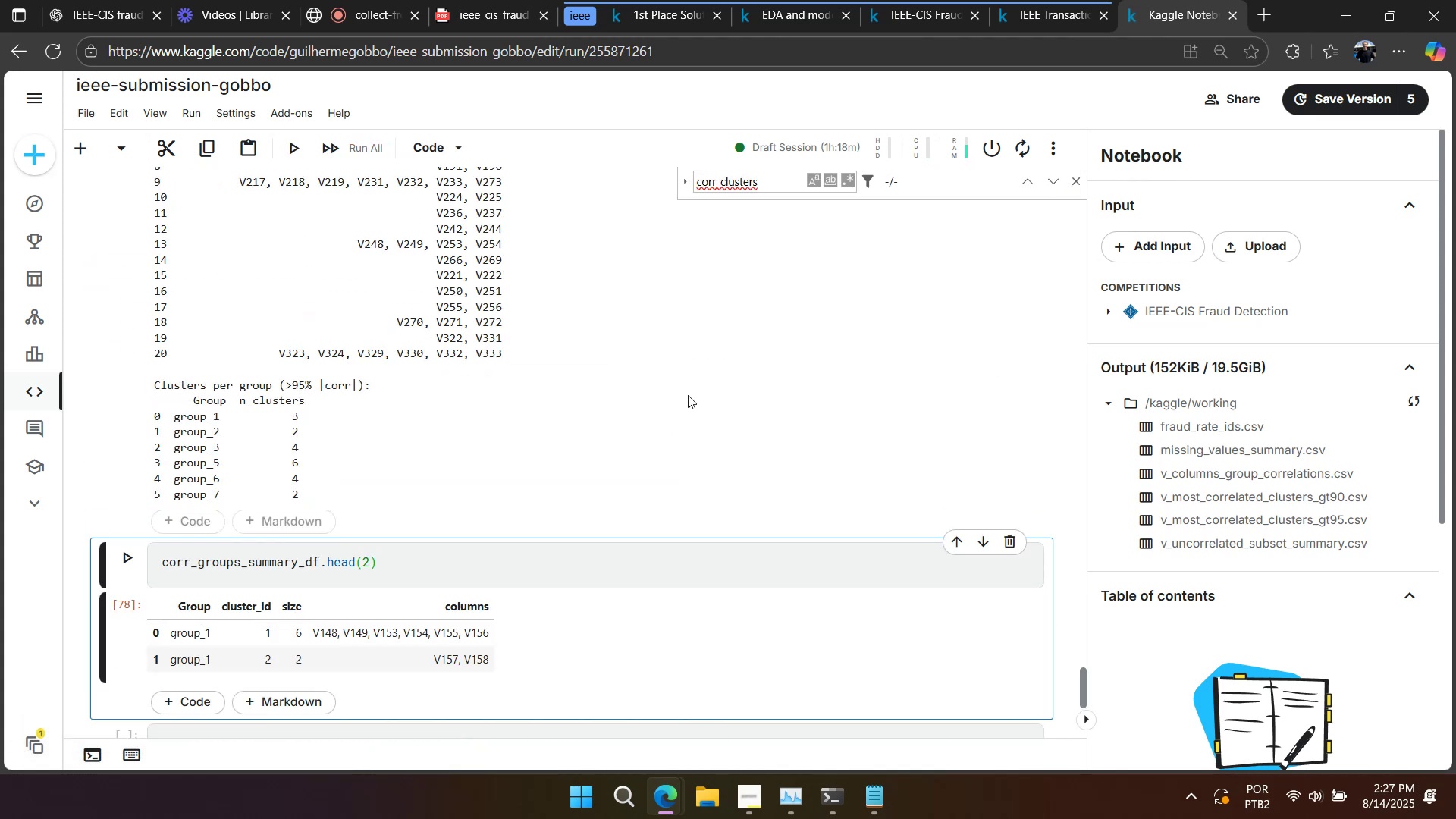 
scroll: coordinate [688, 414], scroll_direction: down, amount: 4.0
 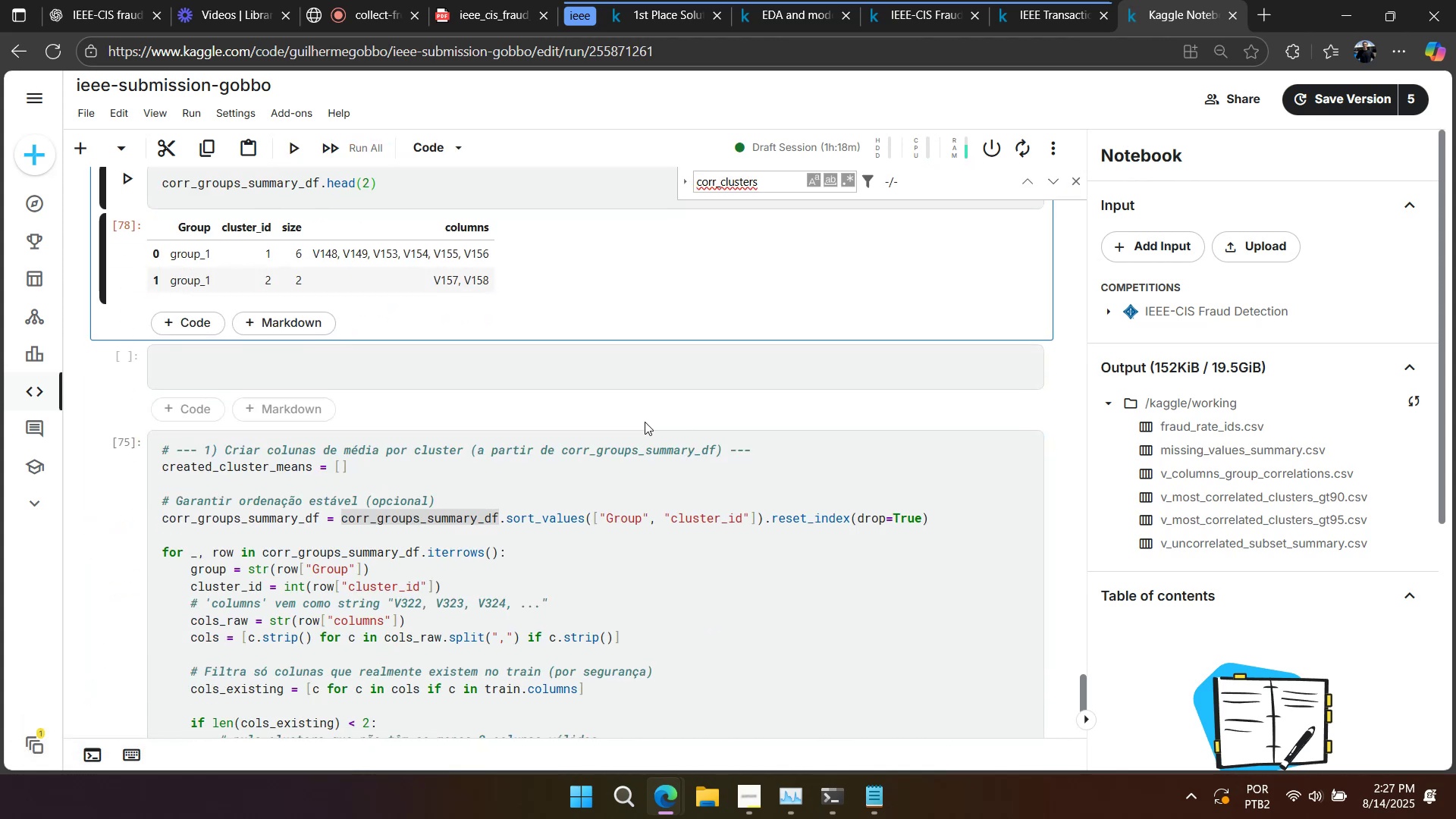 
scroll: coordinate [686, 604], scroll_direction: up, amount: 23.0
 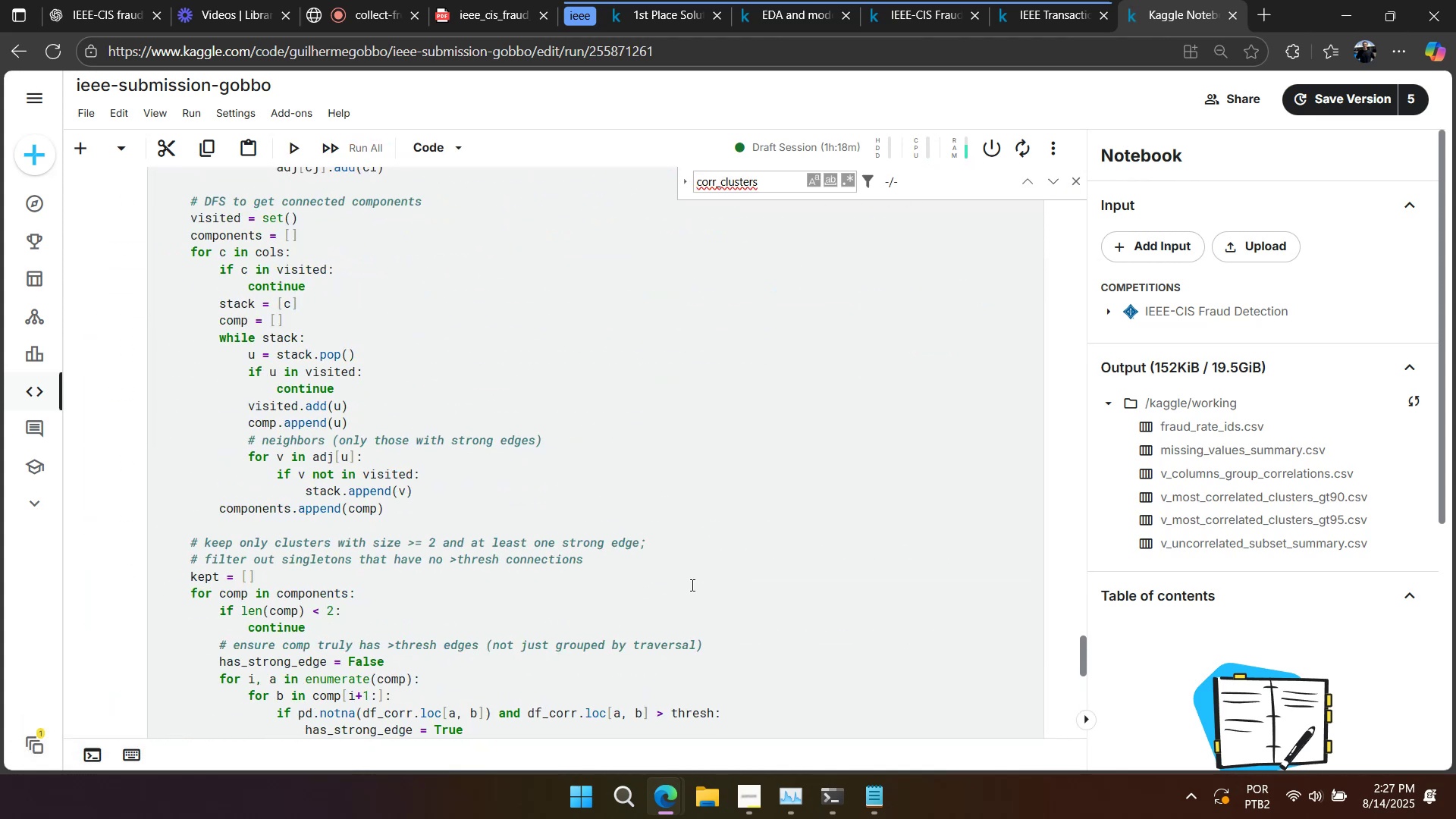 
scroll: coordinate [619, 559], scroll_direction: down, amount: 23.0
 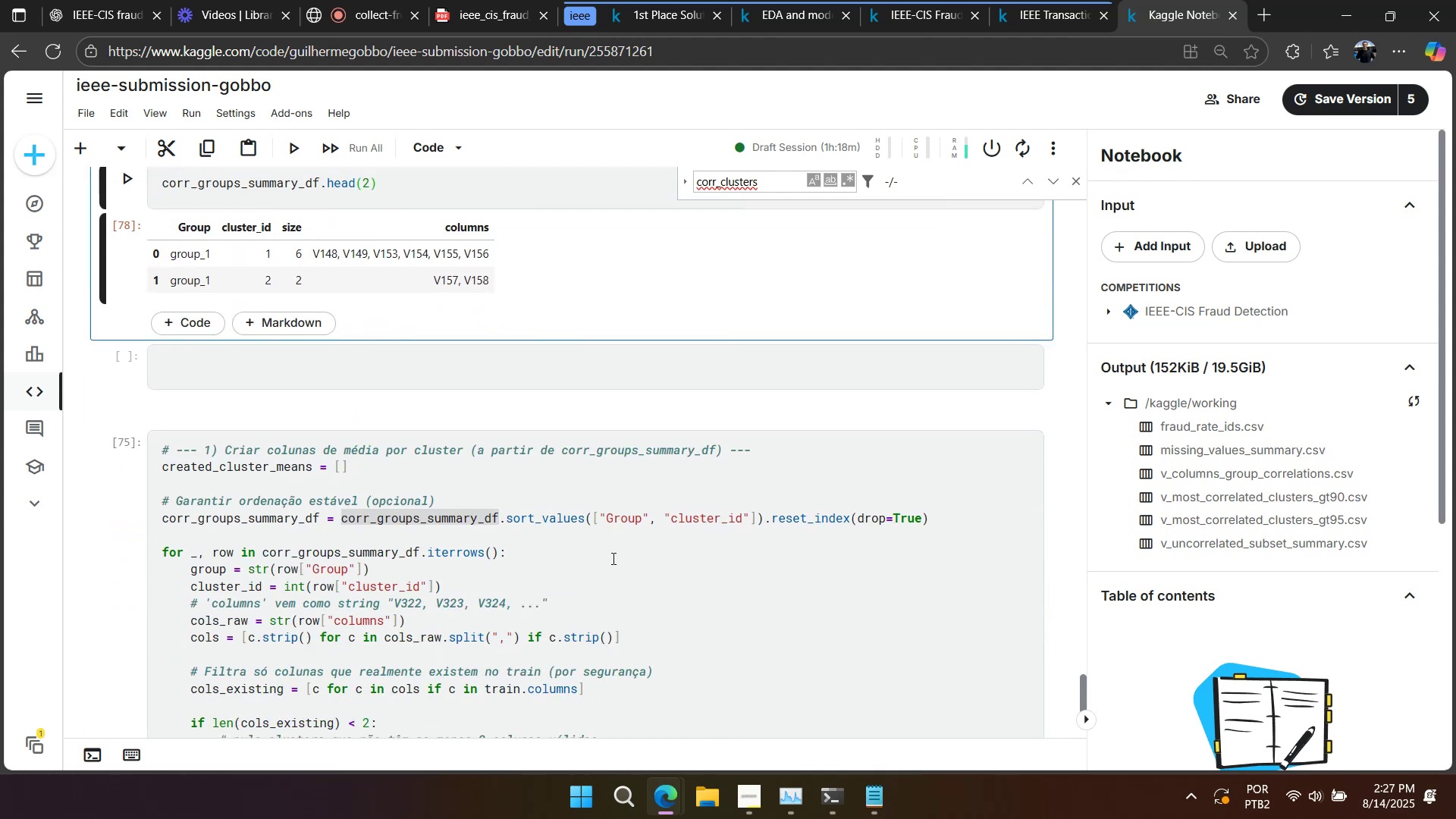 
scroll: coordinate [607, 560], scroll_direction: up, amount: 2.0
 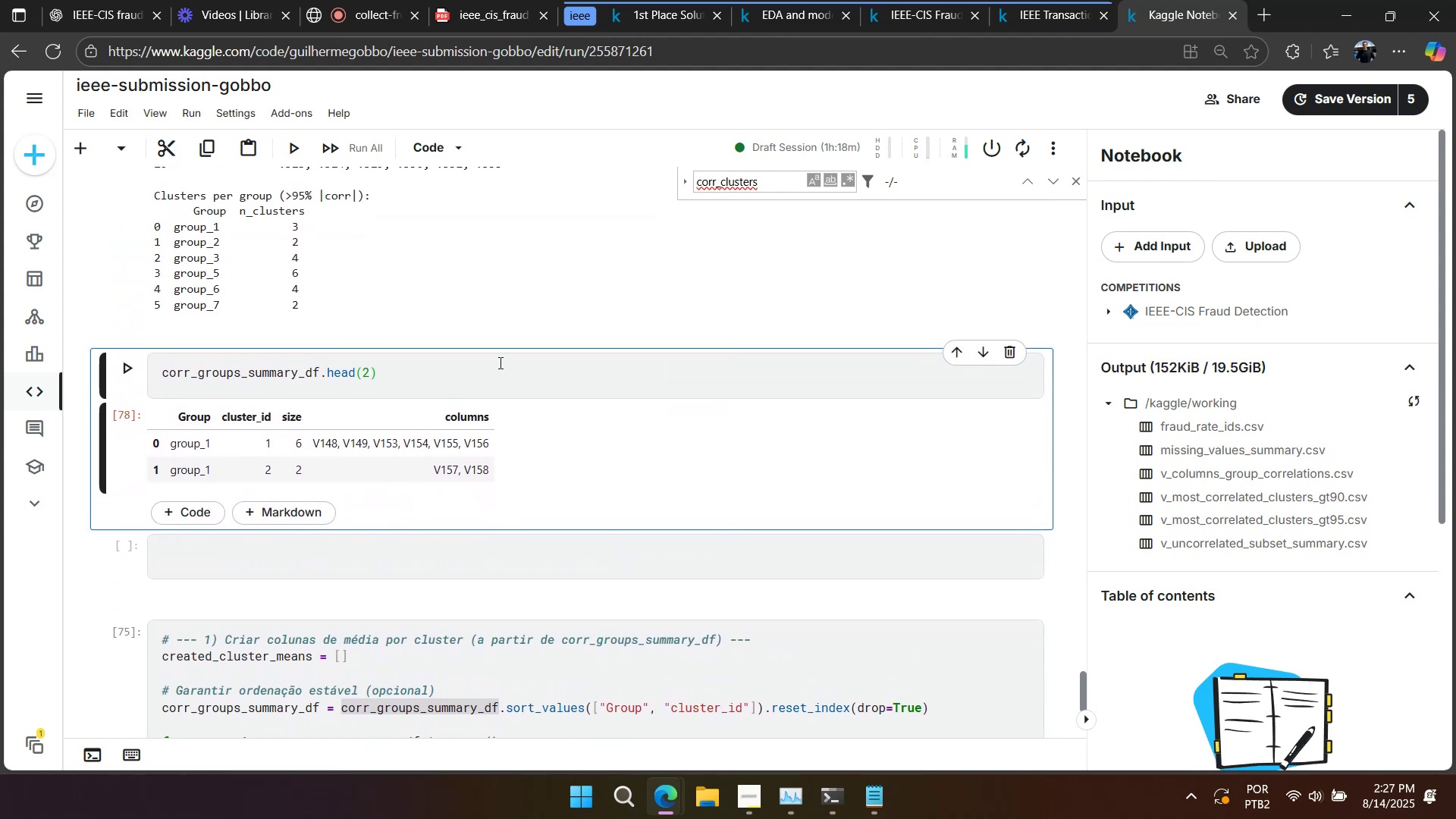 
scroll: coordinate [499, 362], scroll_direction: down, amount: 4.0
 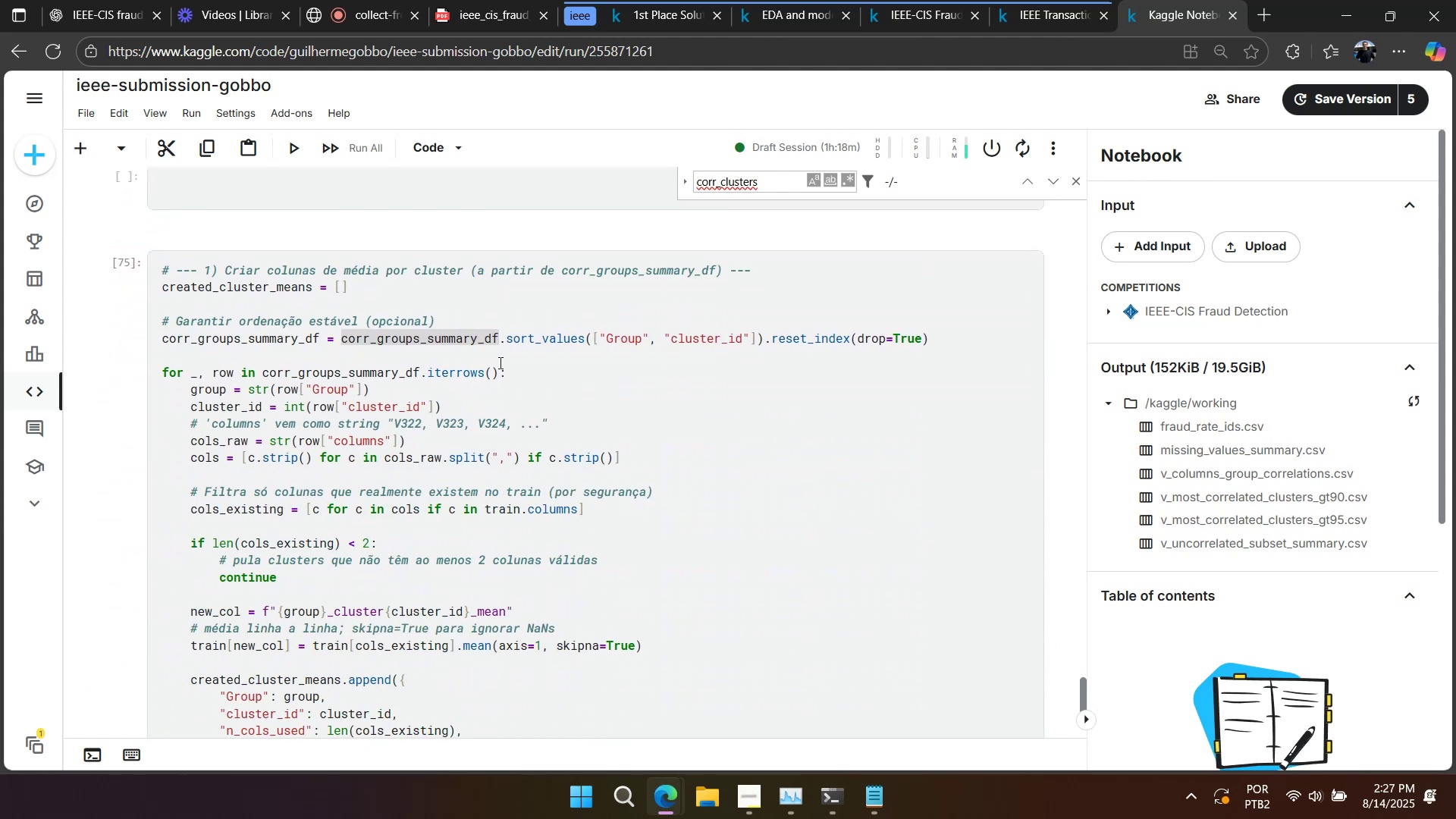 
left_click([530, 359])
 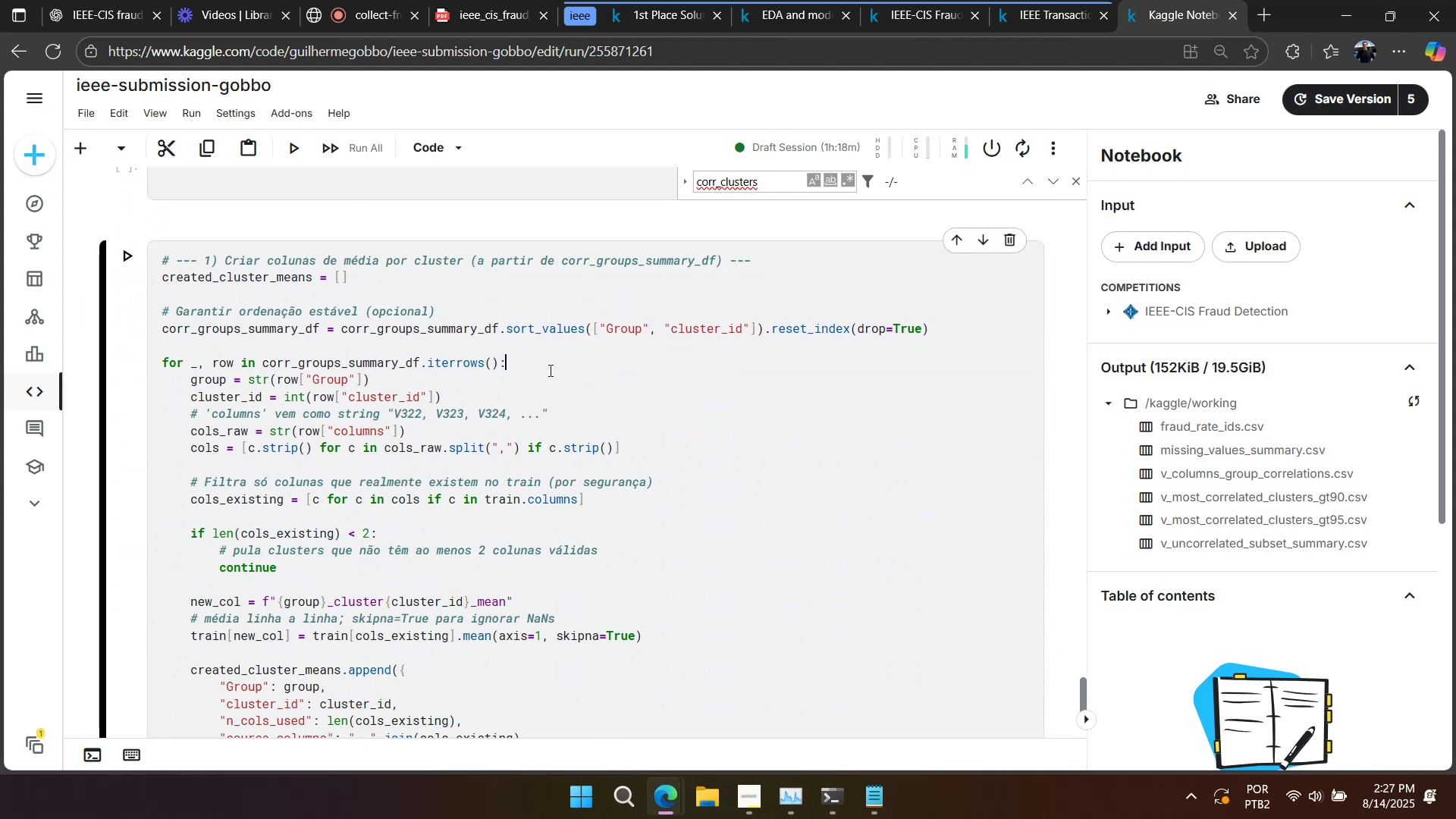 
key(Shift+Enter)
 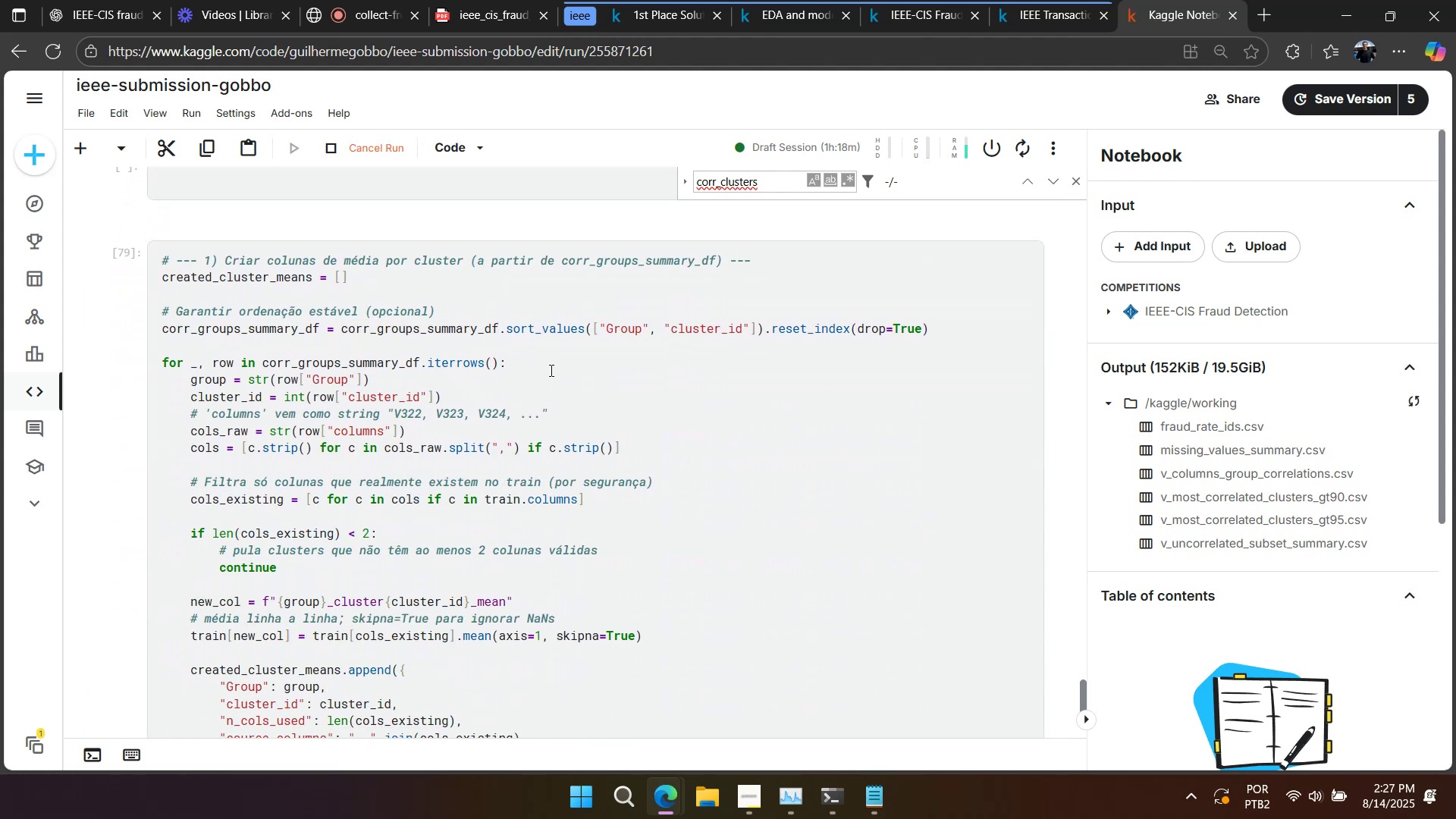 
scroll: coordinate [567, 403], scroll_direction: down, amount: 8.0
 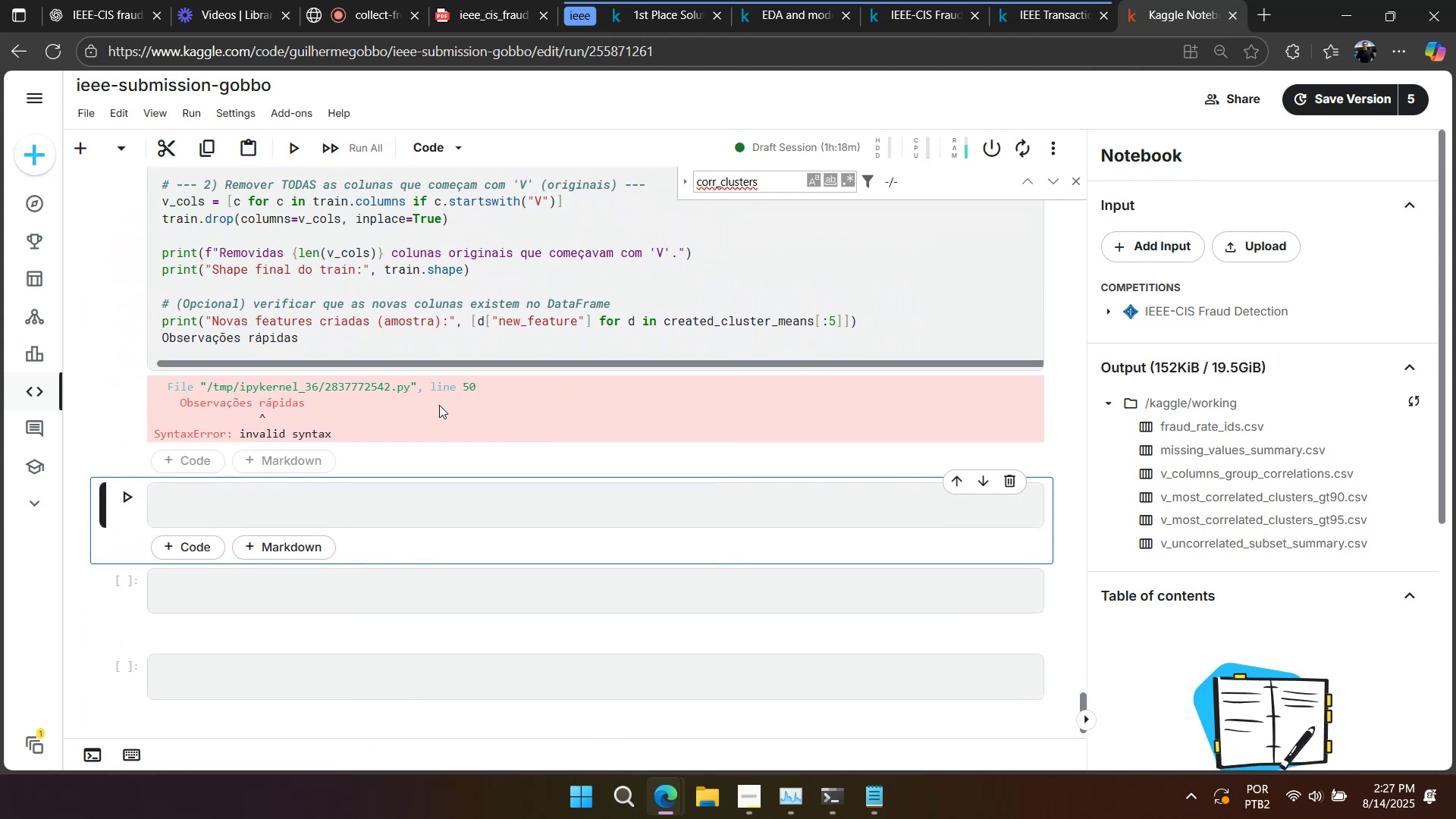 
scroll: coordinate [361, 413], scroll_direction: up, amount: 10.0
 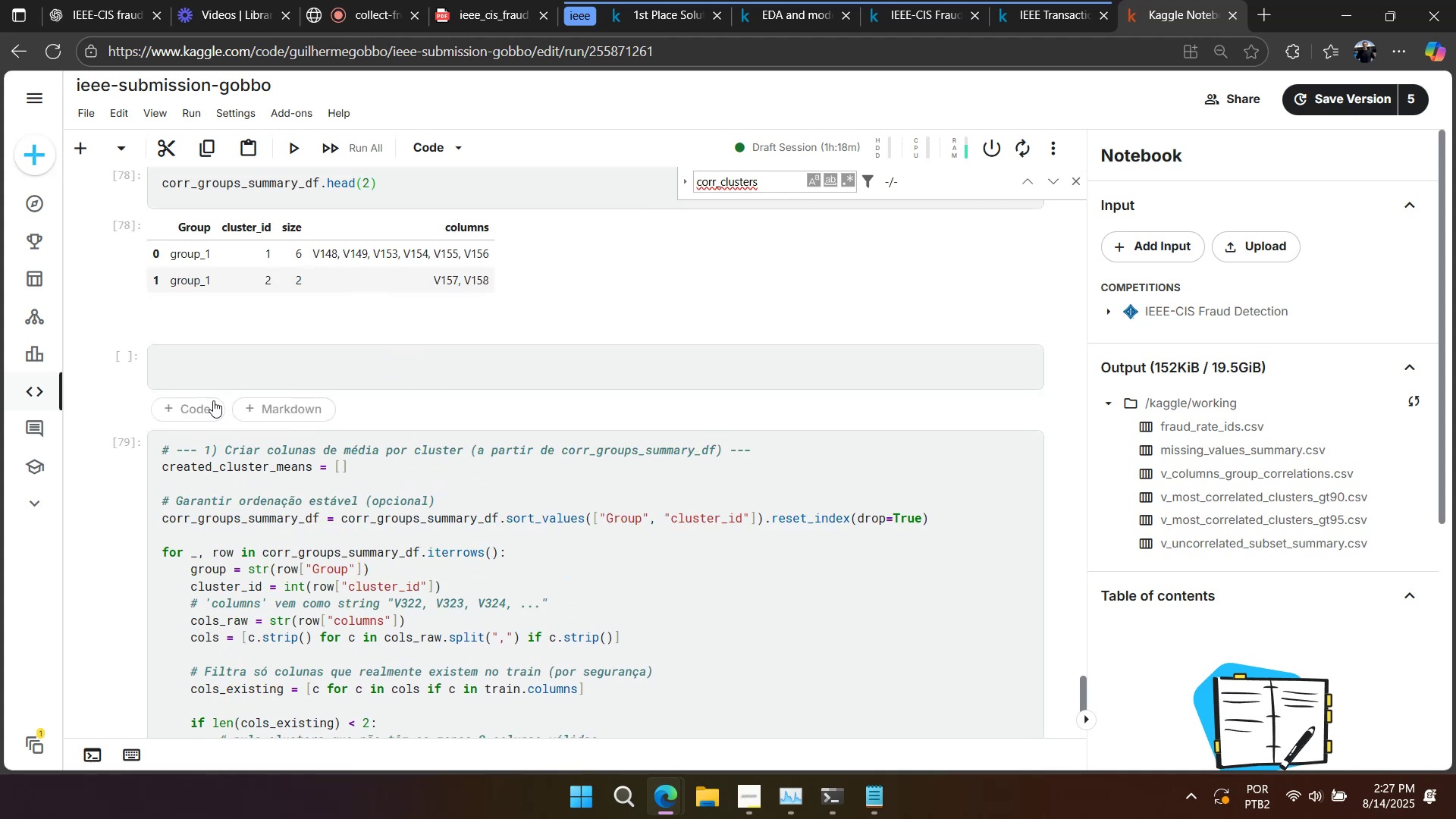 
scroll: coordinate [252, 584], scroll_direction: down, amount: 7.0
 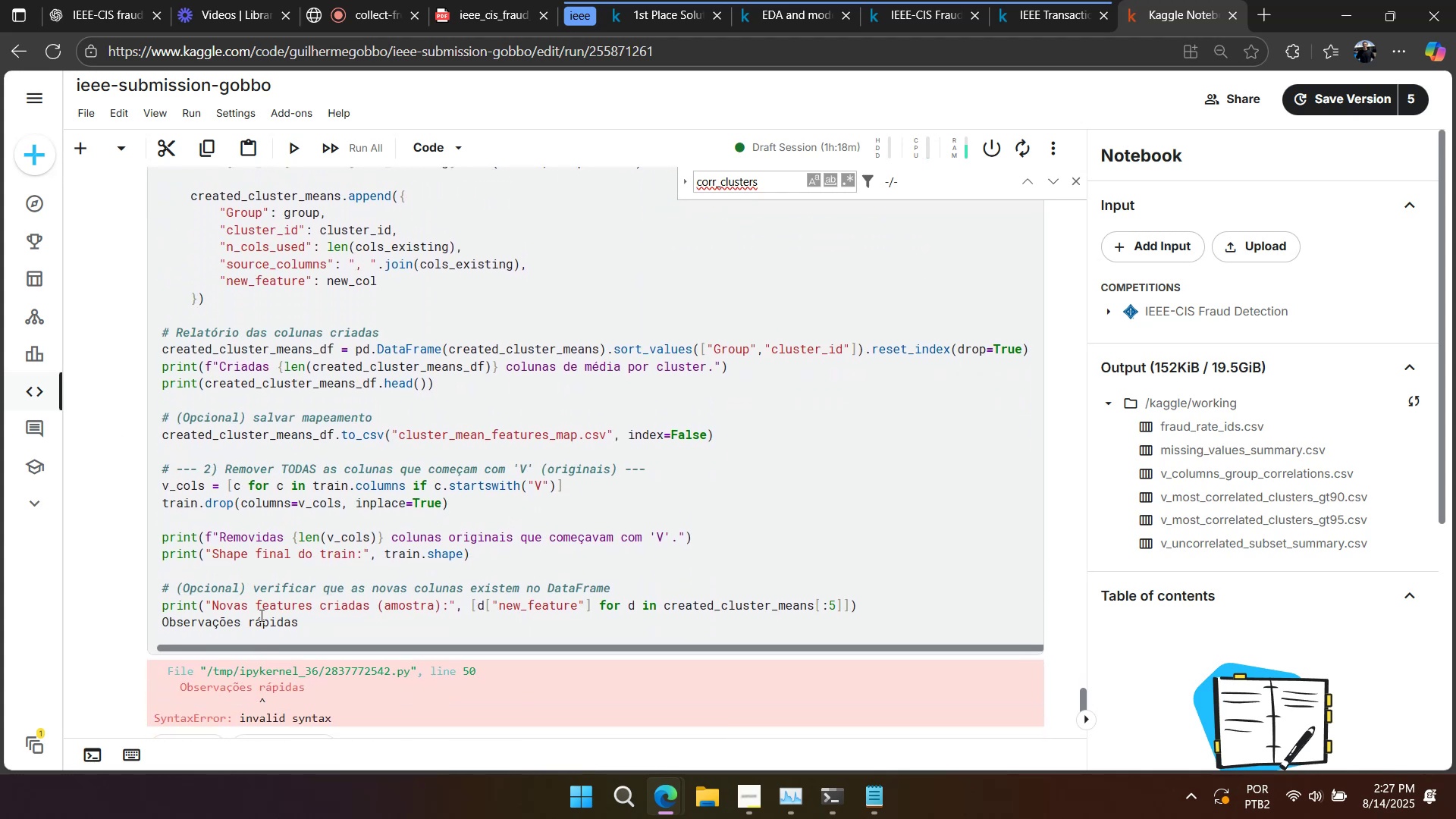 
left_click([265, 621])
 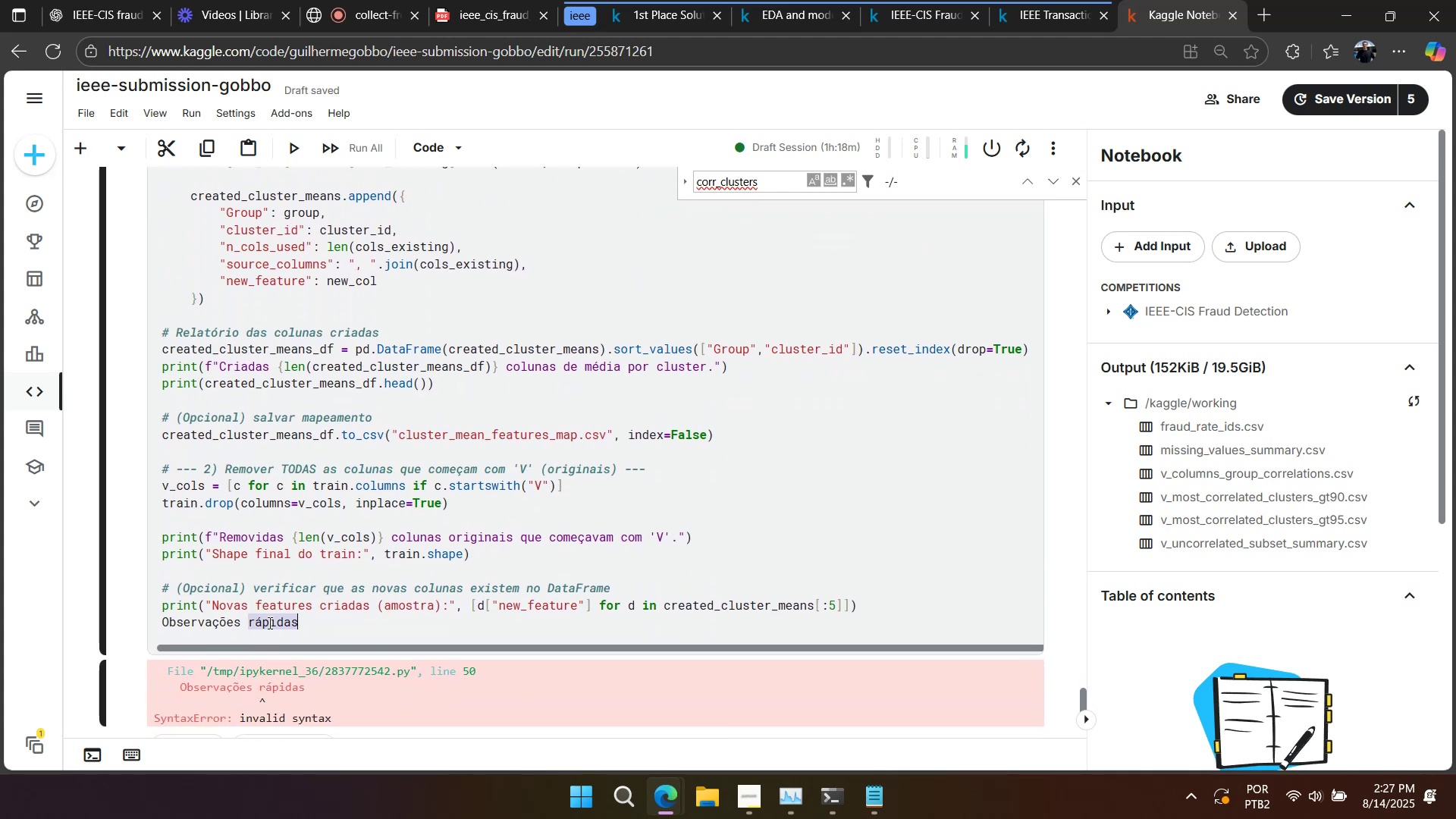 
triple_click([269, 623])
 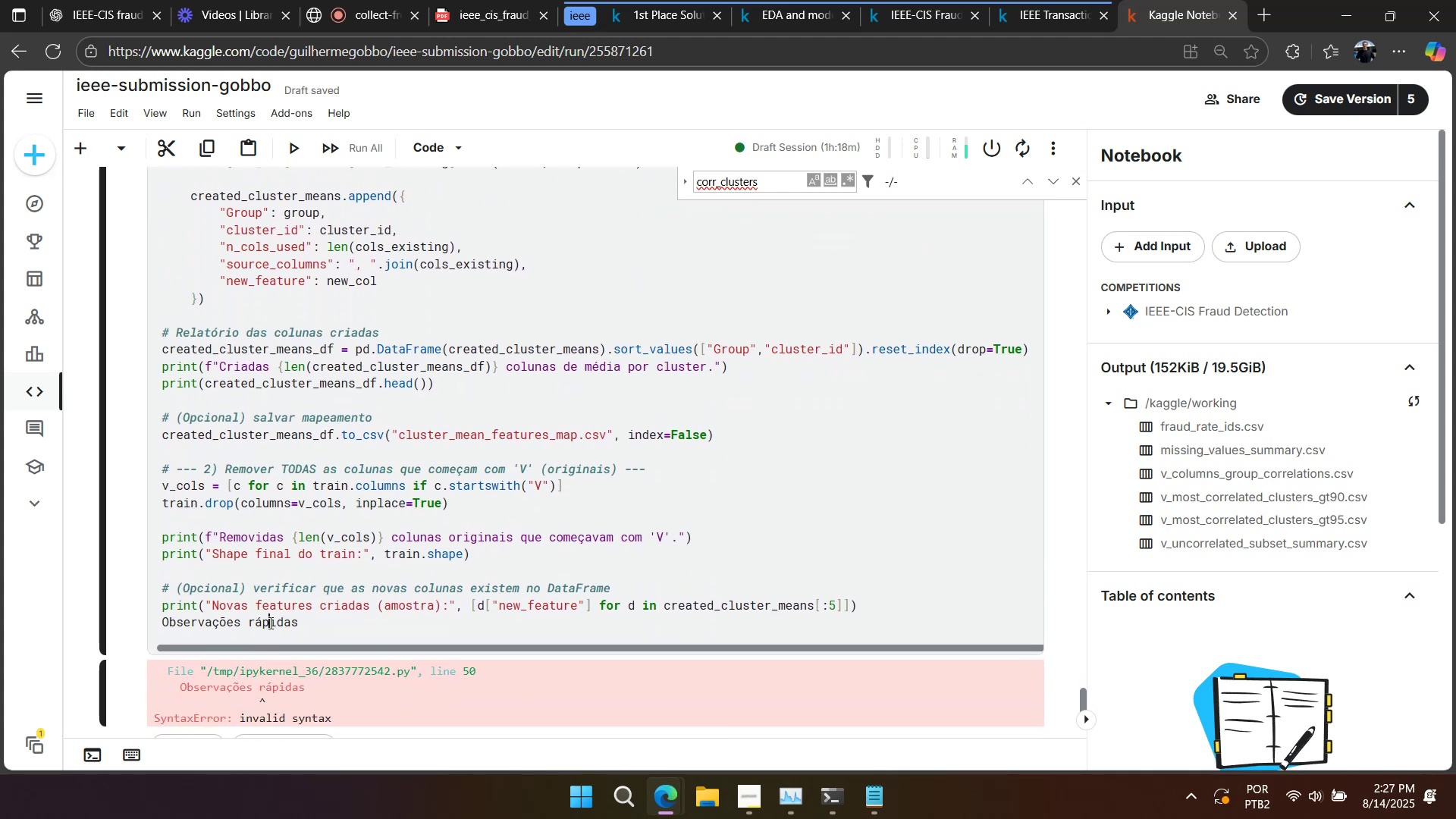 
triple_click([269, 623])
 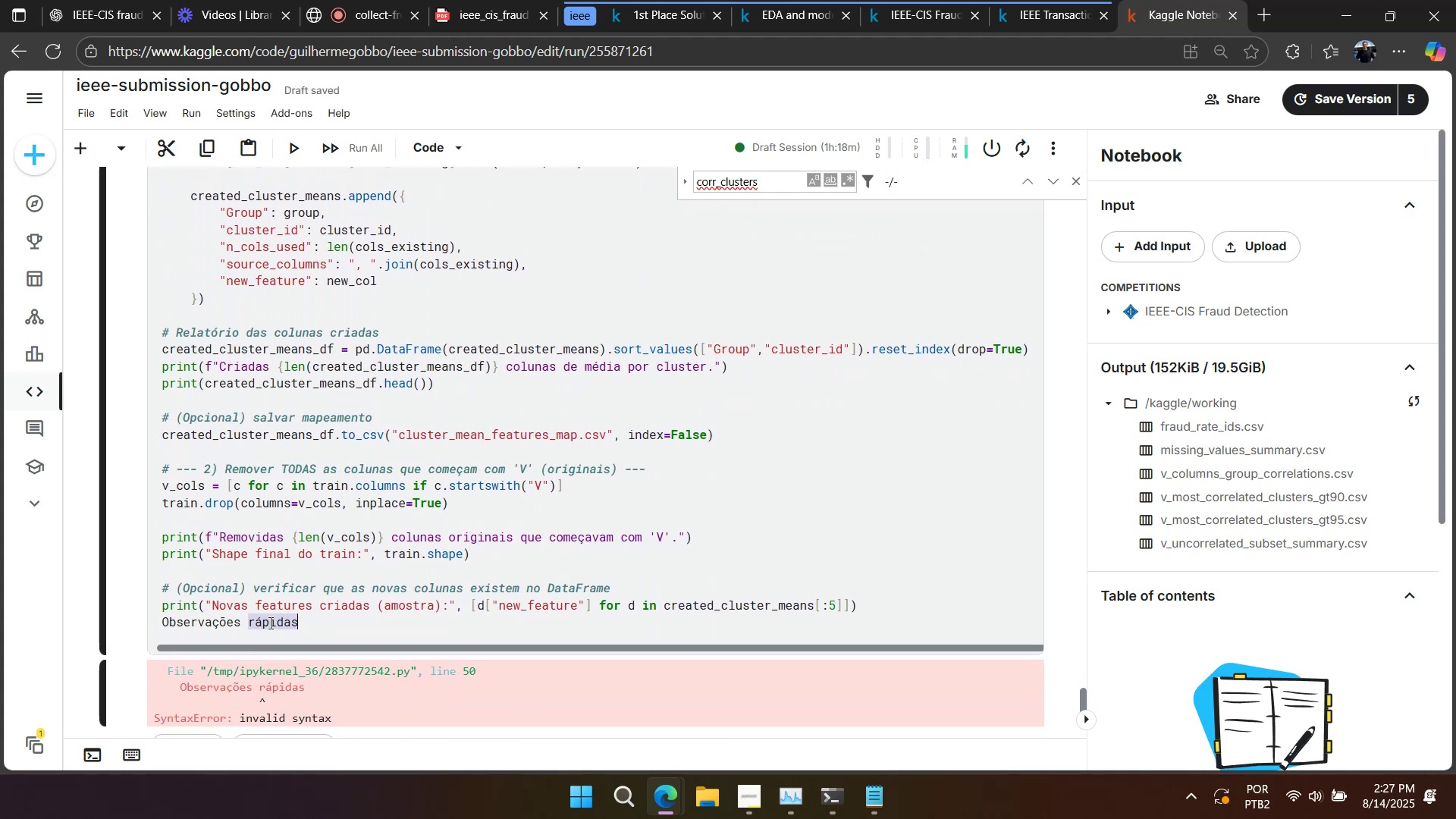 
triple_click([269, 623])
 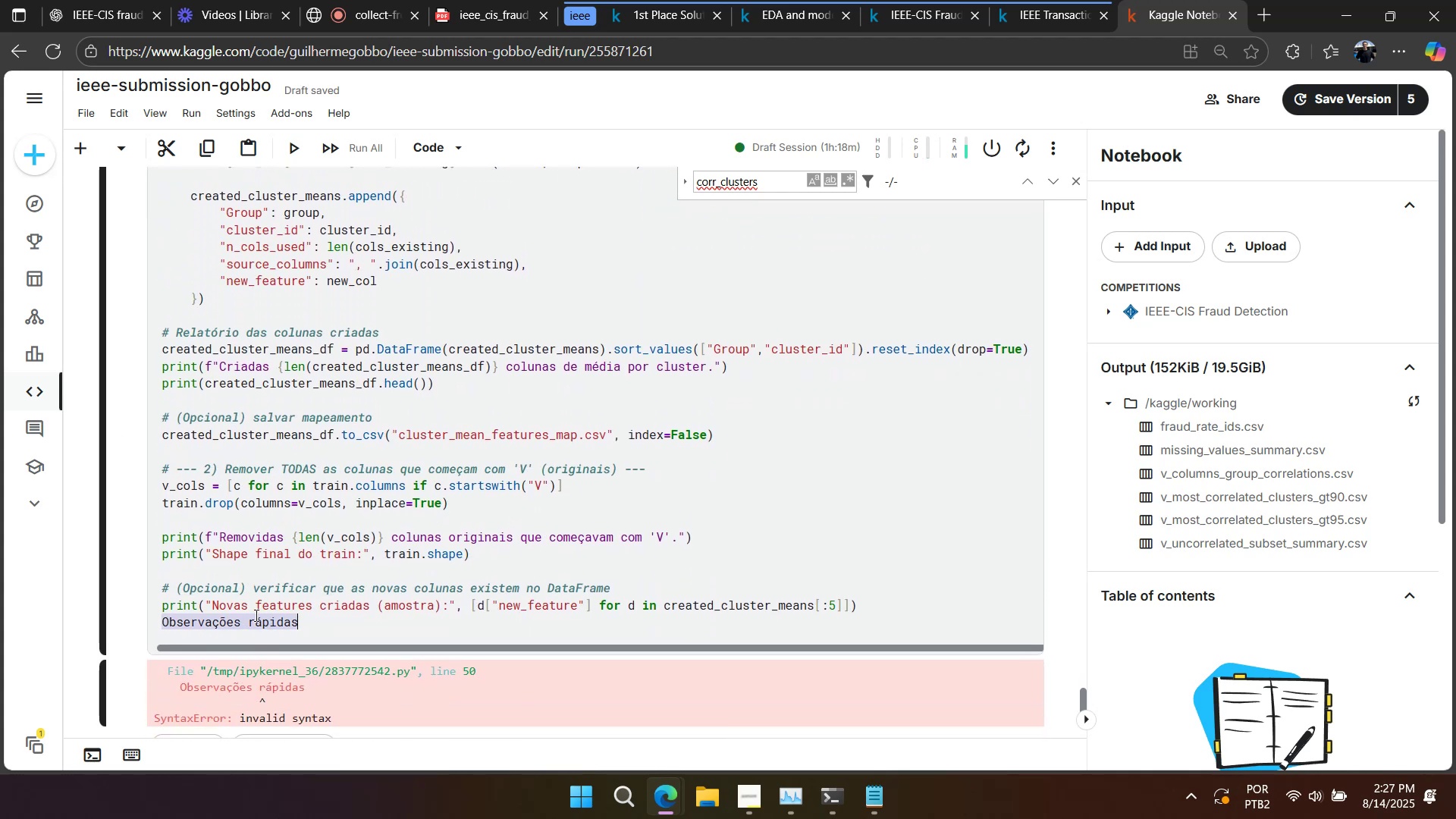 
key(Backspace)
 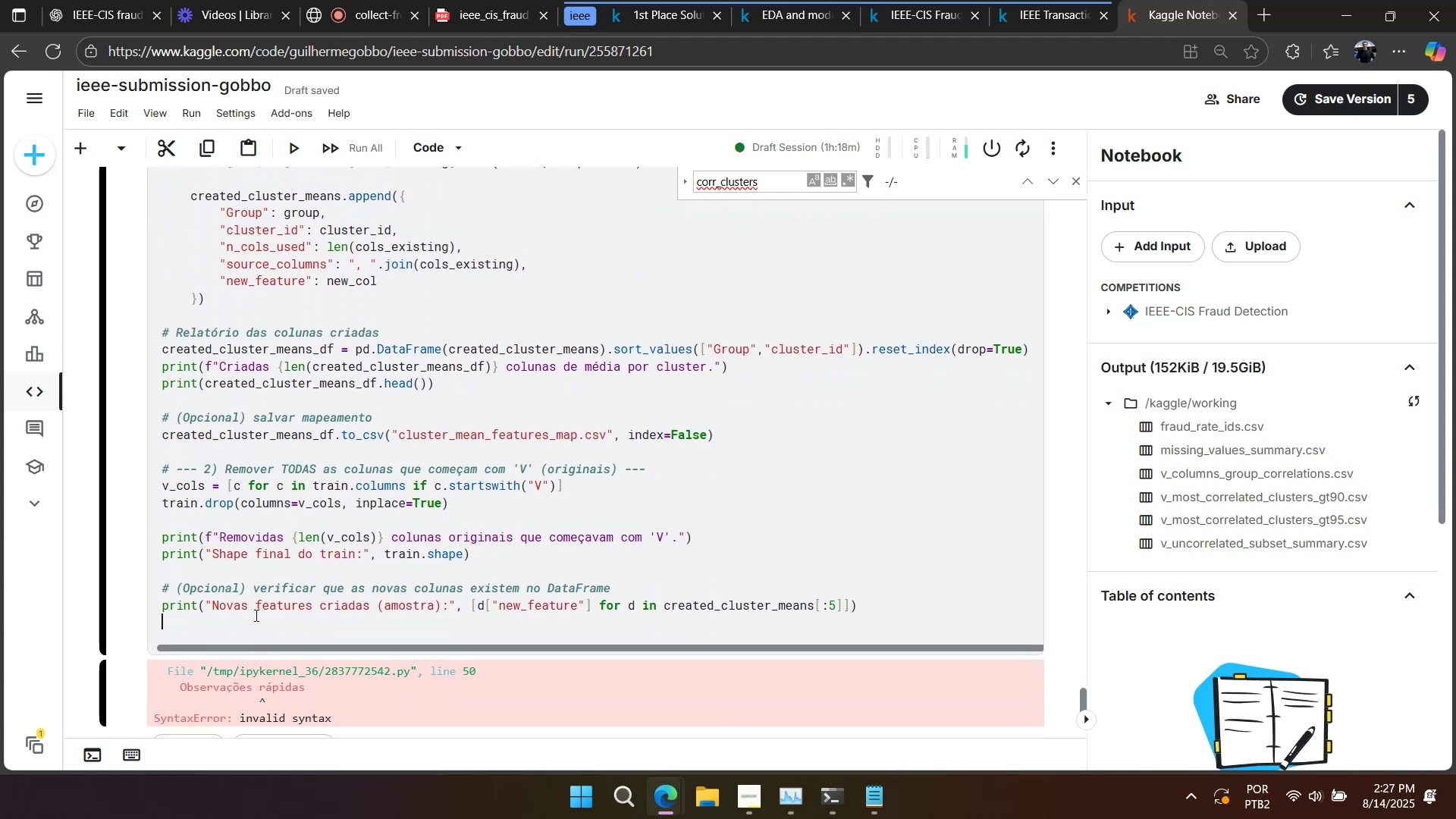 
key(Shift+ShiftLeft)
 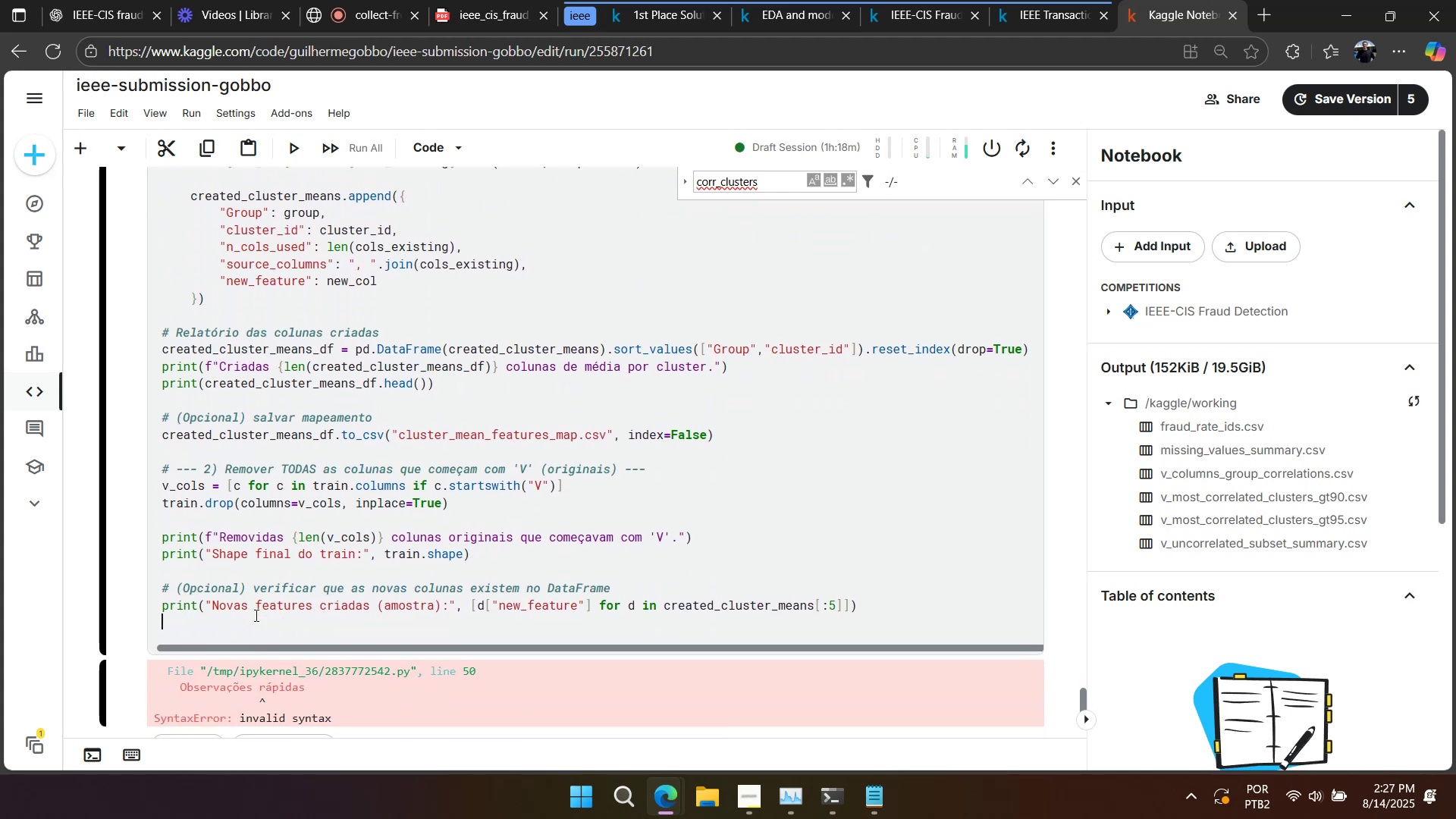 
key(Backspace)
 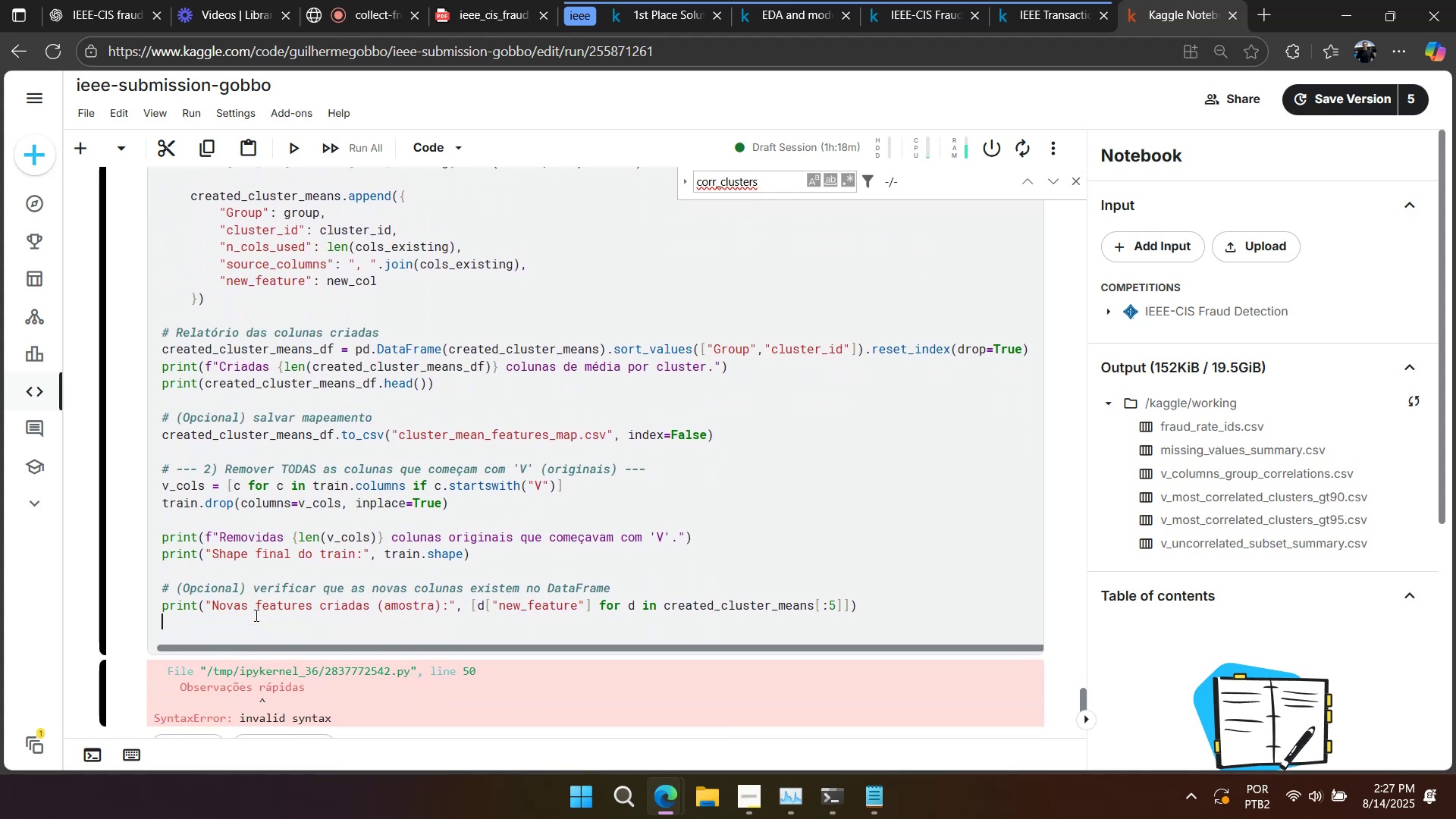 
key(Shift+Enter)
 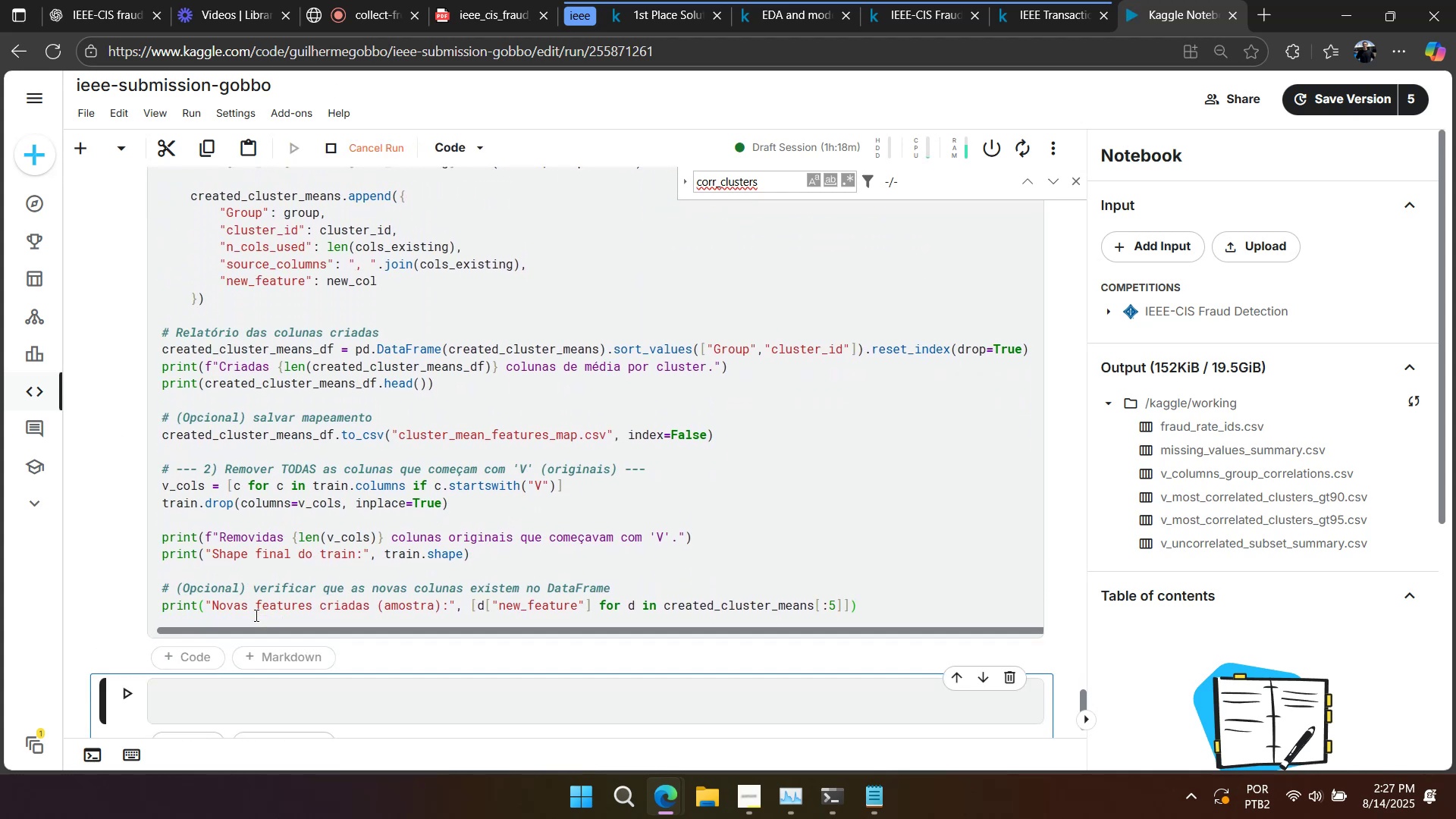 
scroll: coordinate [297, 403], scroll_direction: down, amount: 2.0
 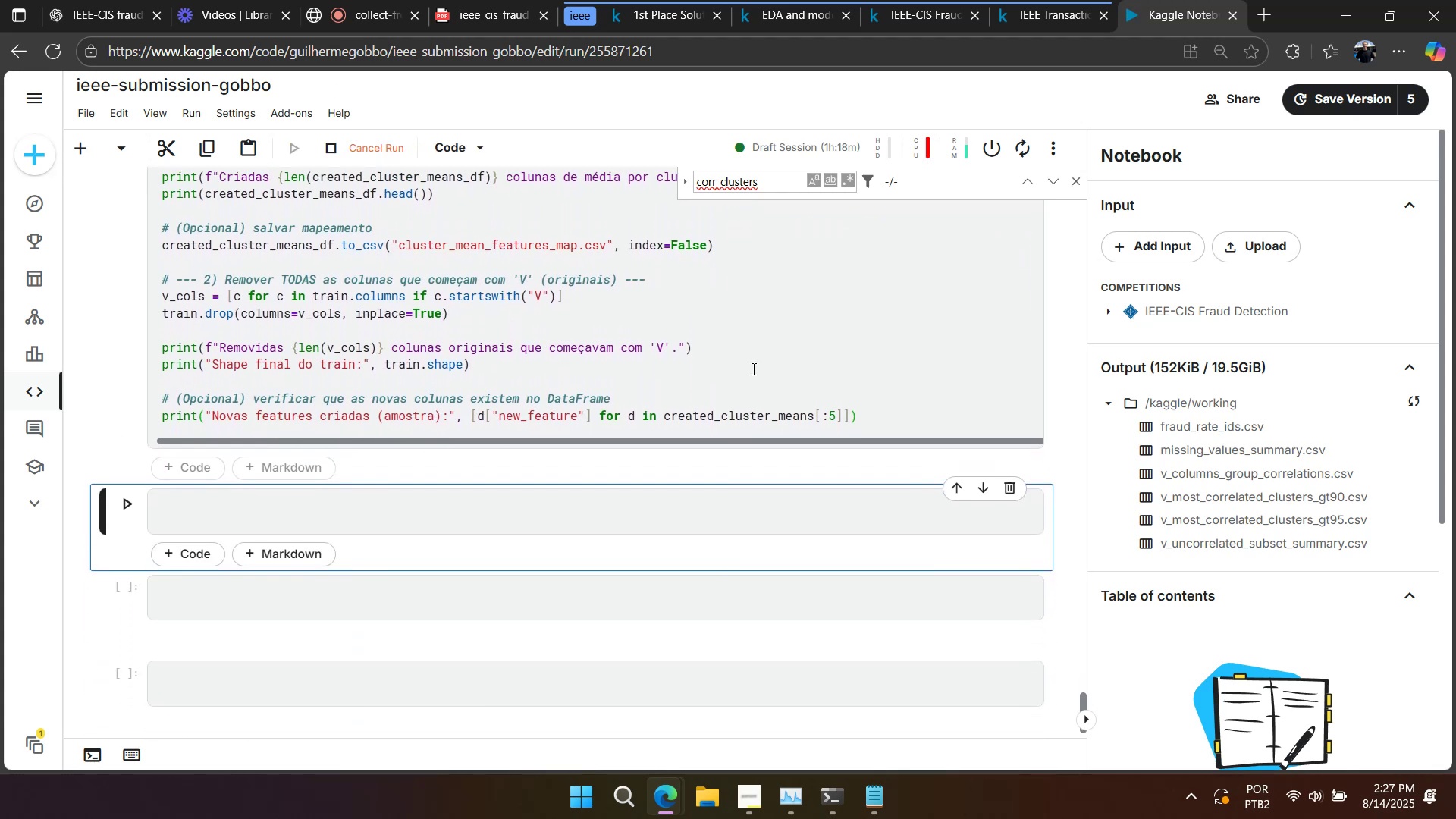 
left_click([1074, 179])
 